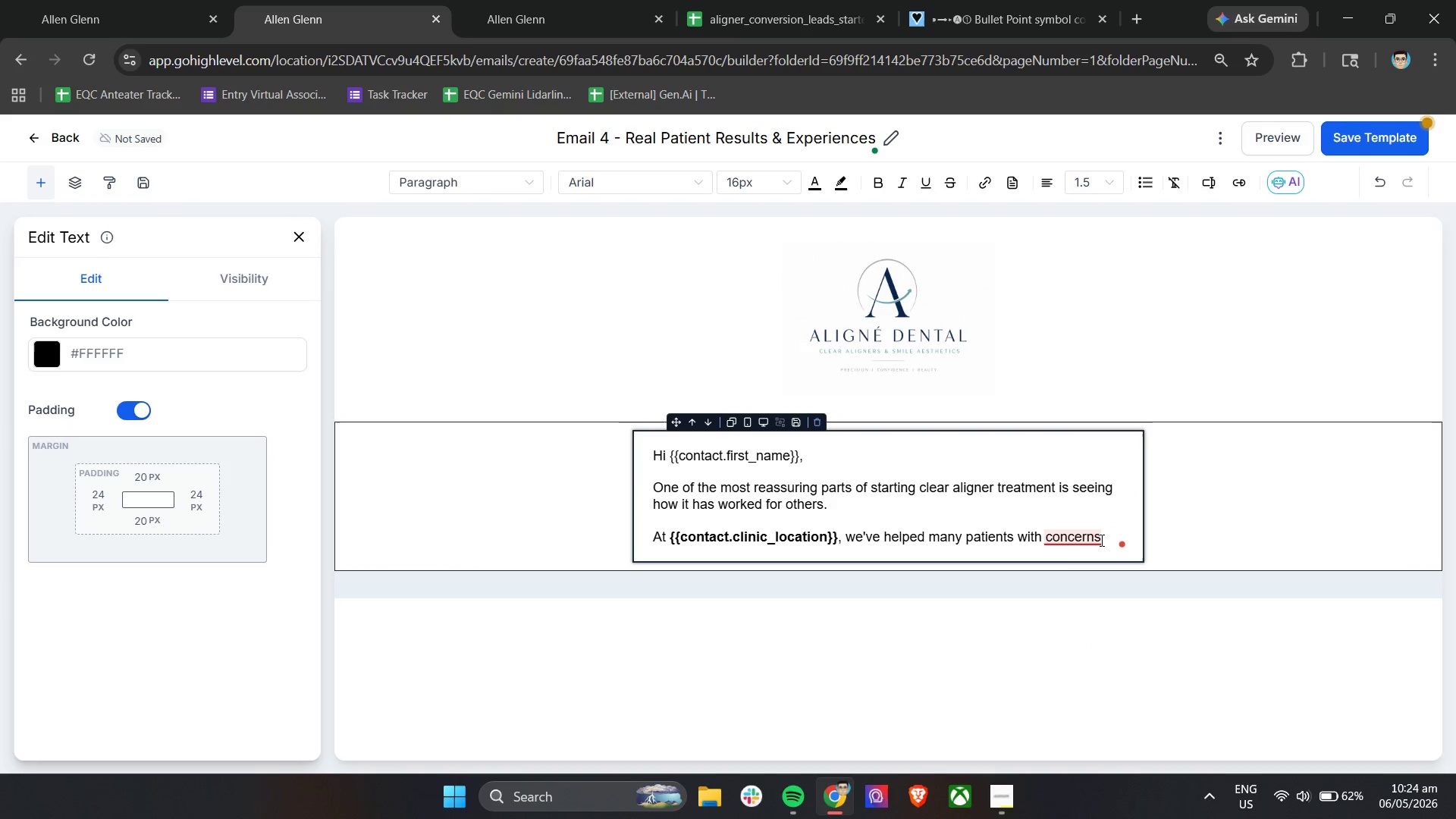 
left_click([1100, 540])
 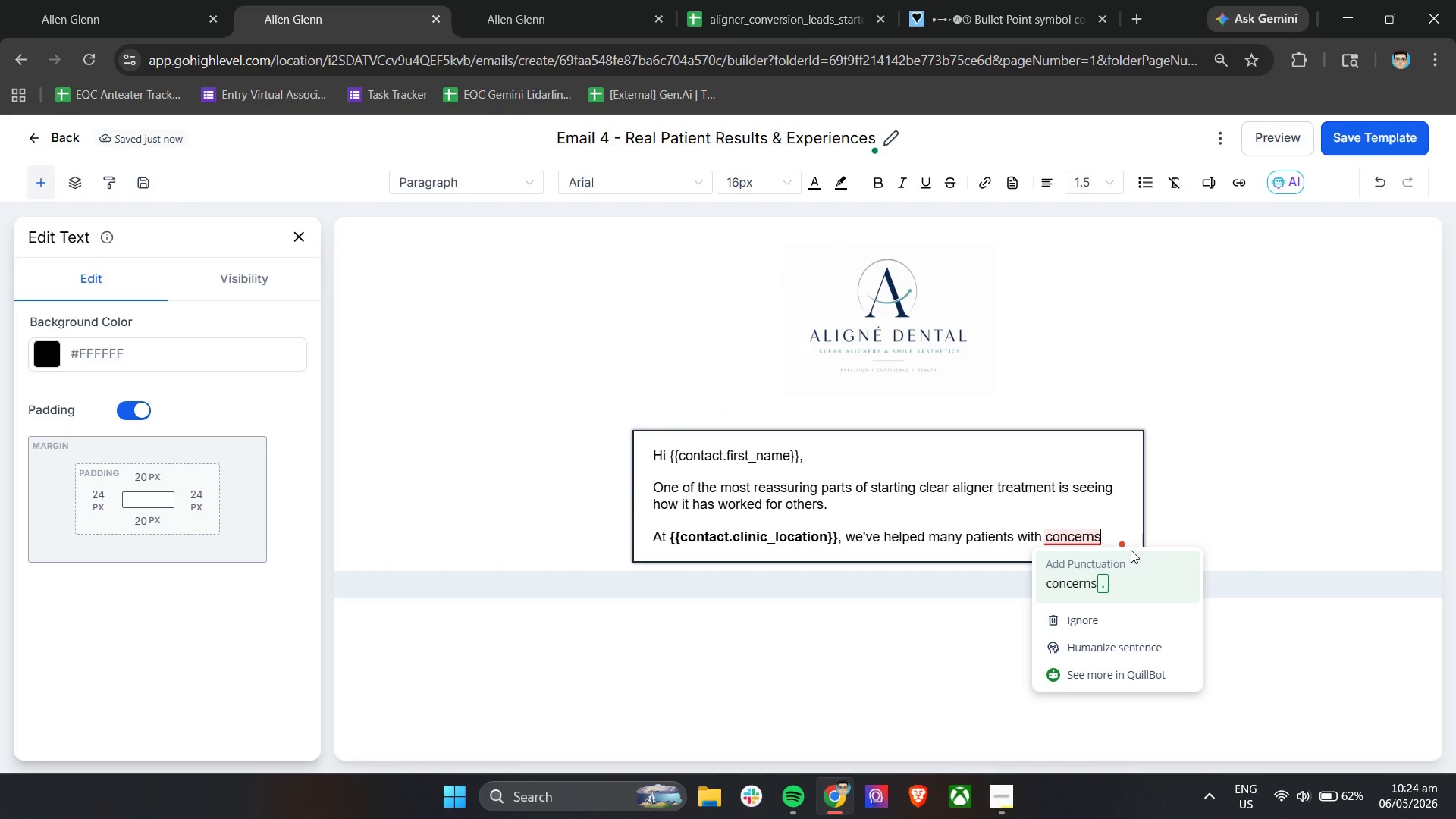 
type( like )
 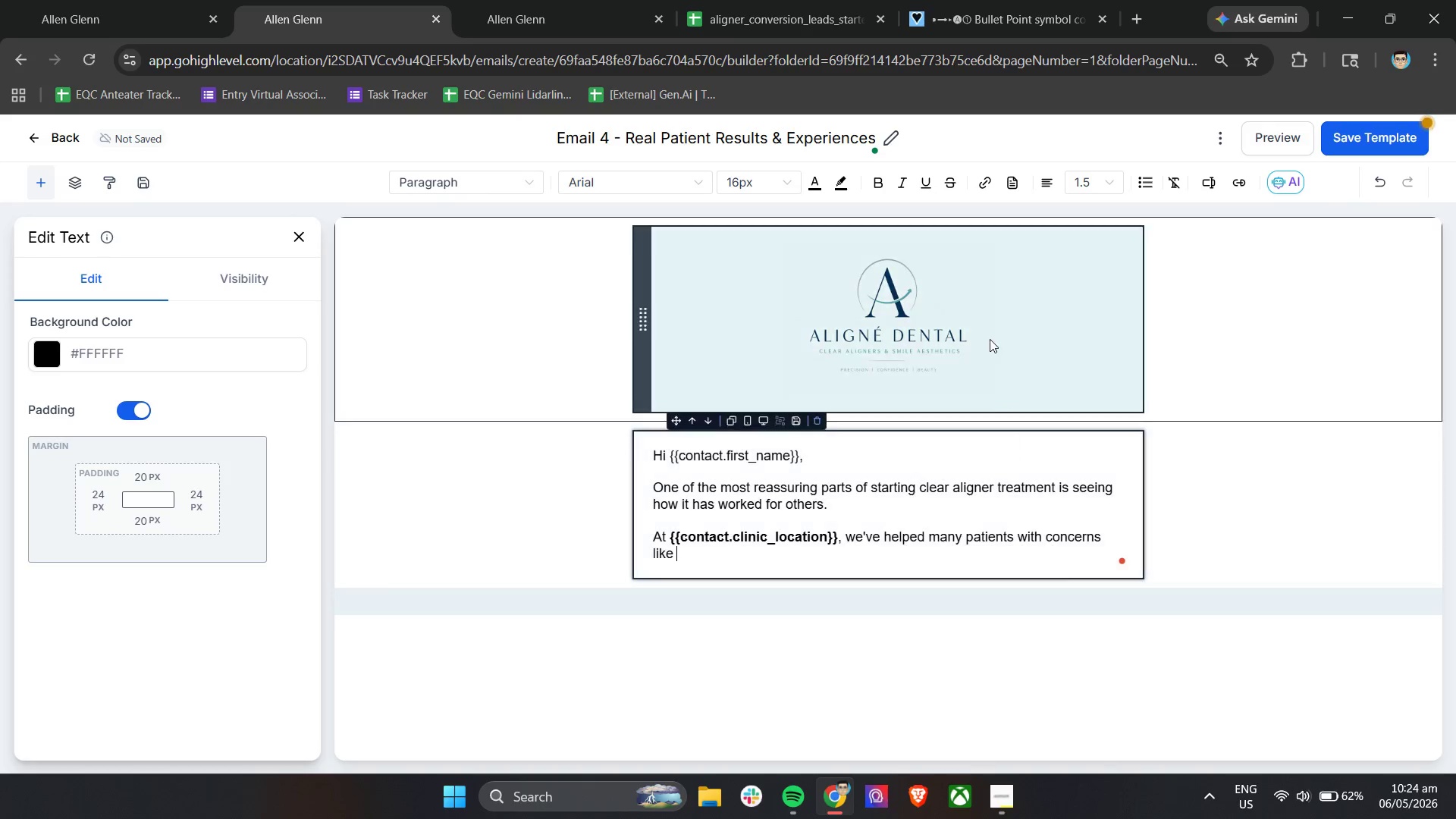 
left_click([877, 180])
 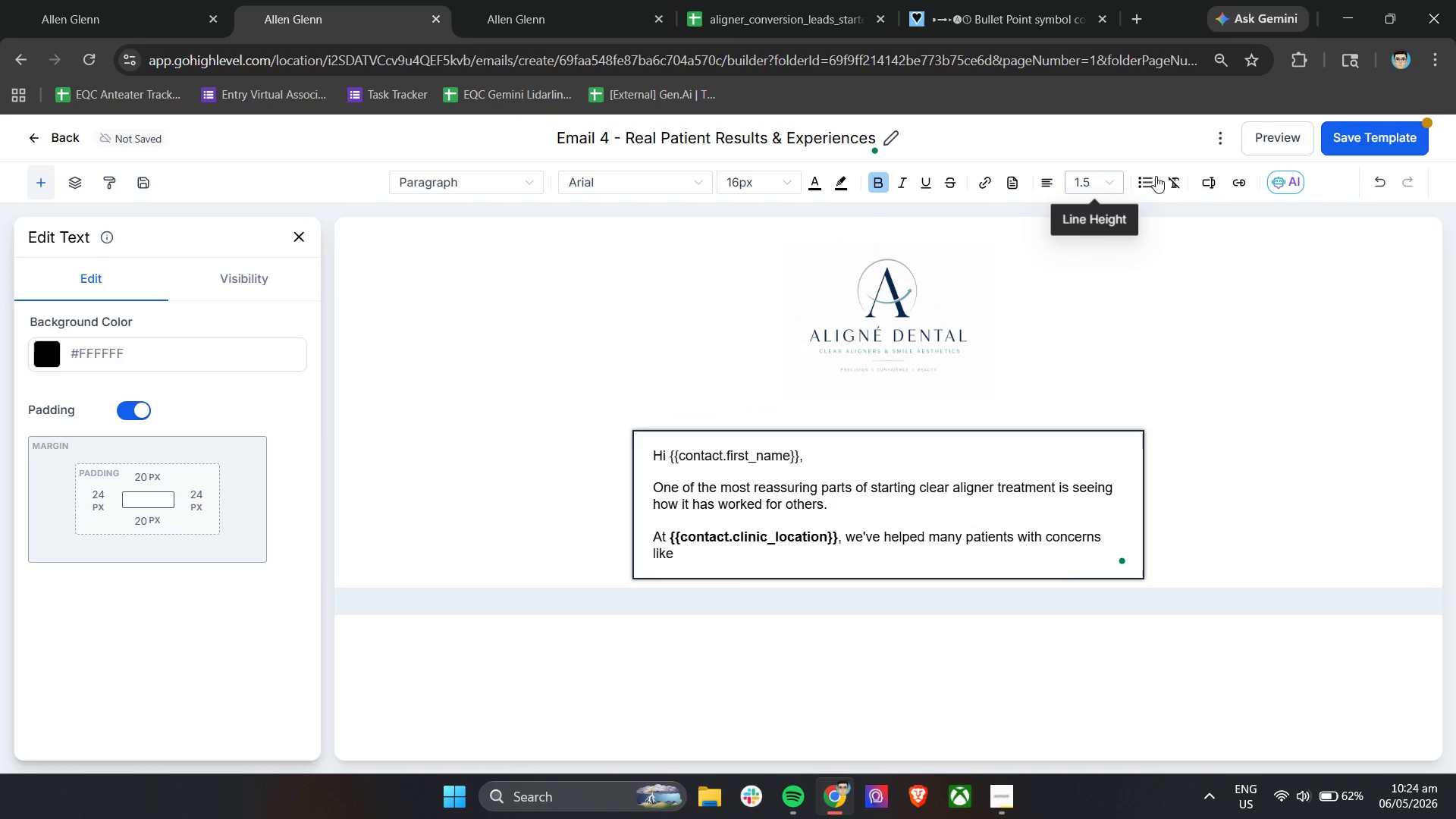 
left_click([1170, 174])
 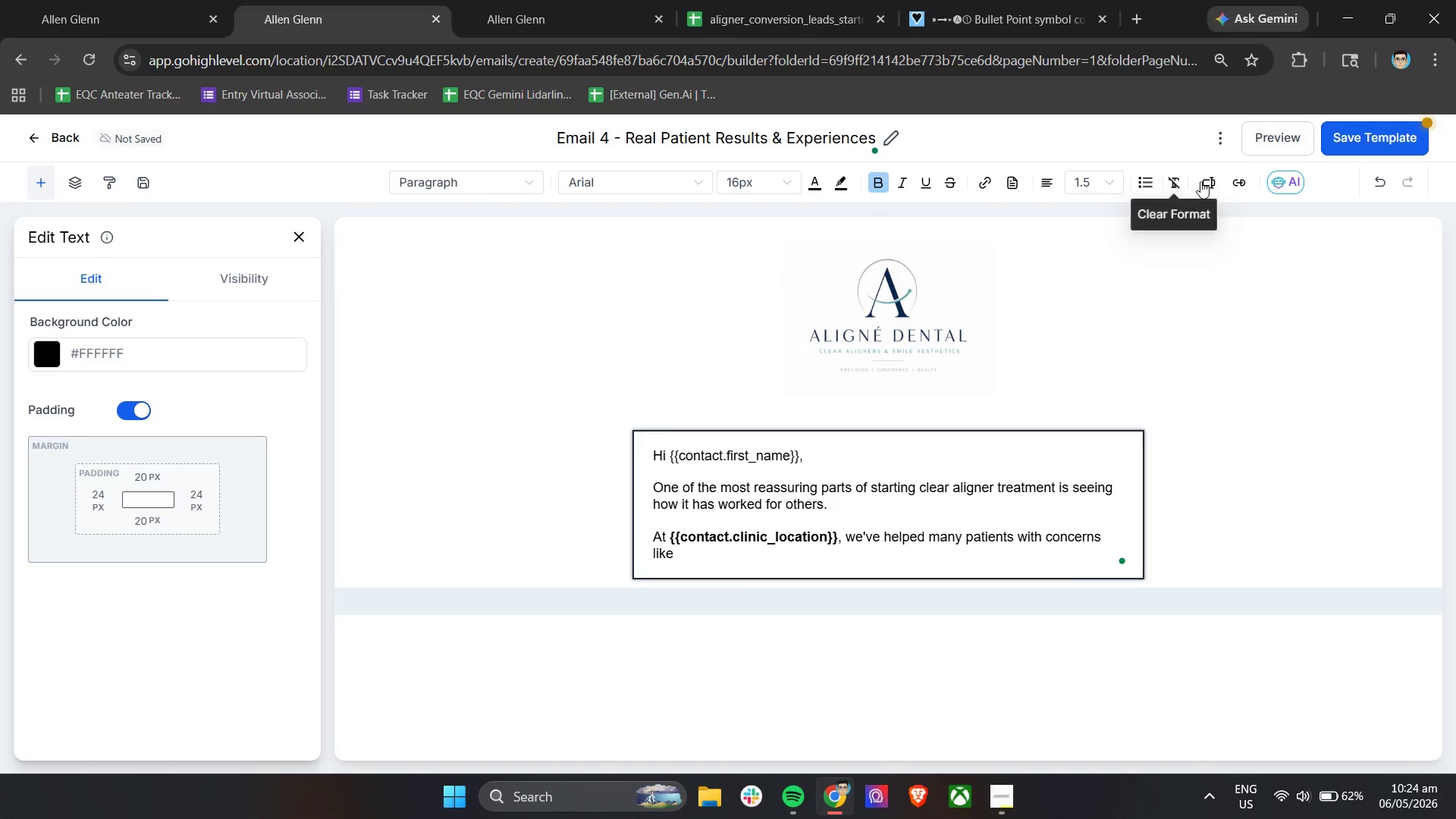 
left_click([1202, 181])
 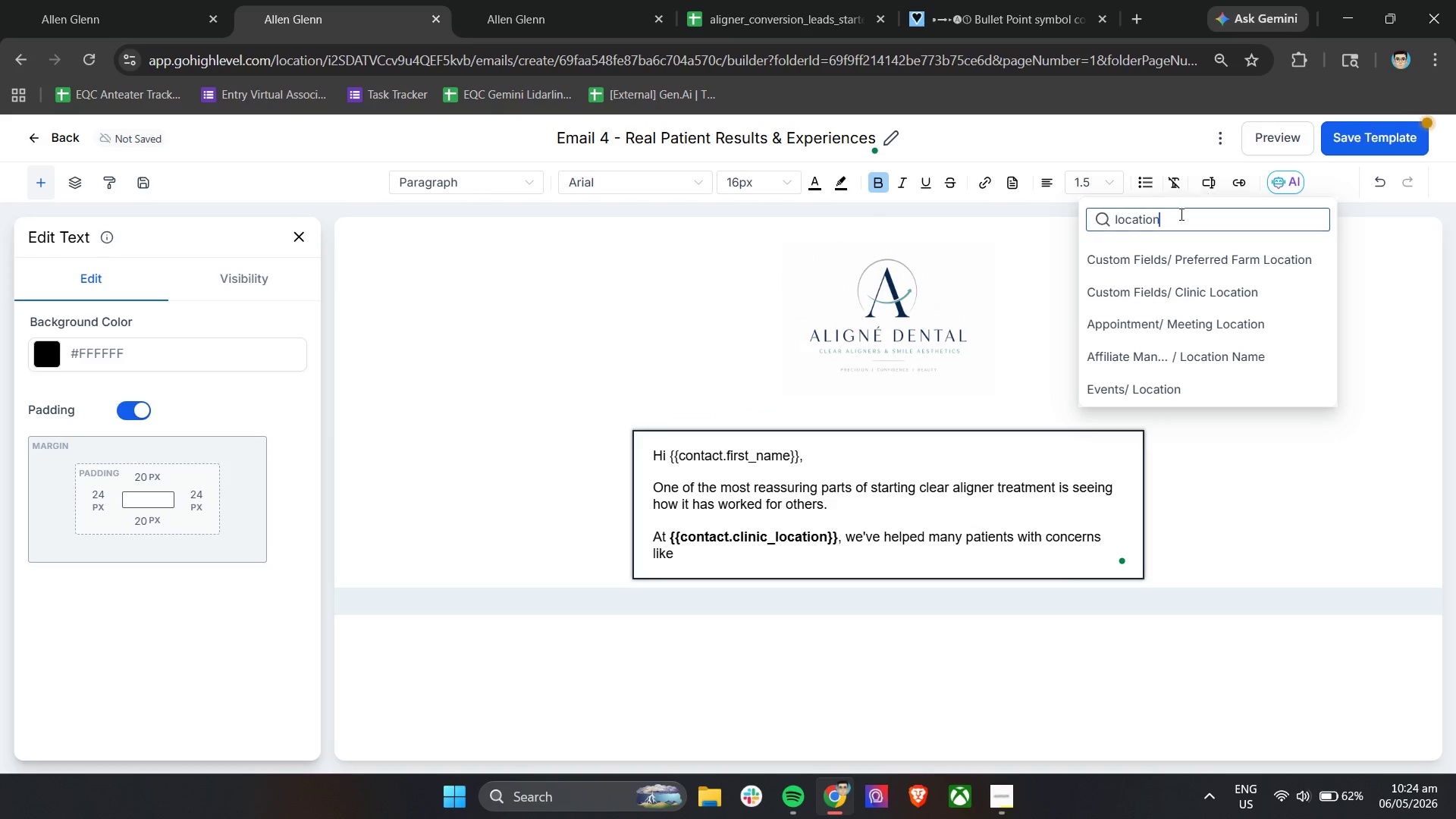 
double_click([1180, 214])
 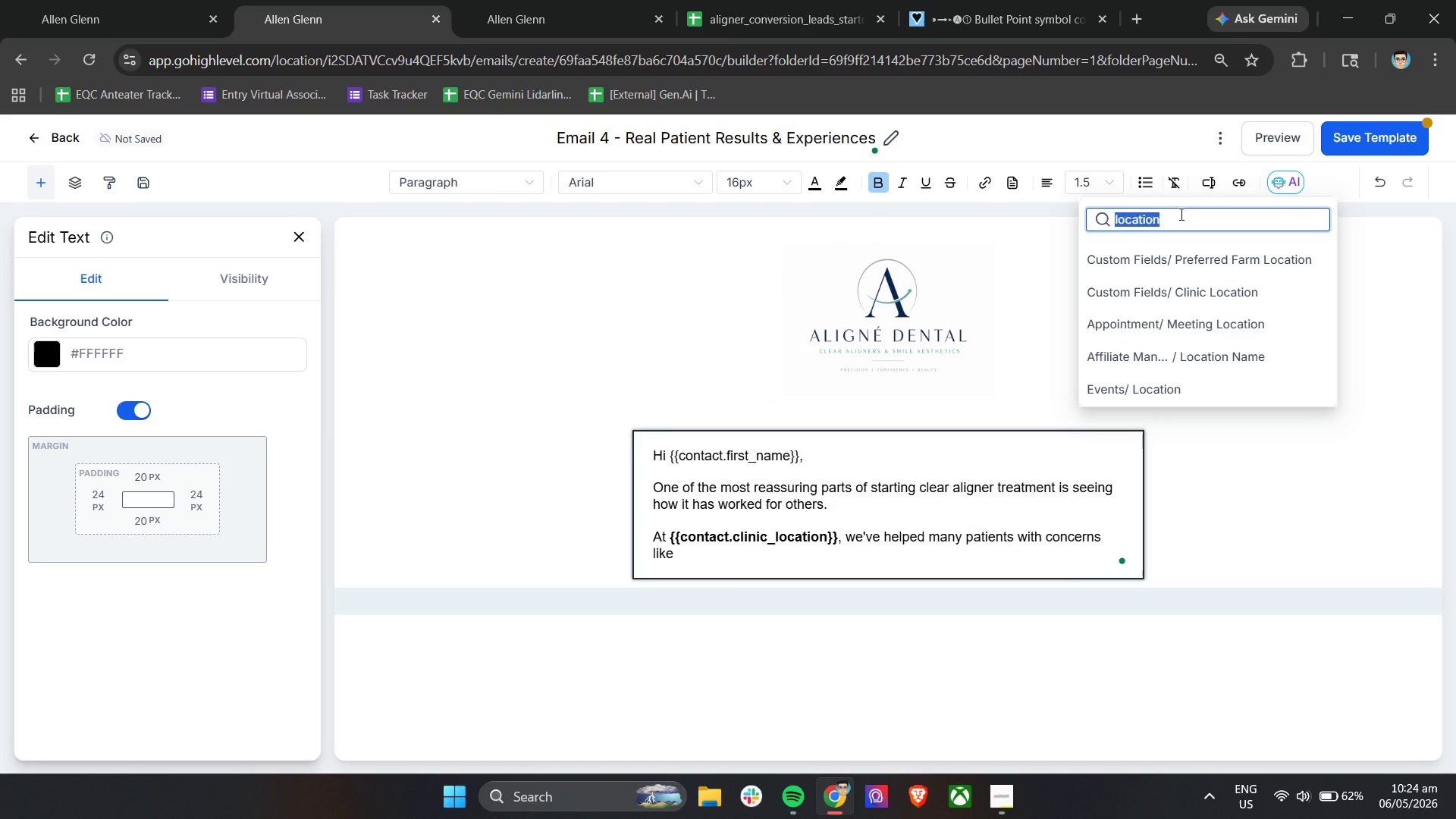 
type(concer)
 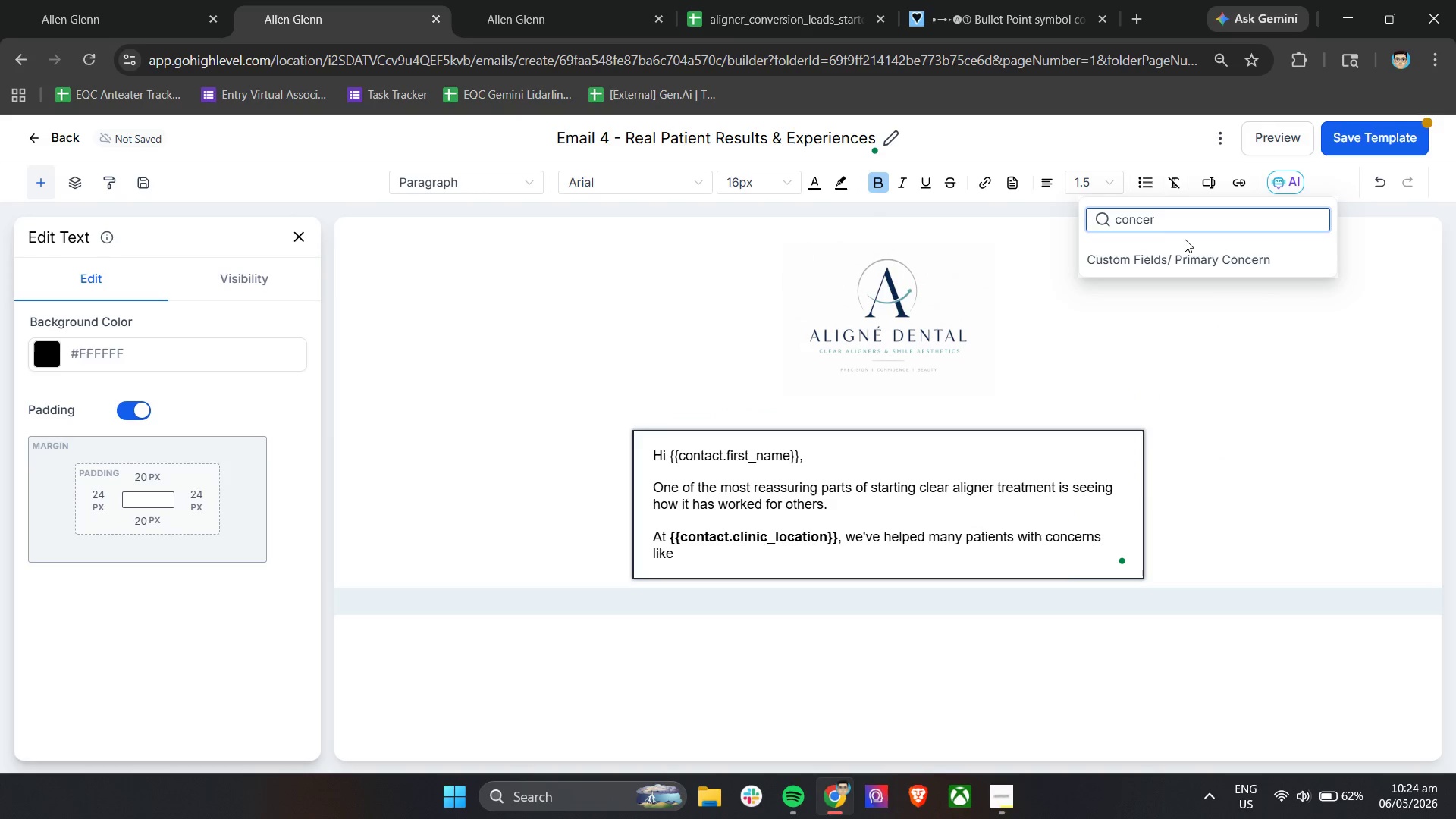 
left_click_drag(start_coordinate=[1185, 239], to_coordinate=[1187, 251])
 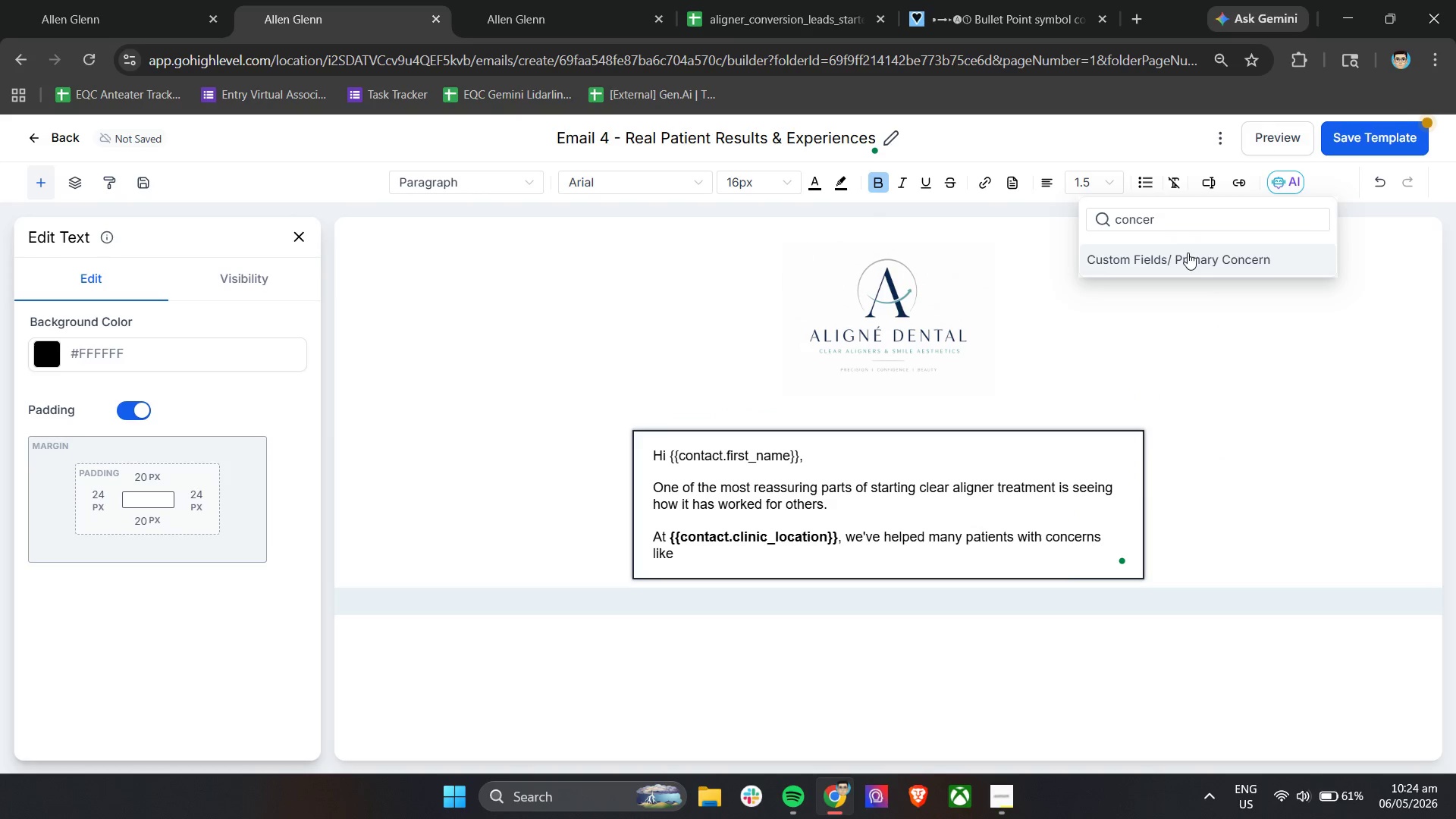 
double_click([1188, 253])
 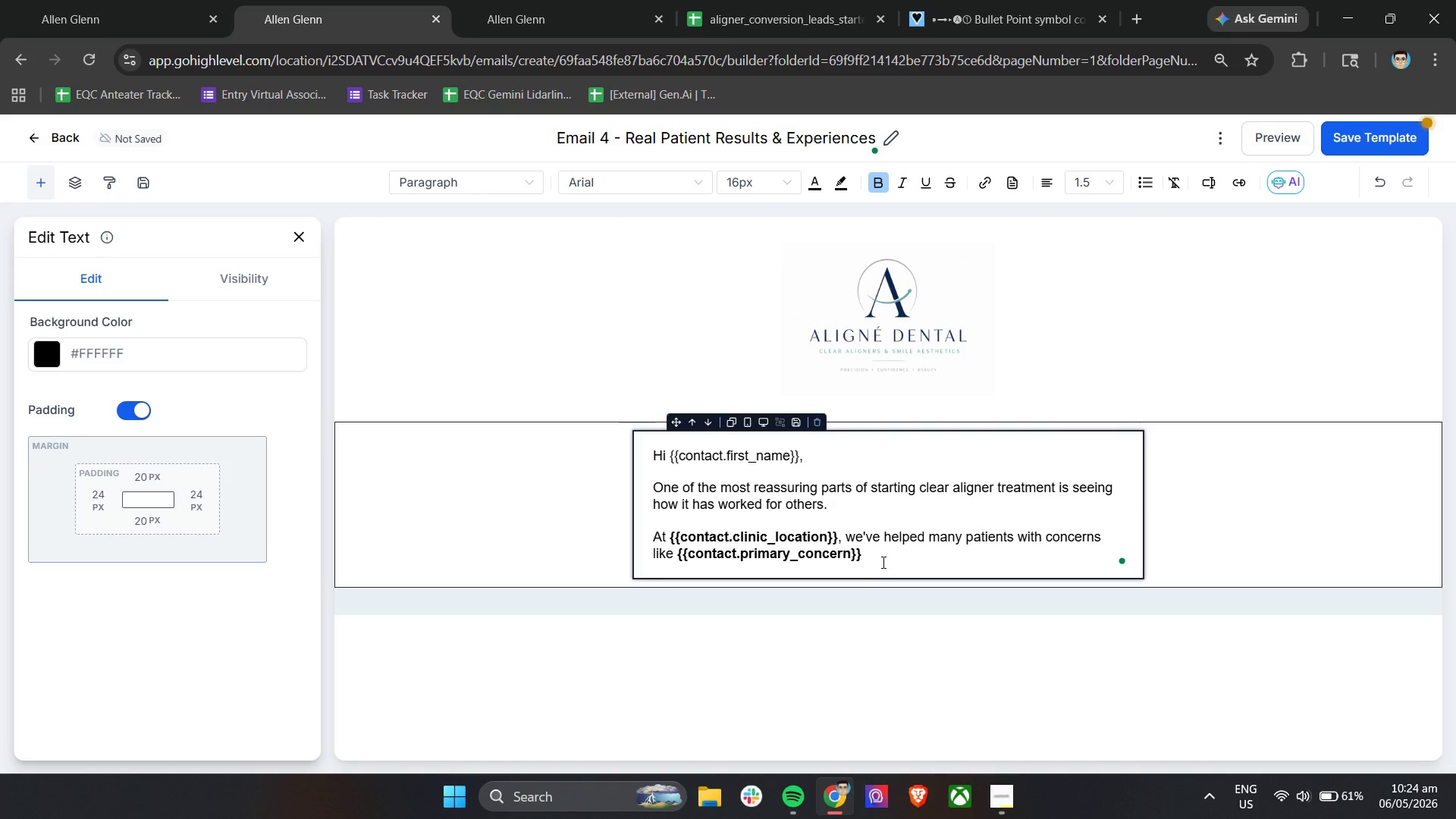 
left_click([889, 555])
 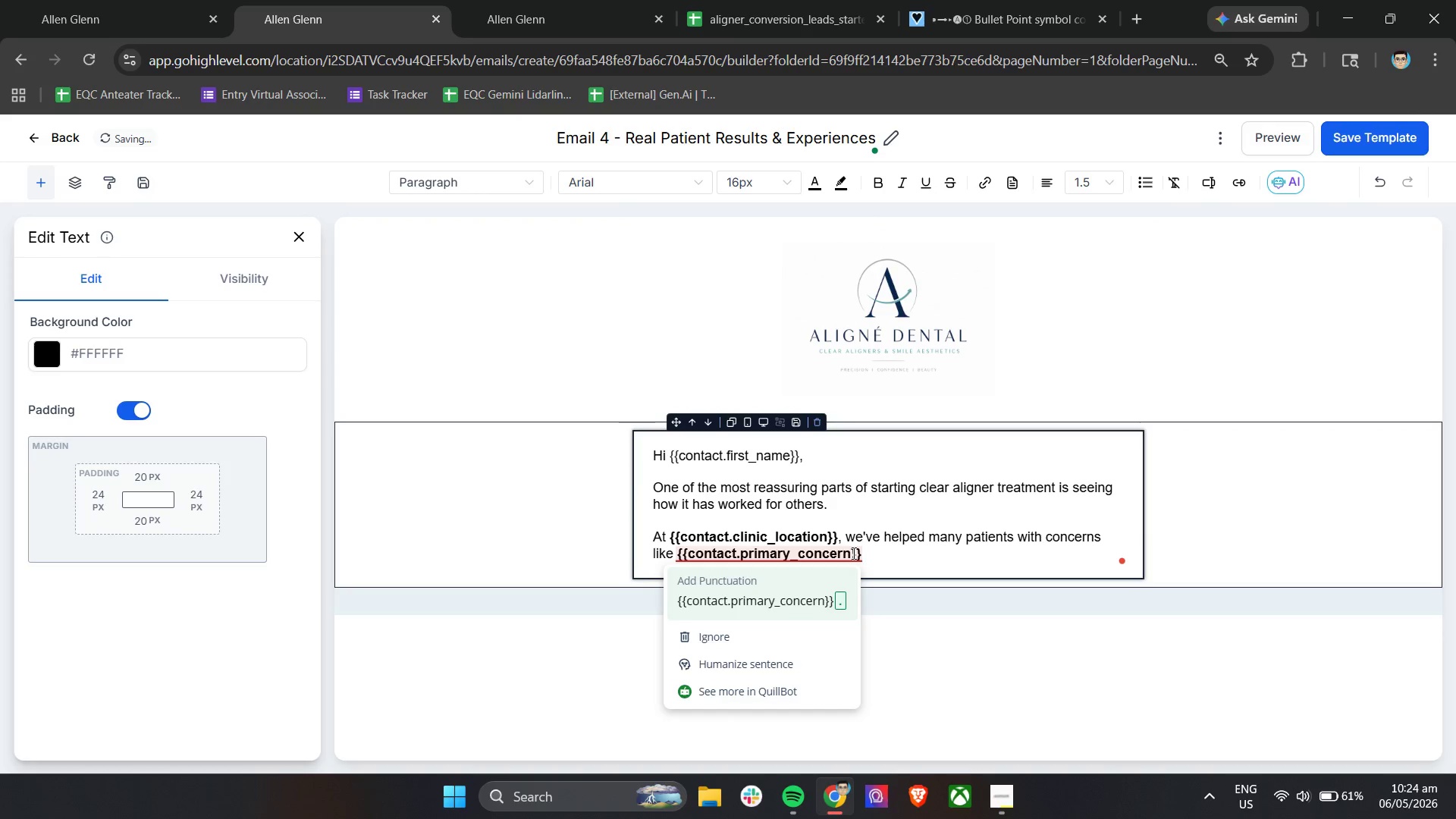 
wait(6.34)
 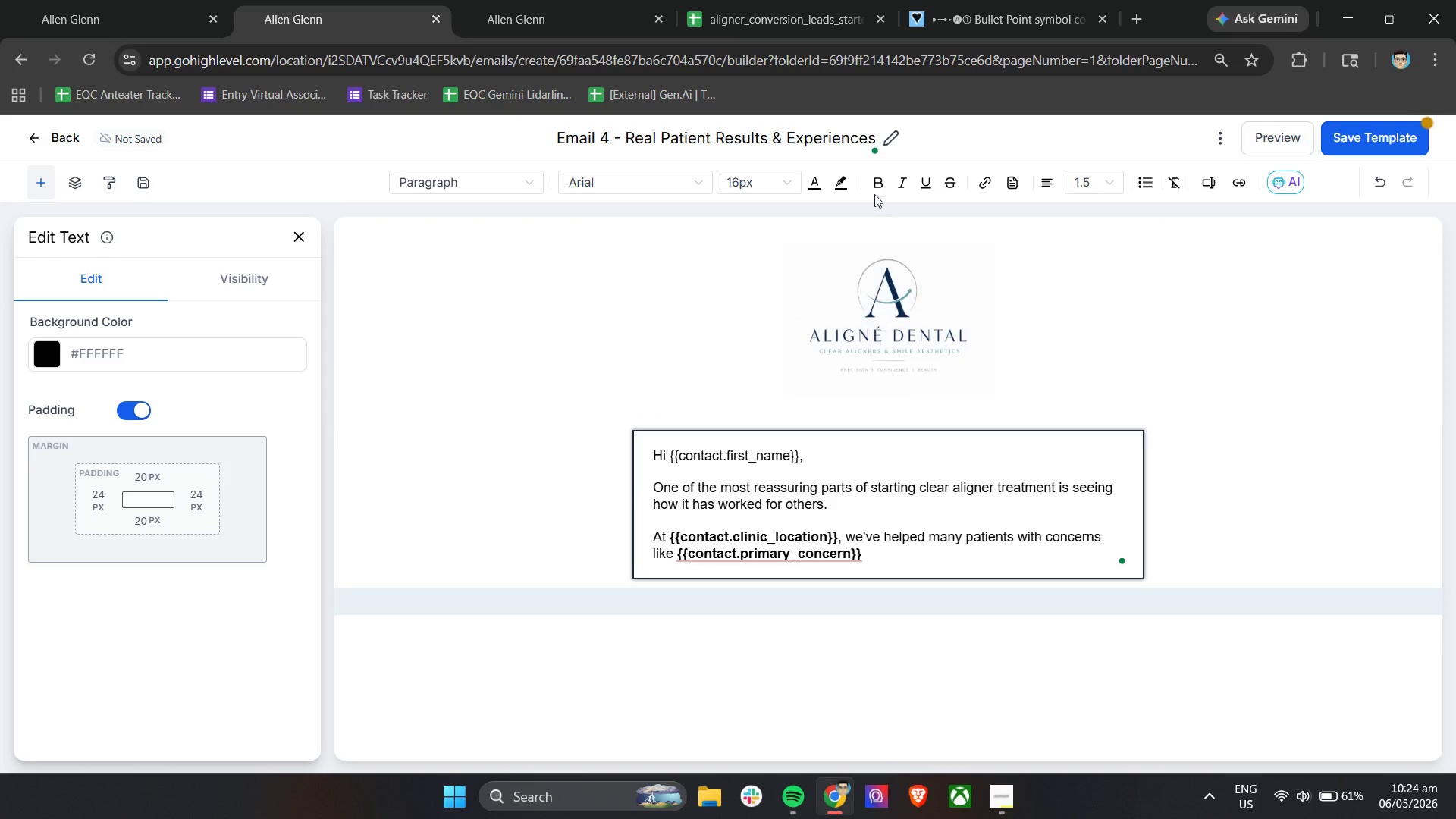 
left_click([874, 554])
 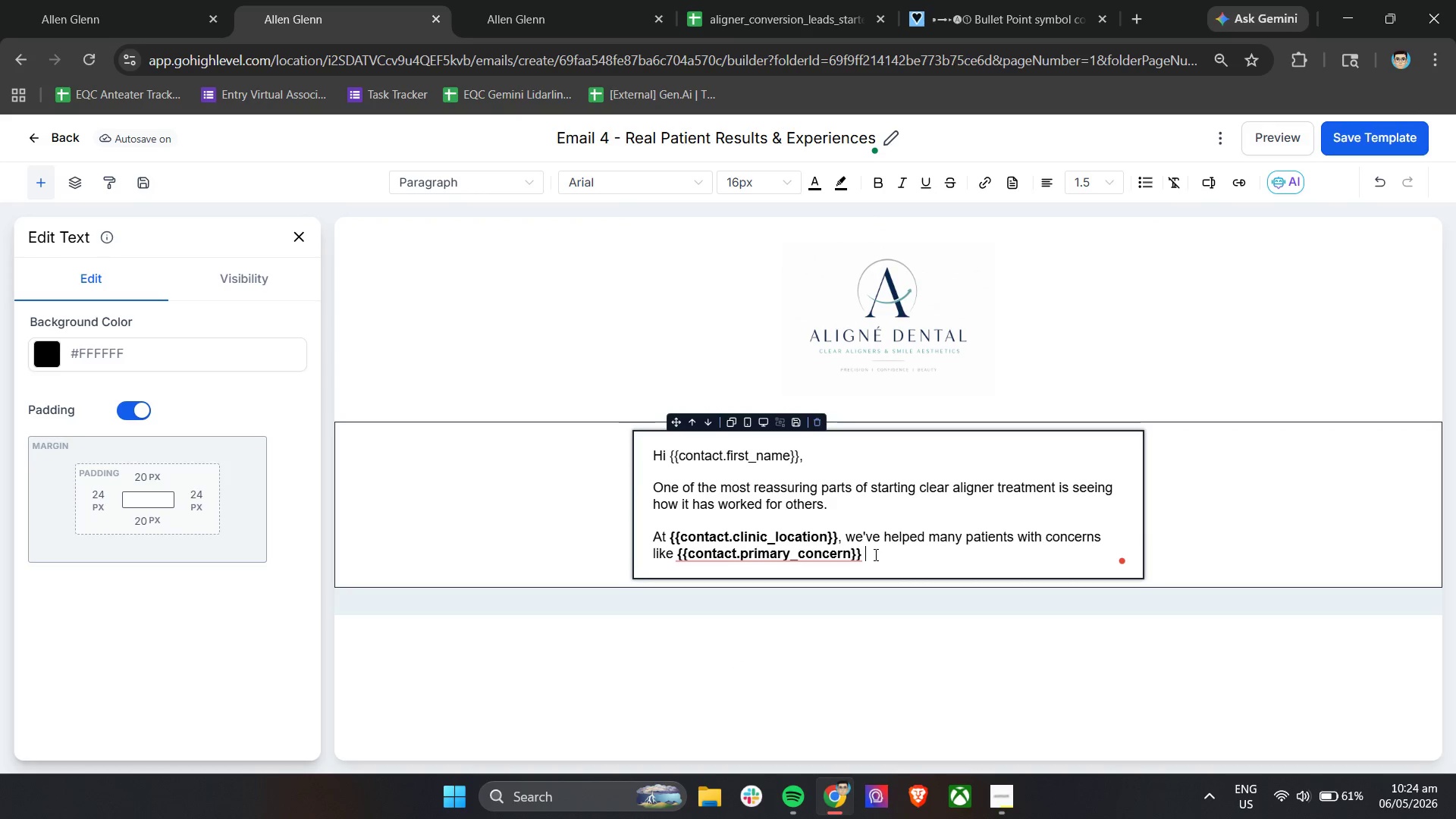 
type(achiev results )
 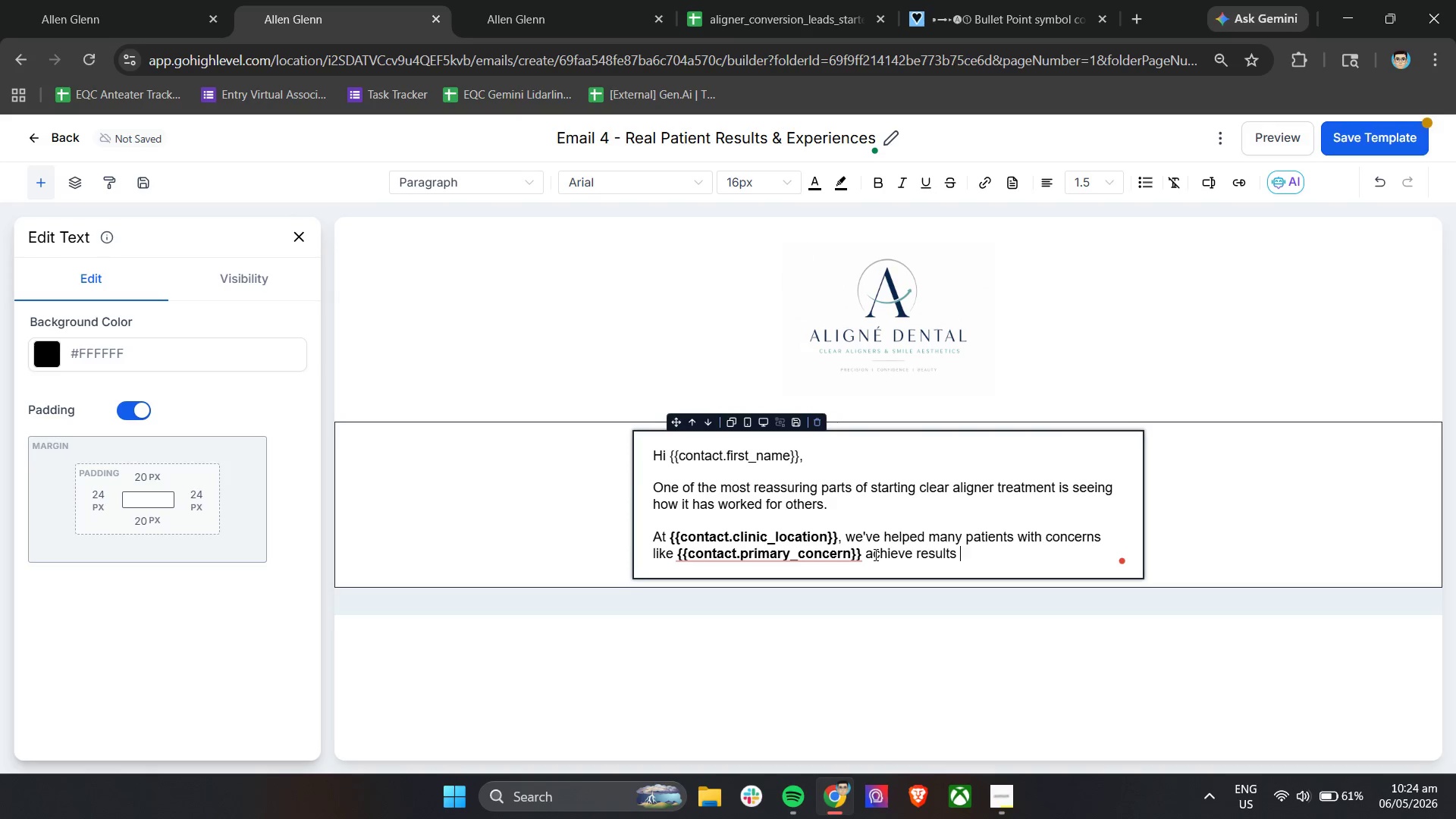 
left_click([985, 555])
 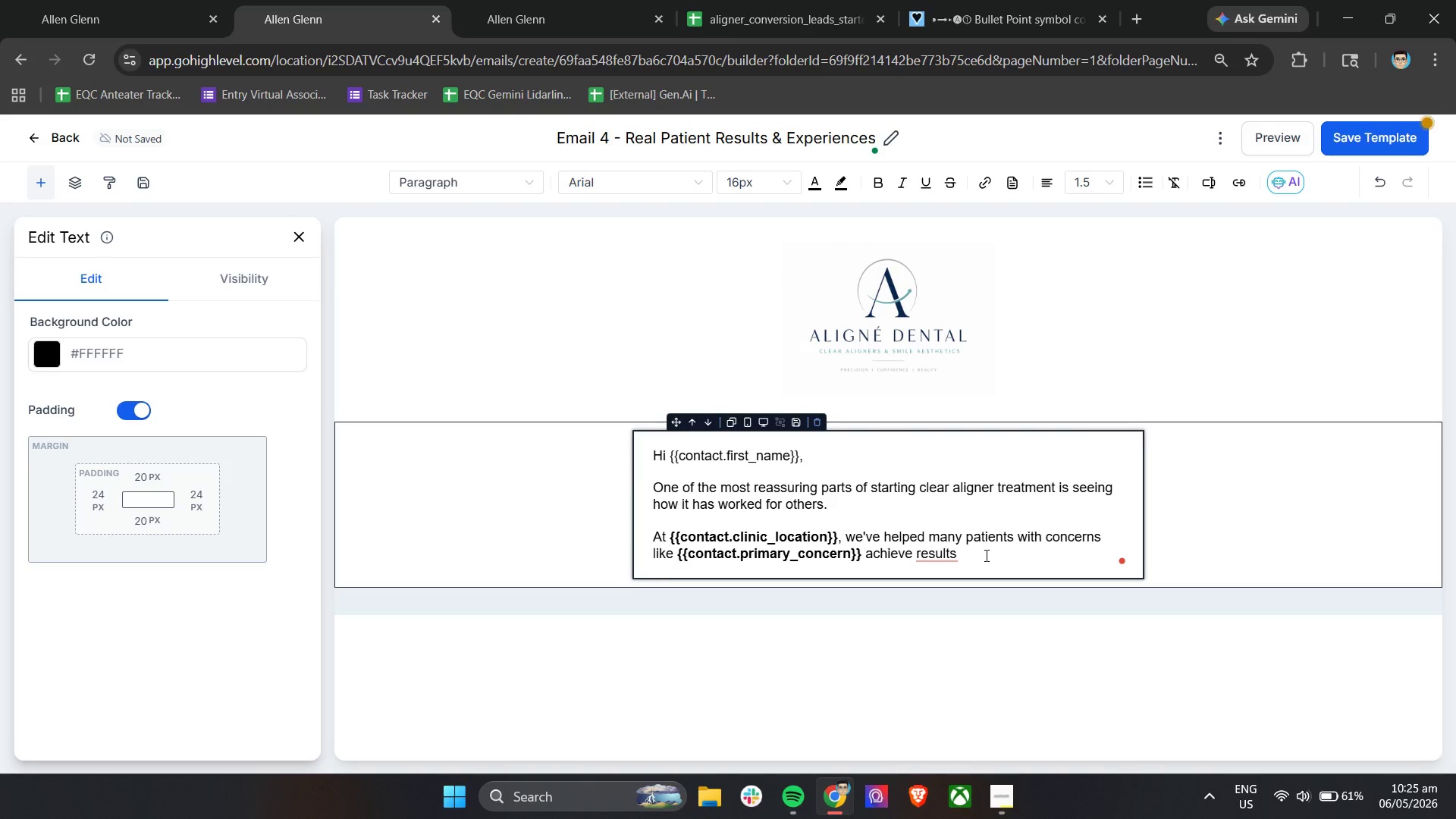 
type(that feel both natural and confidence-boosting.)
 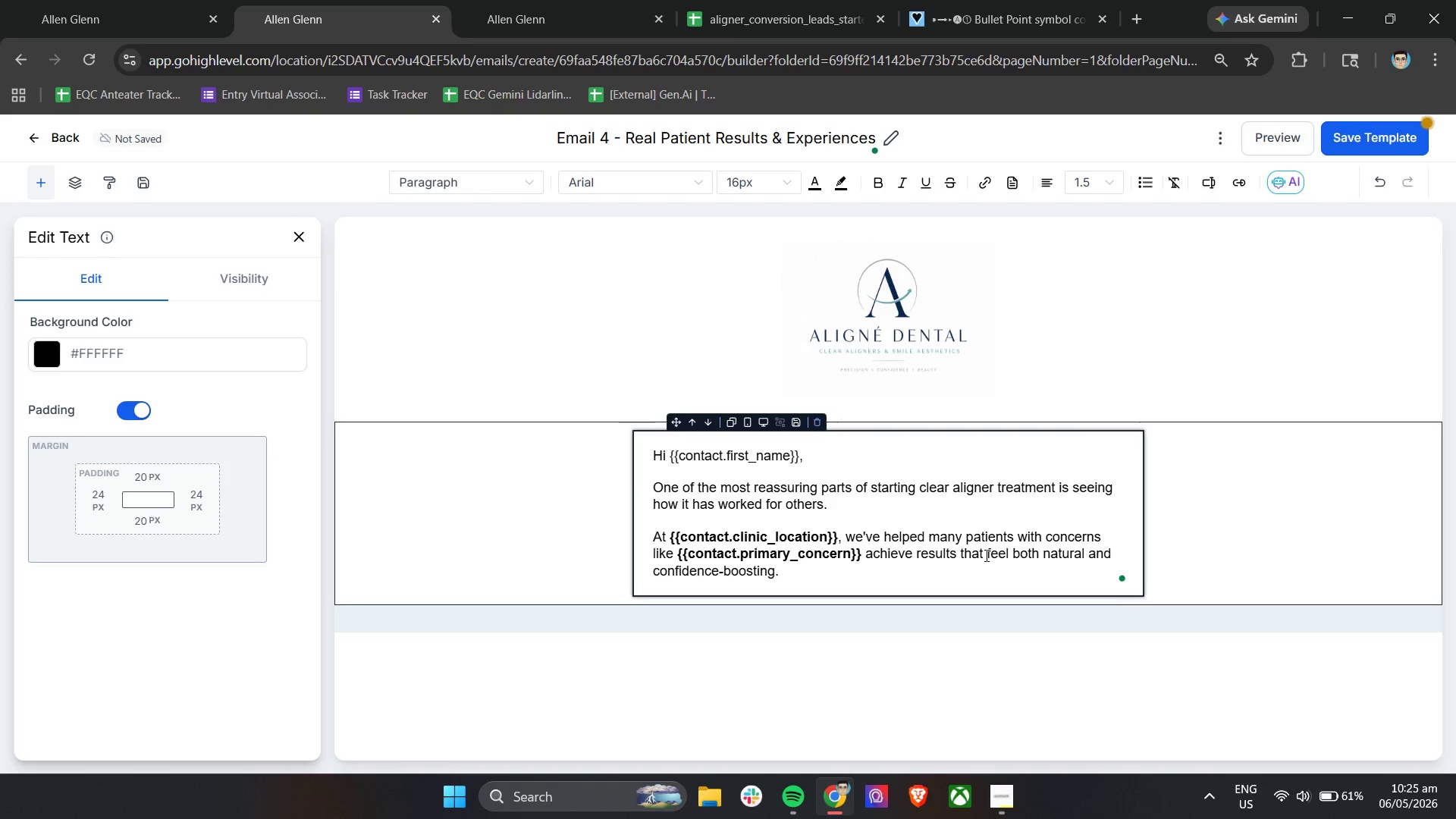 
key(Enter)
 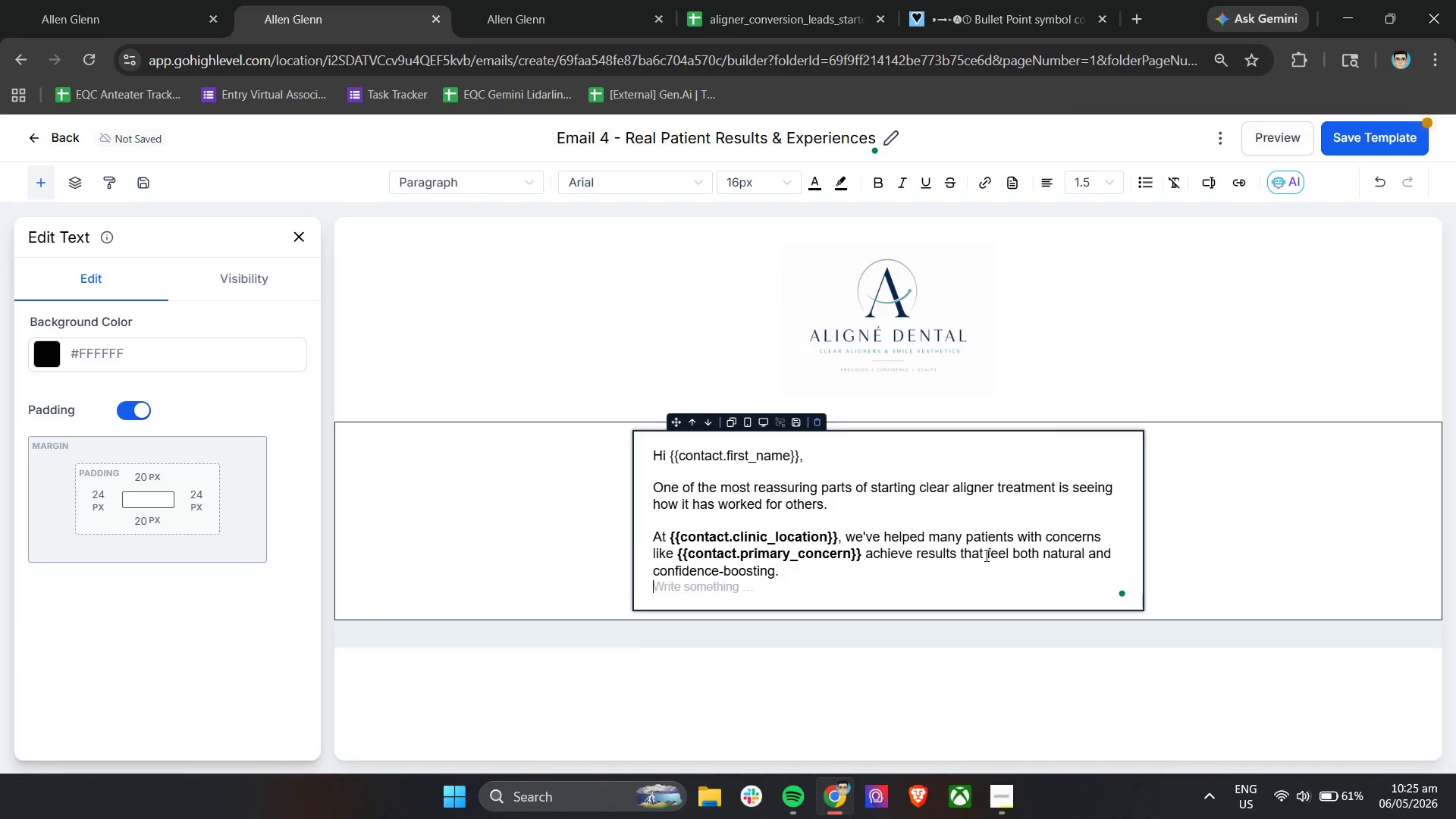 
key(Enter)
 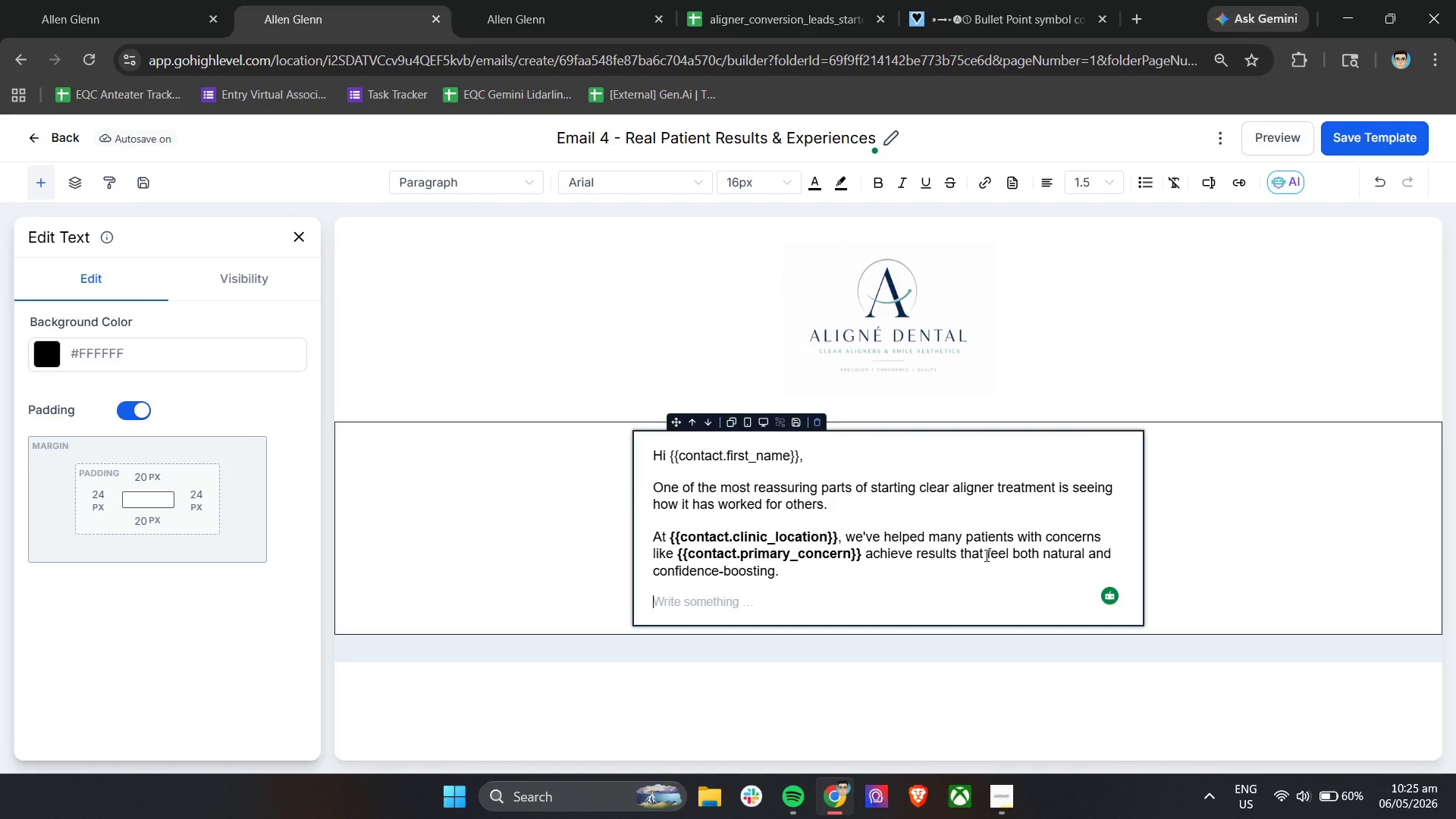 
wait(43.34)
 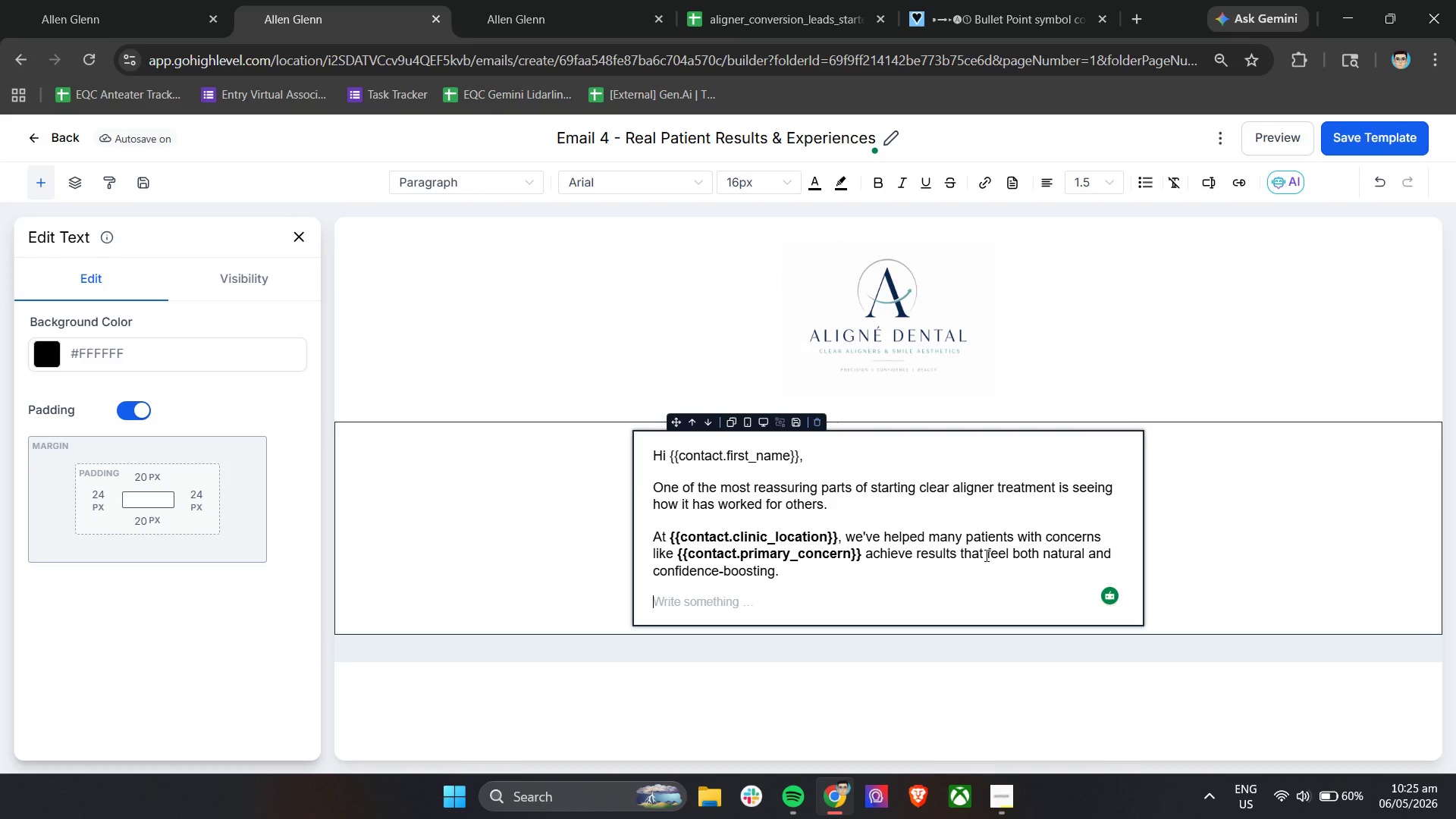 
type(Here are a few como)
key(Backspace)
type(mon experiences a)
key(Backspace)
type(pate)
key(Backspace)
type(ients )
 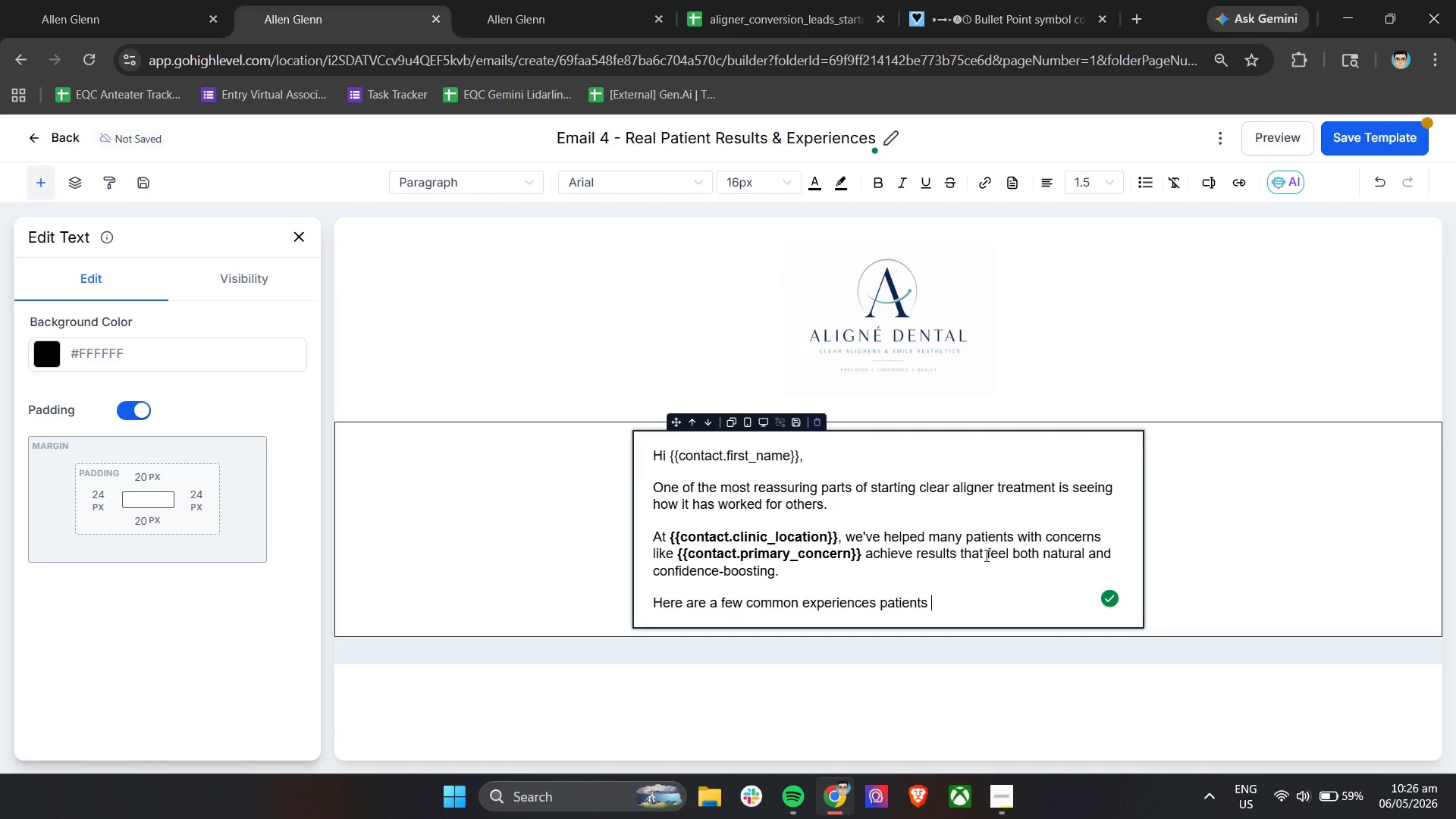 
wait(8.33)
 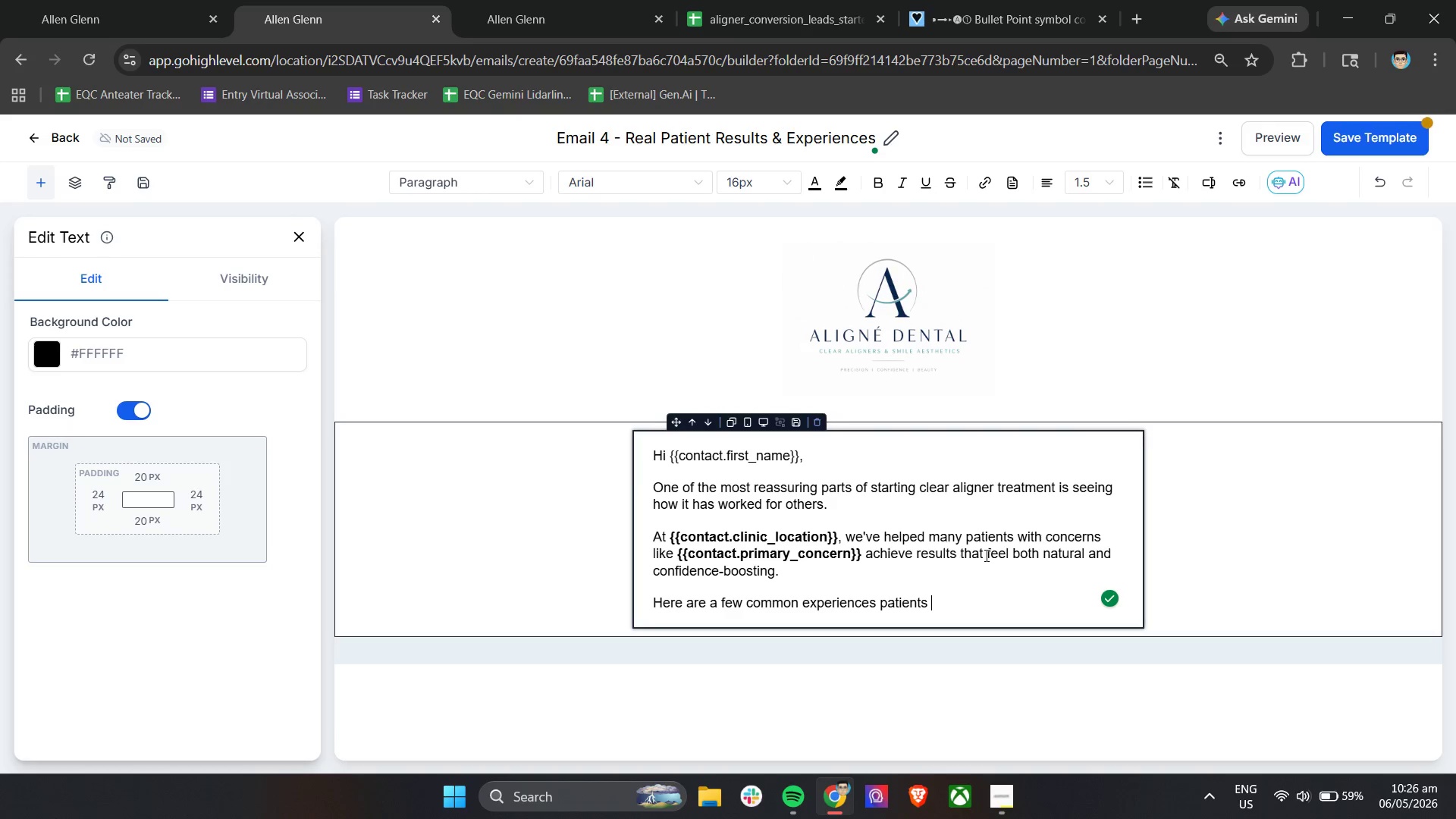 
type(share with us:)
 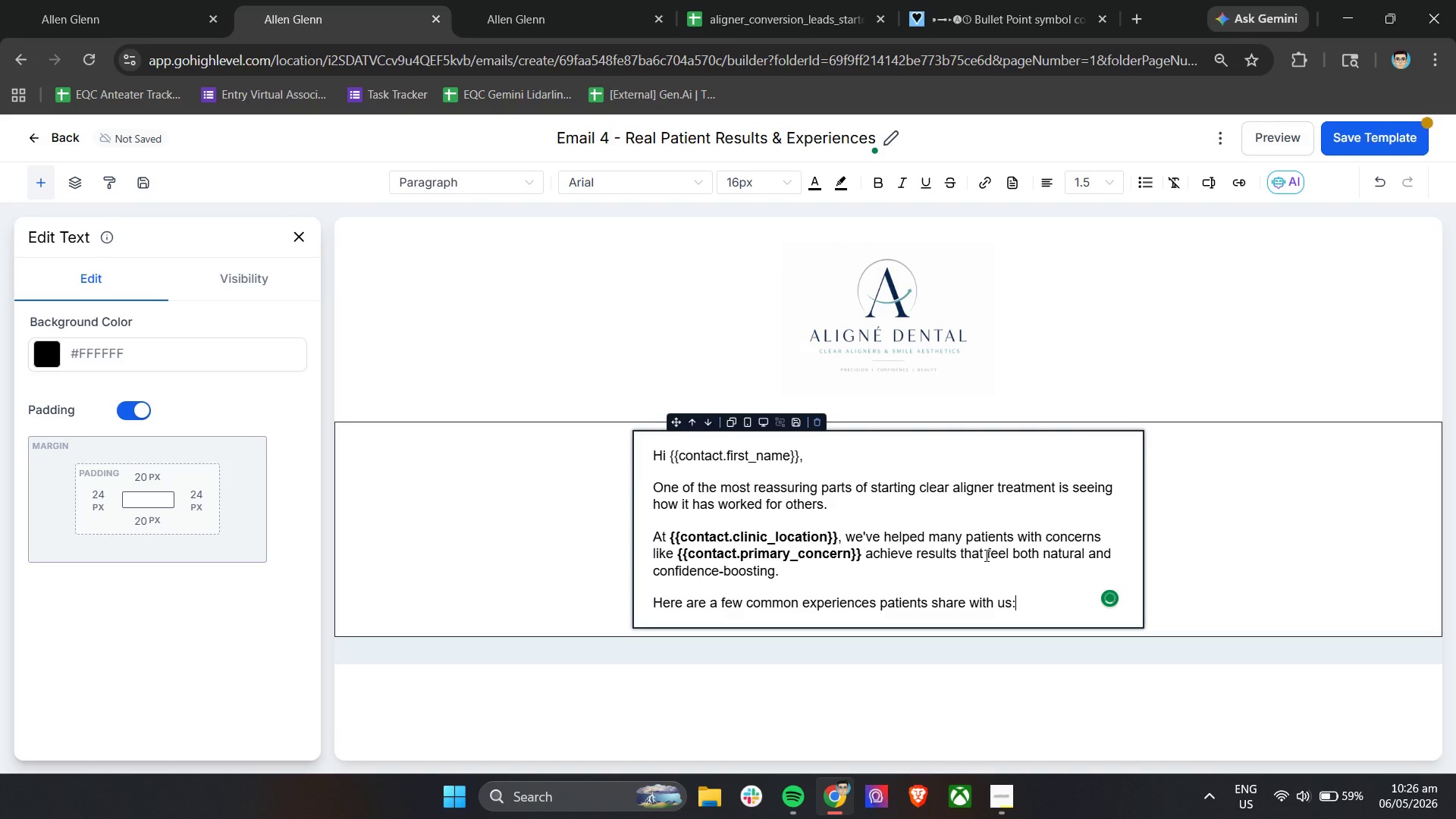 
key(Enter)
 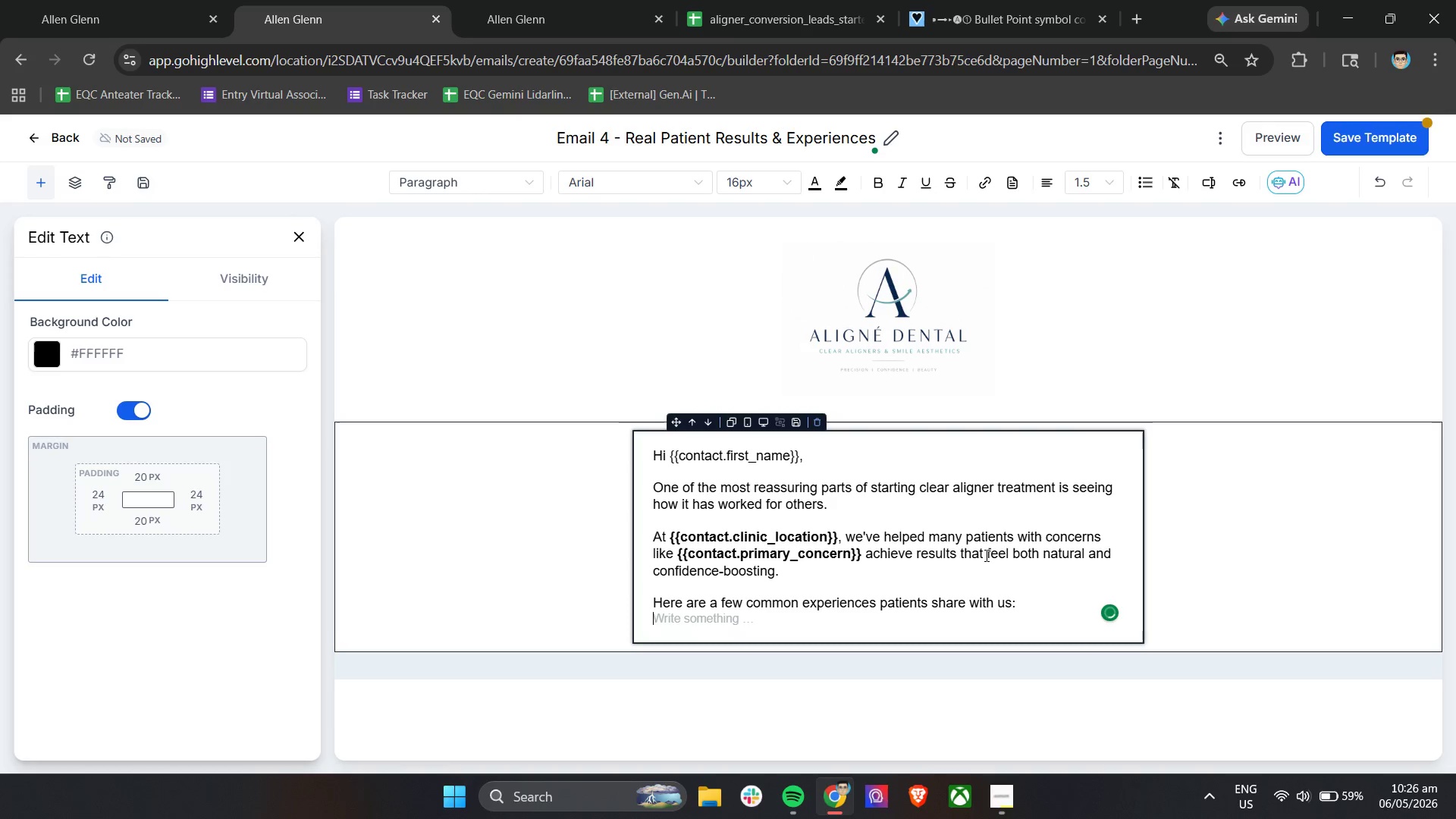 
key(Enter)
 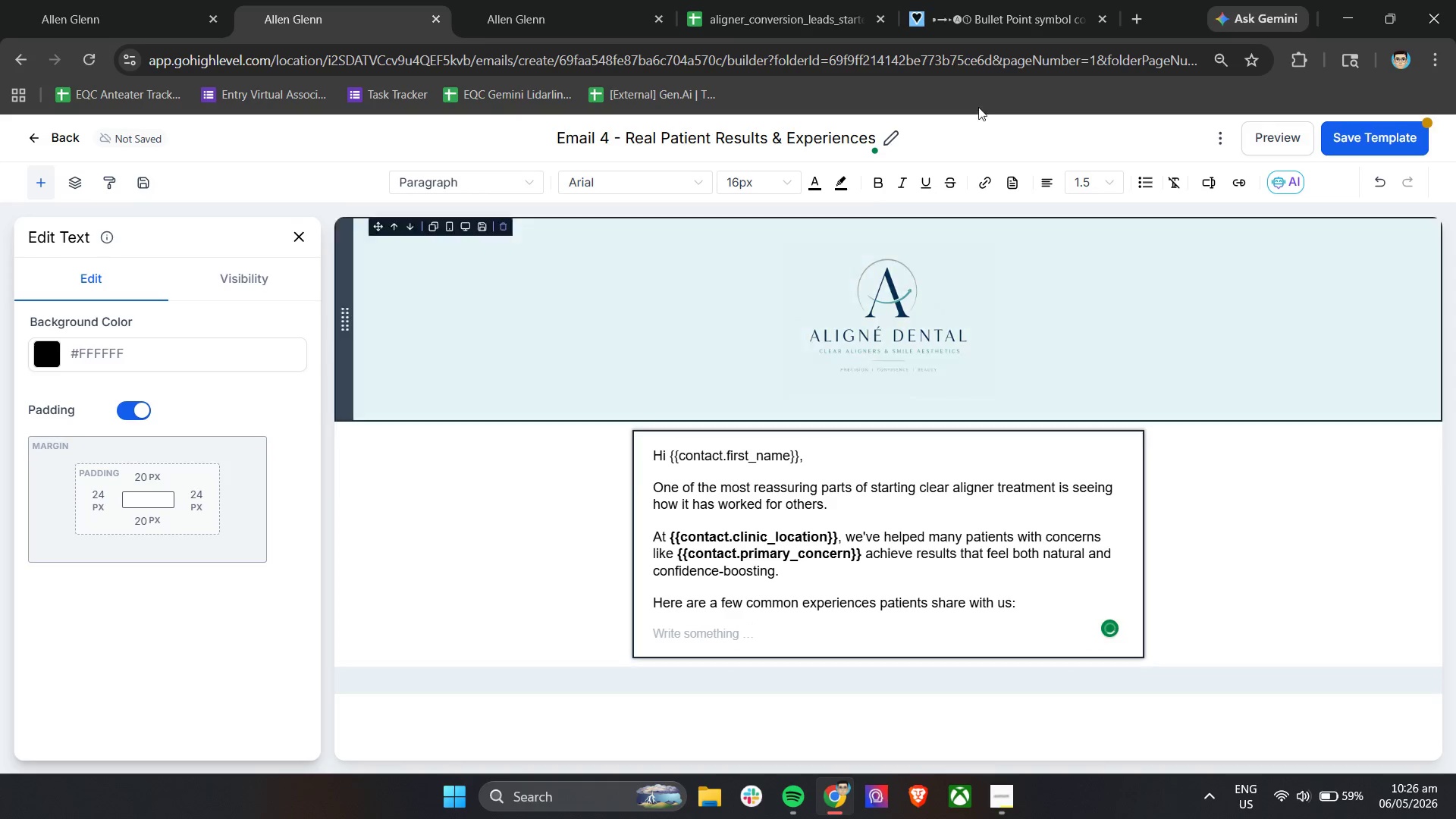 
left_click([1006, 0])
 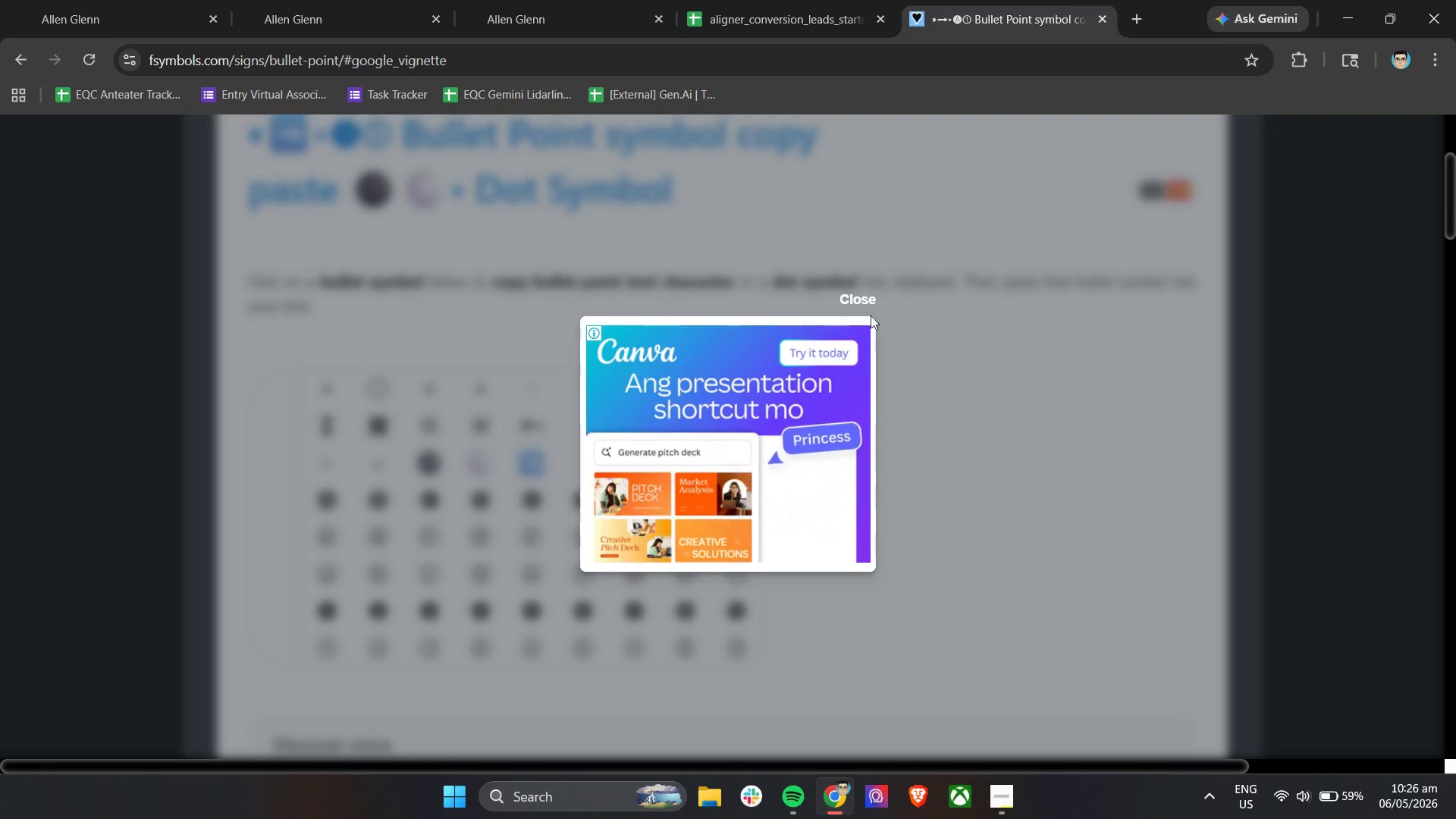 
left_click([864, 301])
 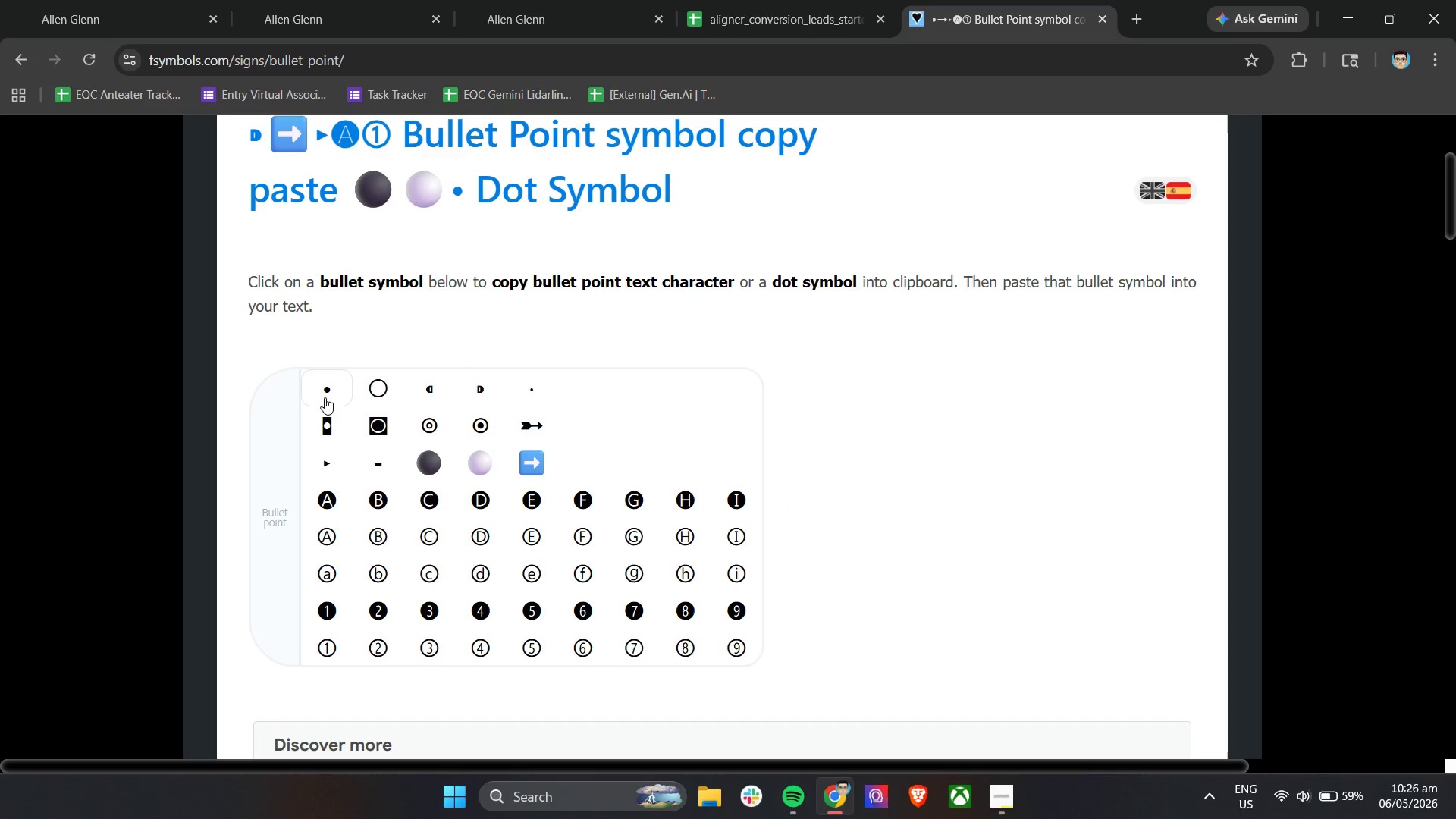 
left_click([325, 397])
 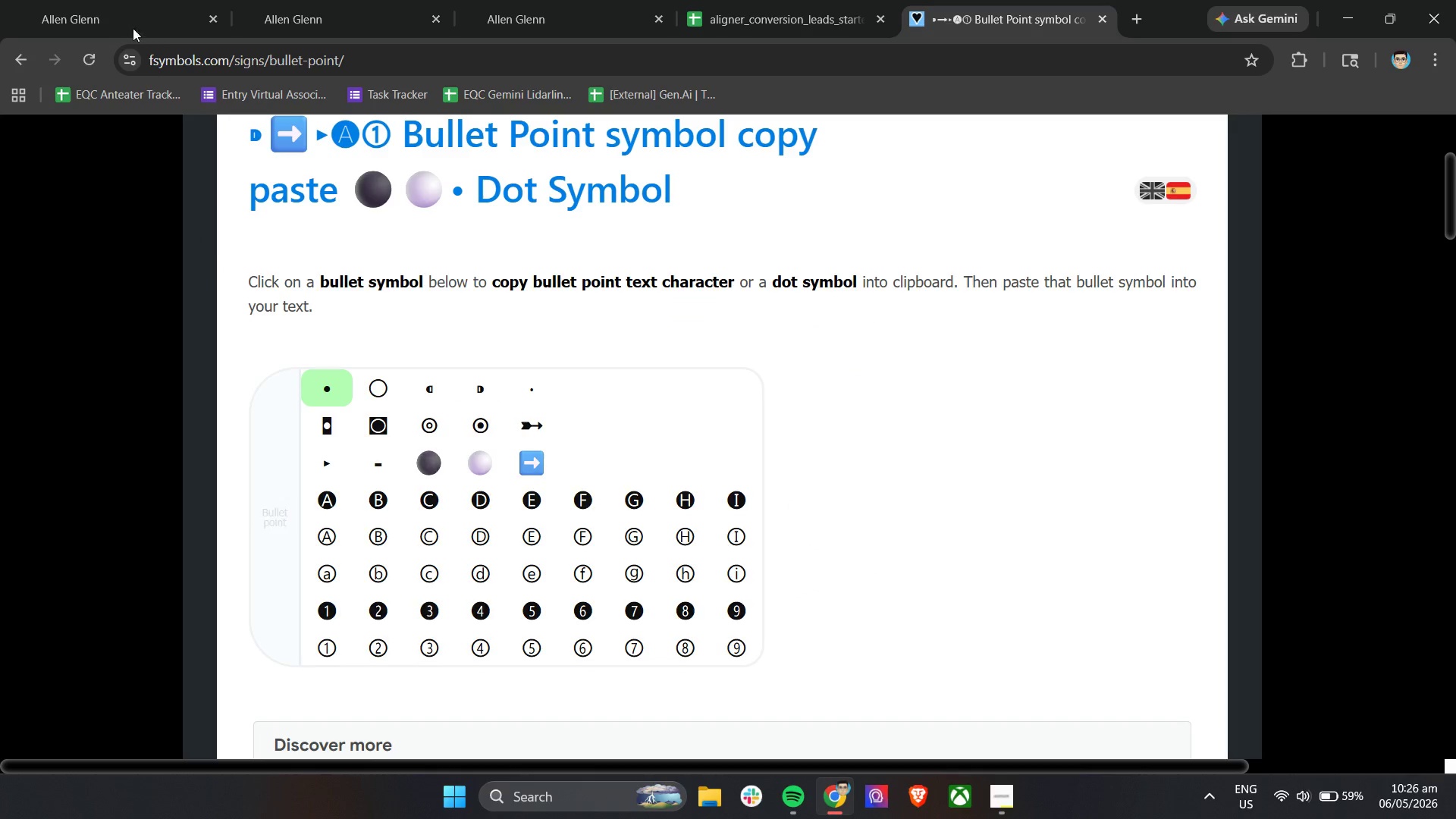 
left_click([129, 3])
 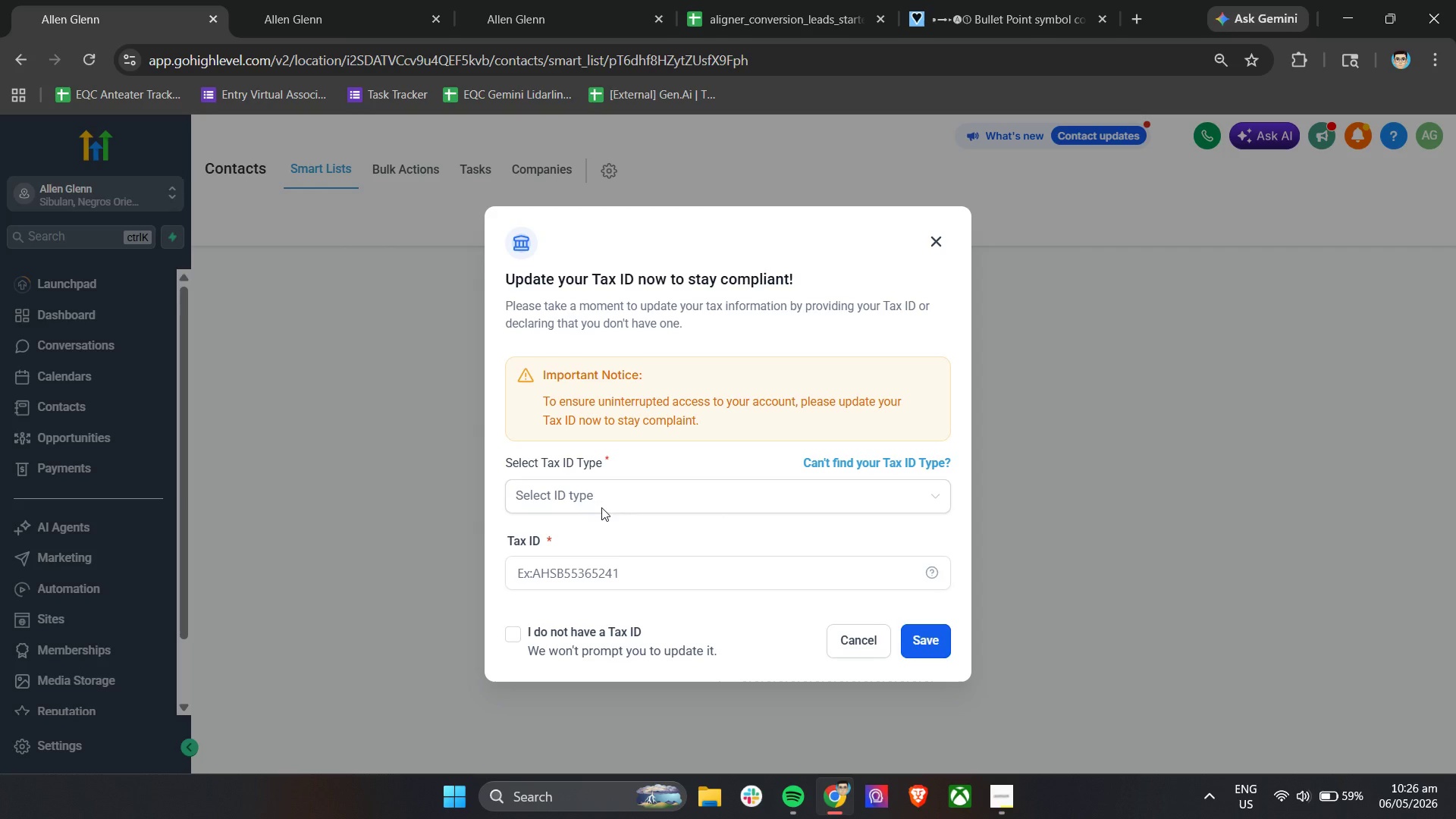 
key(Control+ControlLeft)
 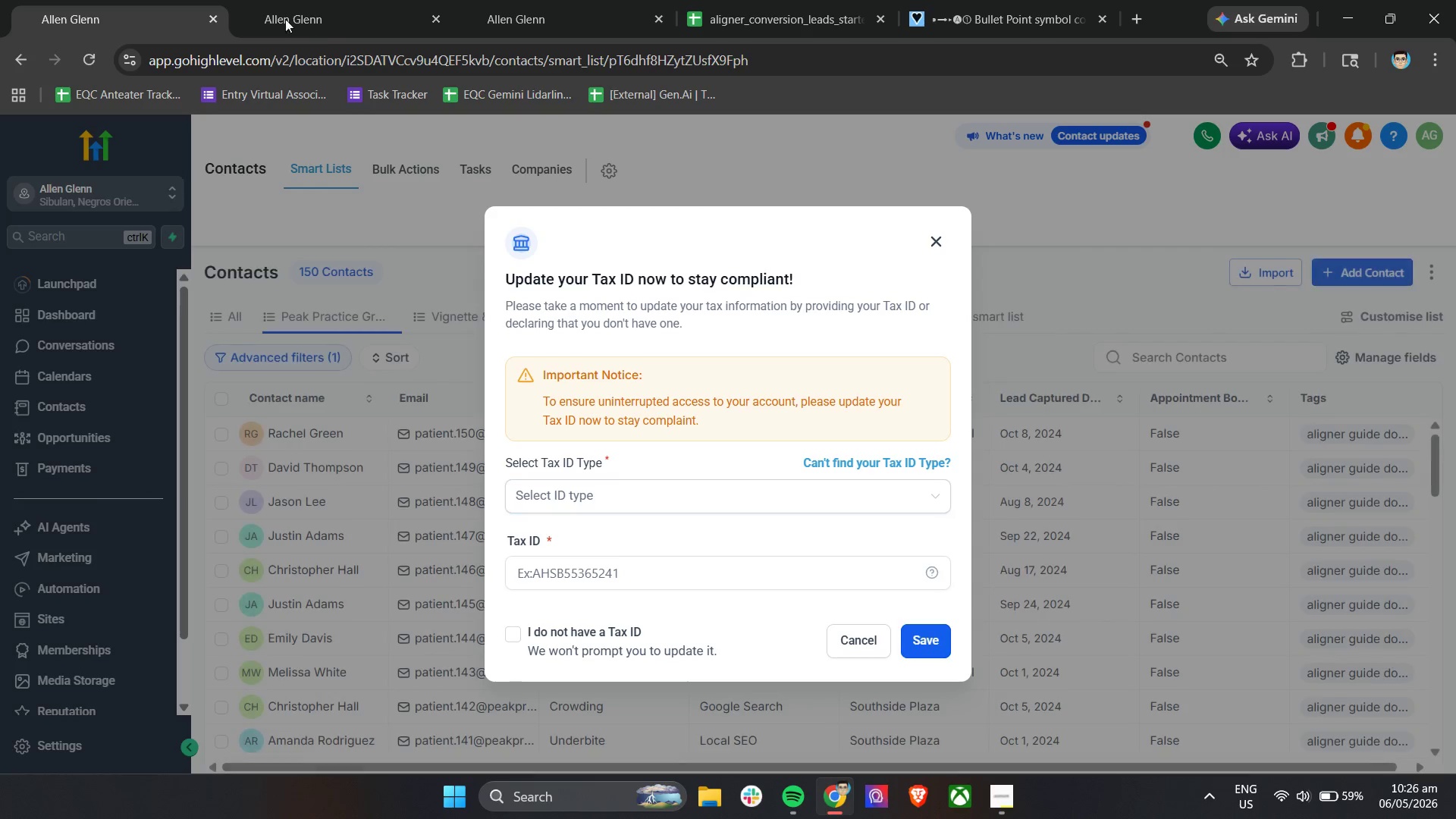 
left_click([270, 0])
 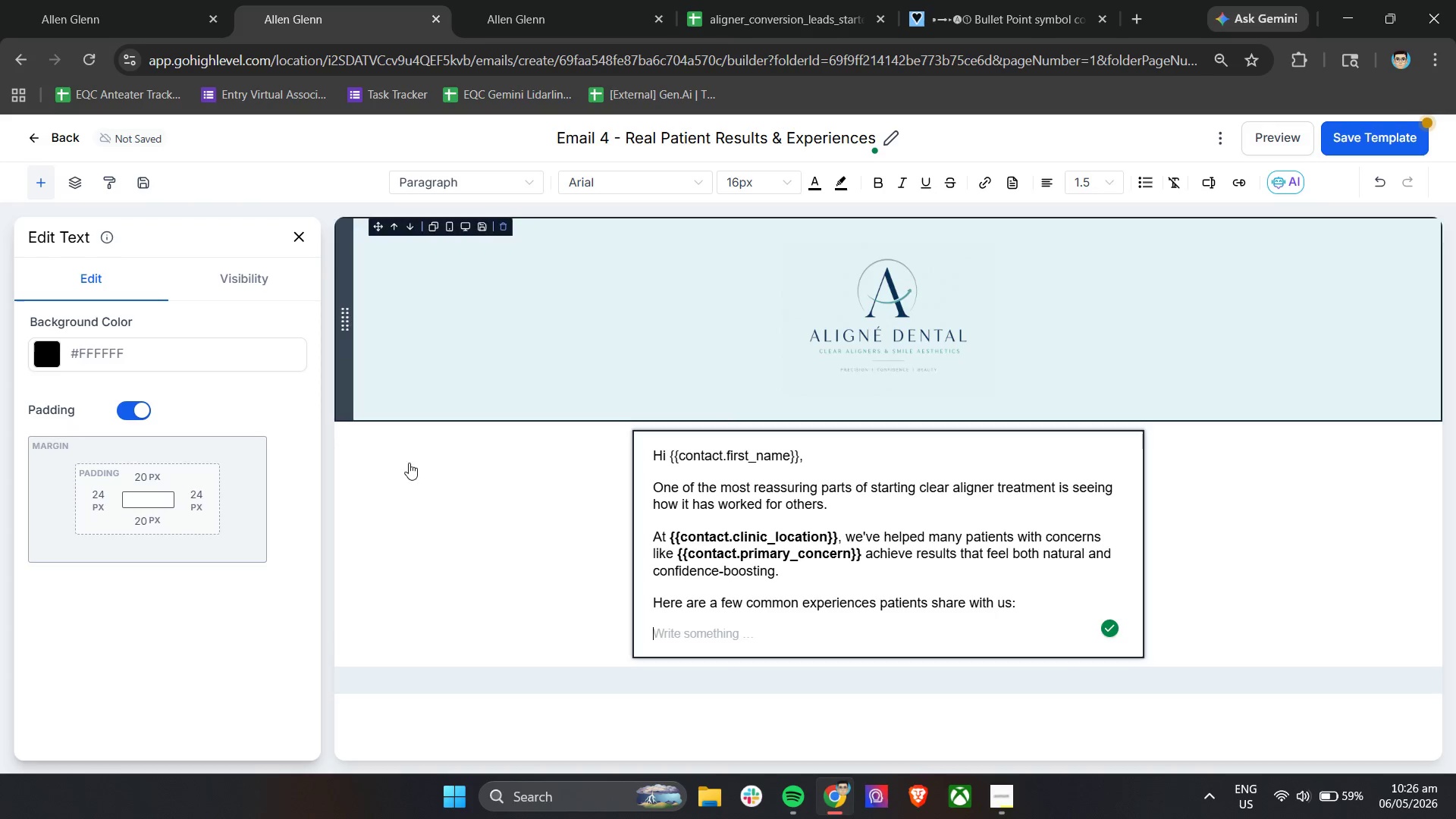 
key(Control+V)
 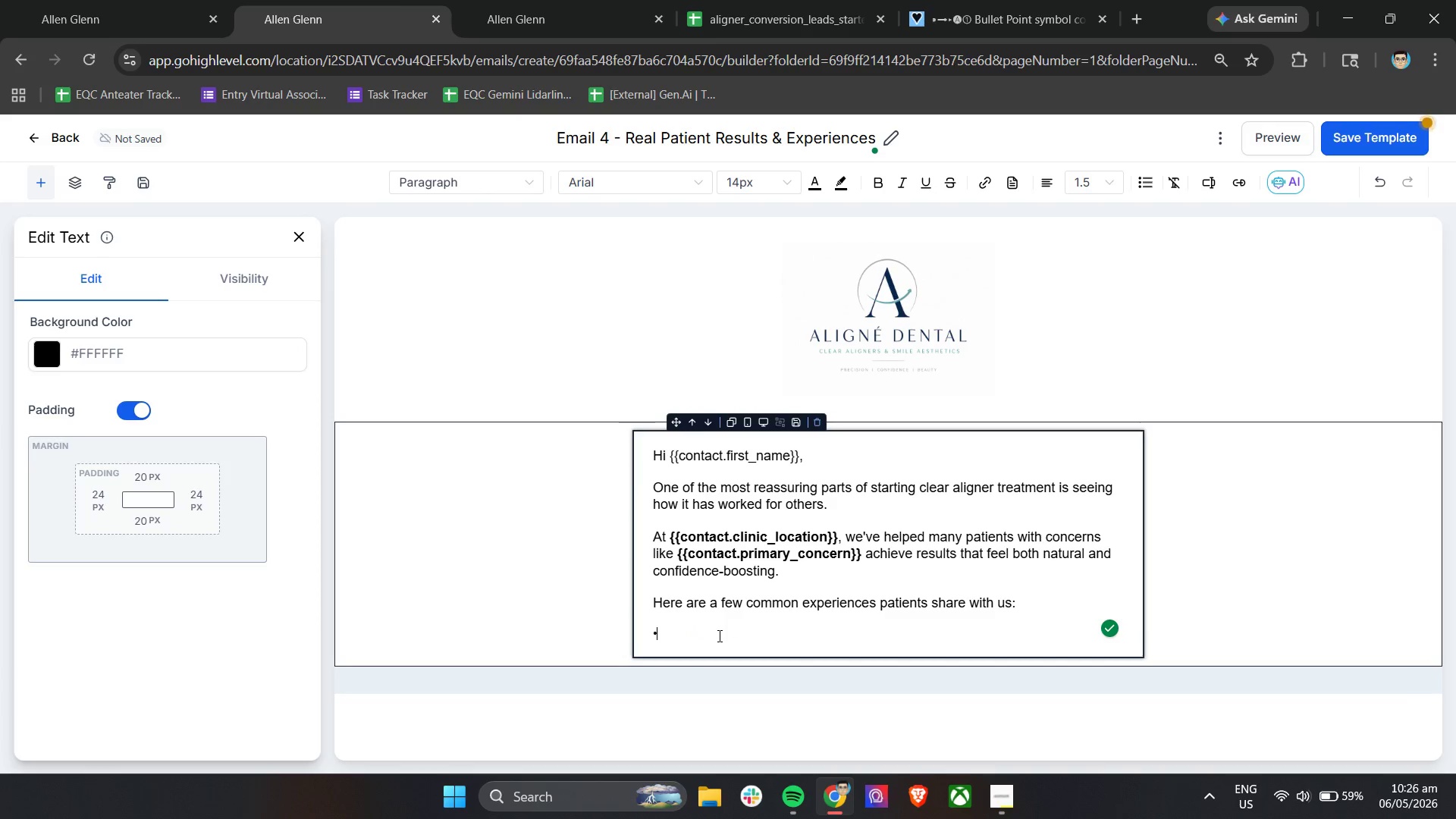 
type( "I was )
key(Backspace)
key(Backspace)
key(Backspace)
key(Backspace)
key(Backspace)
key(Backspace)
key(Backspace)
 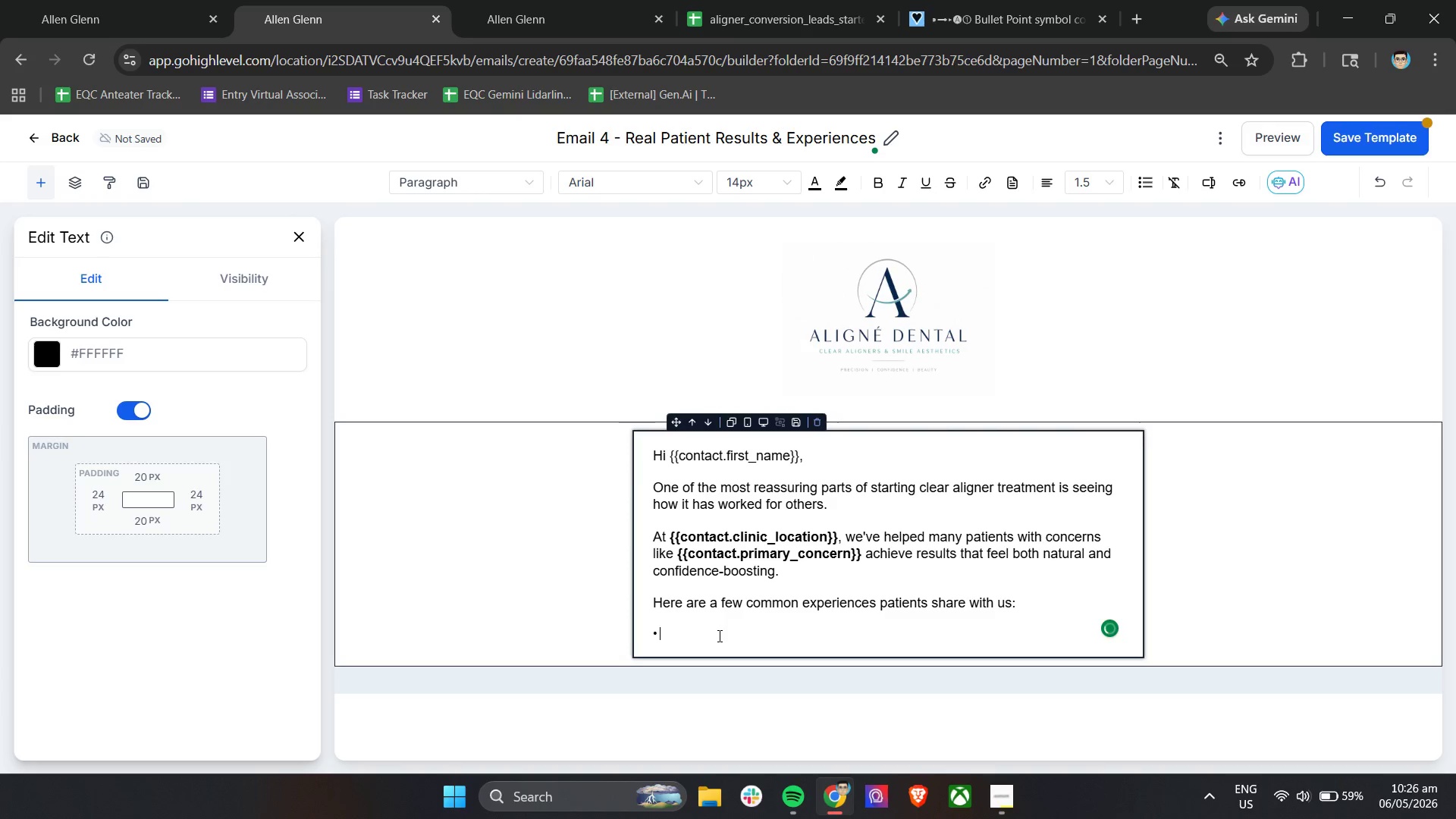 
left_click([764, 177])
 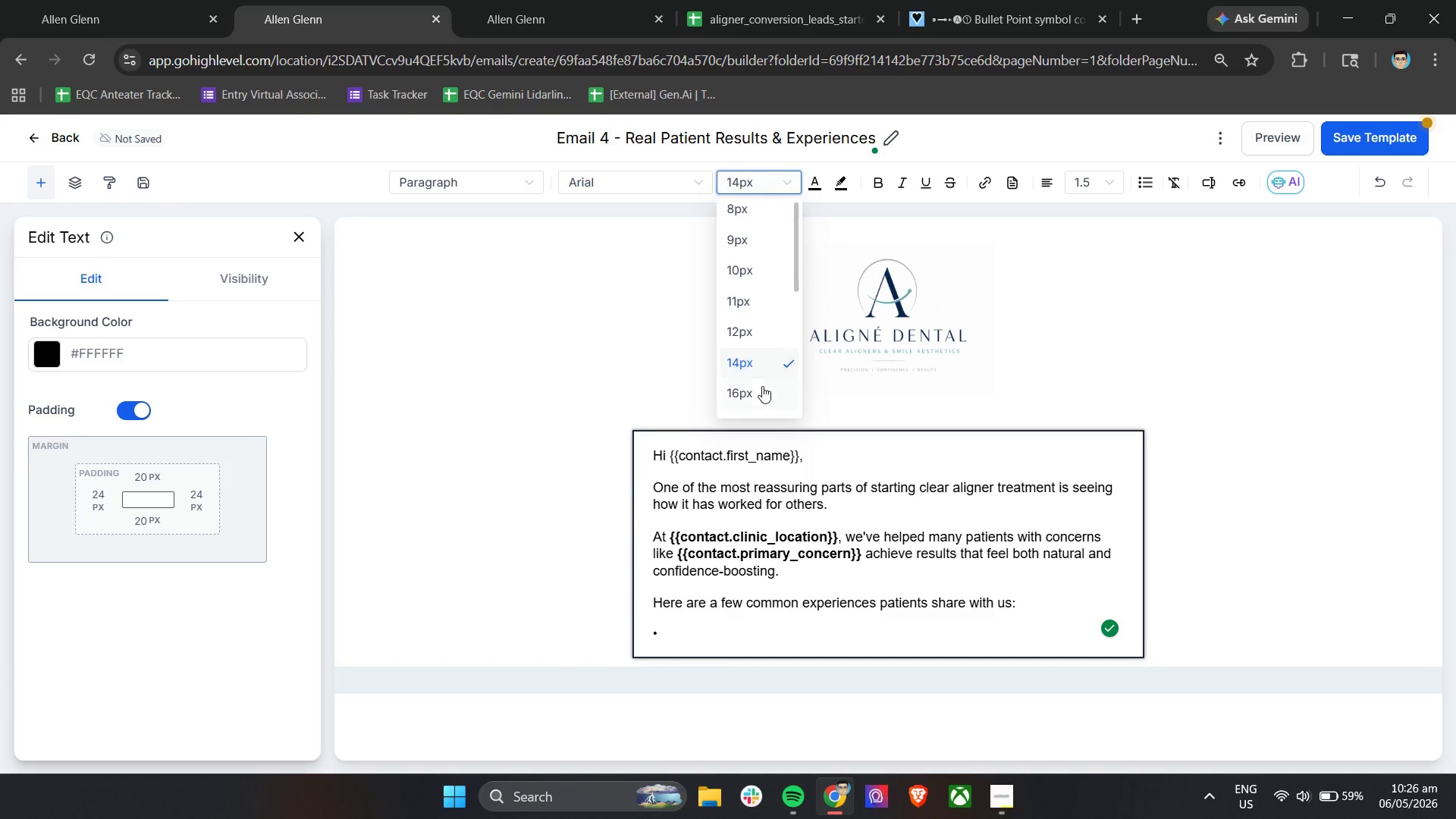 
left_click([762, 386])
 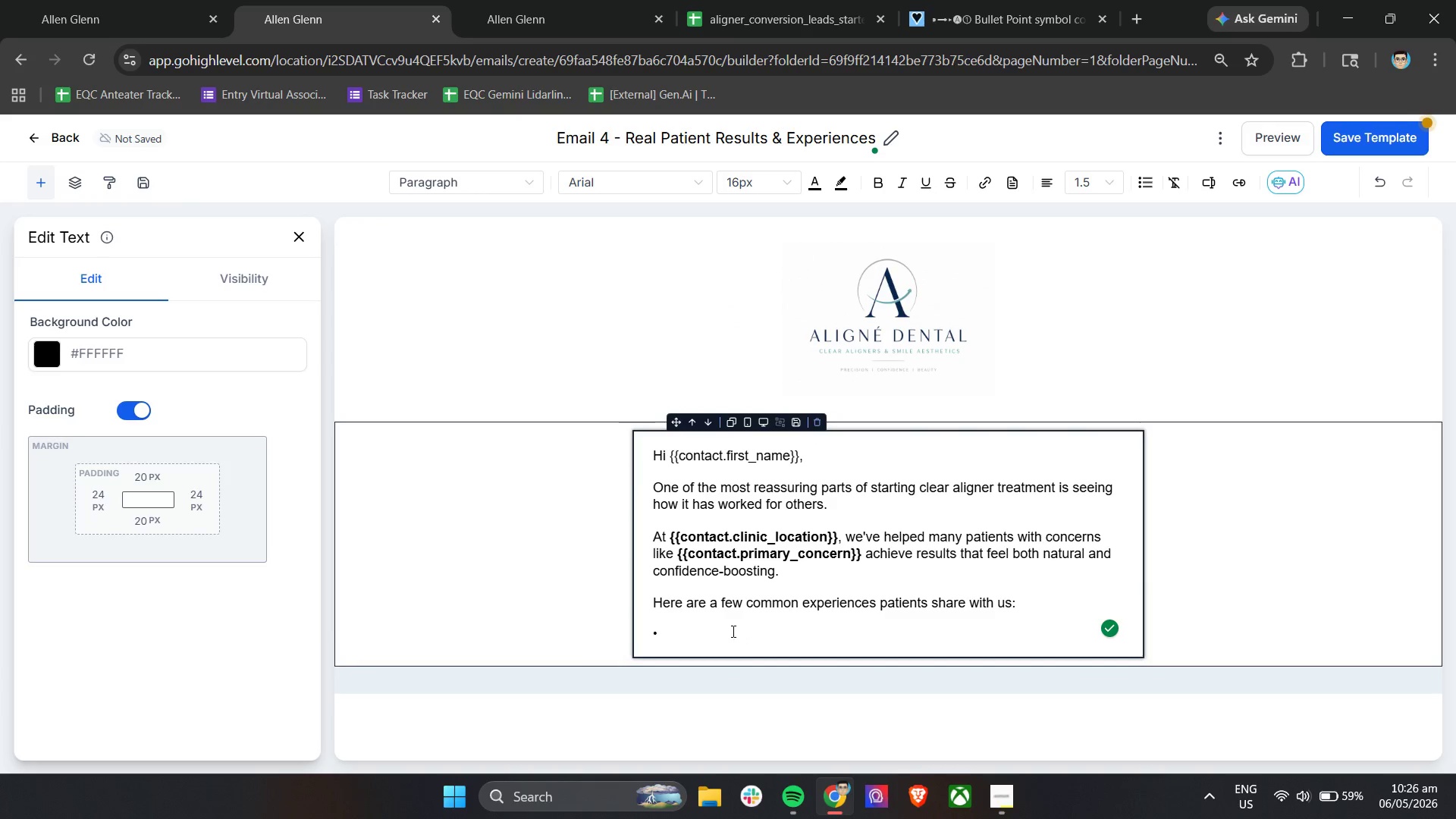 
type("I was worried )
 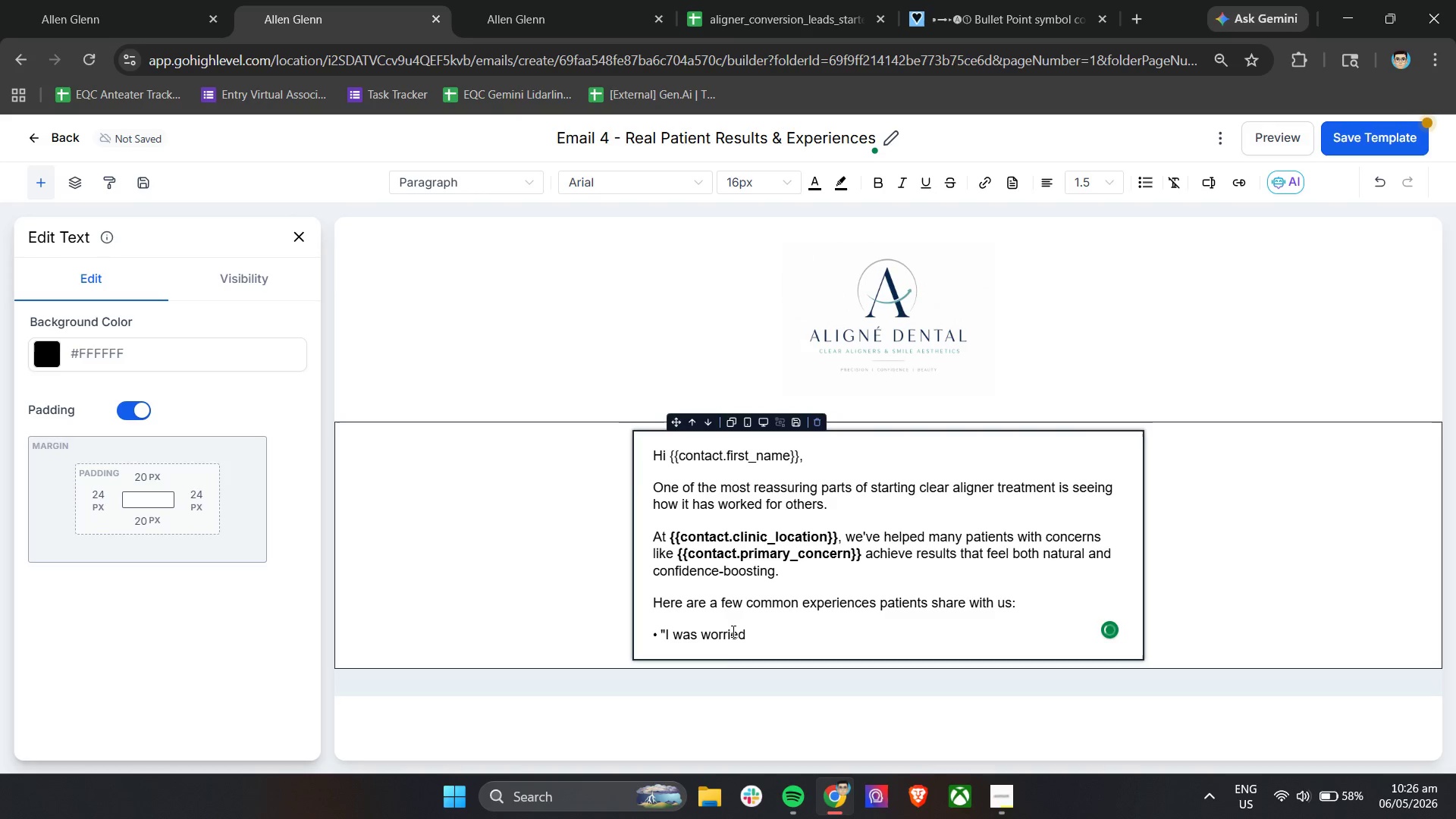 
type(it woulvv)
key(Backspace)
key(Backspace)
type(d be noticeable -  )
key(Backspace)
key(Backspace)
key(Backspace)
key(Backspace)
type(- )
key(Backspace)
key(Backspace)
type( - but most pi)
key(Backspace)
type(eople didn't even realize I was wearing)
 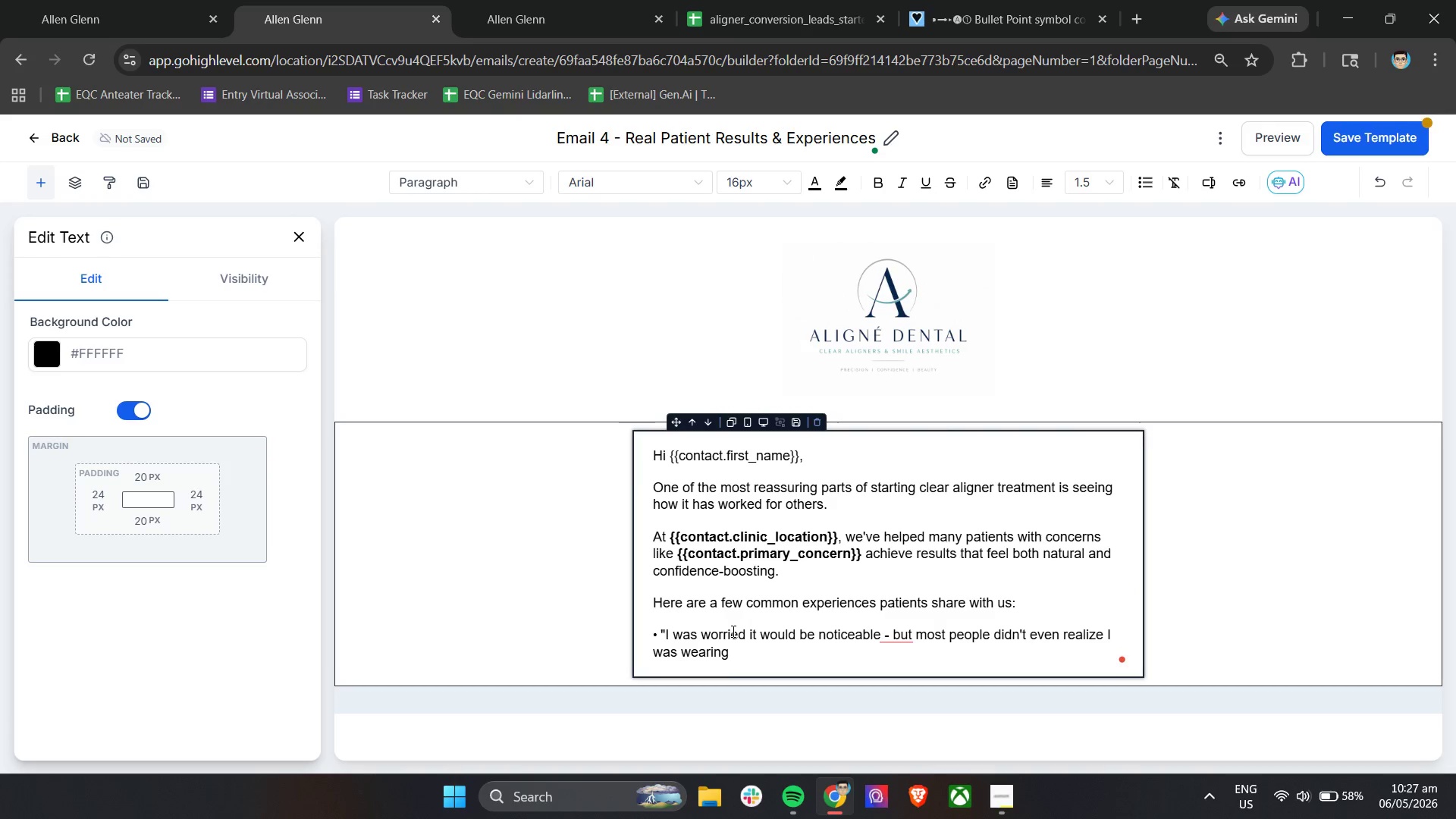 
wait(5.23)
 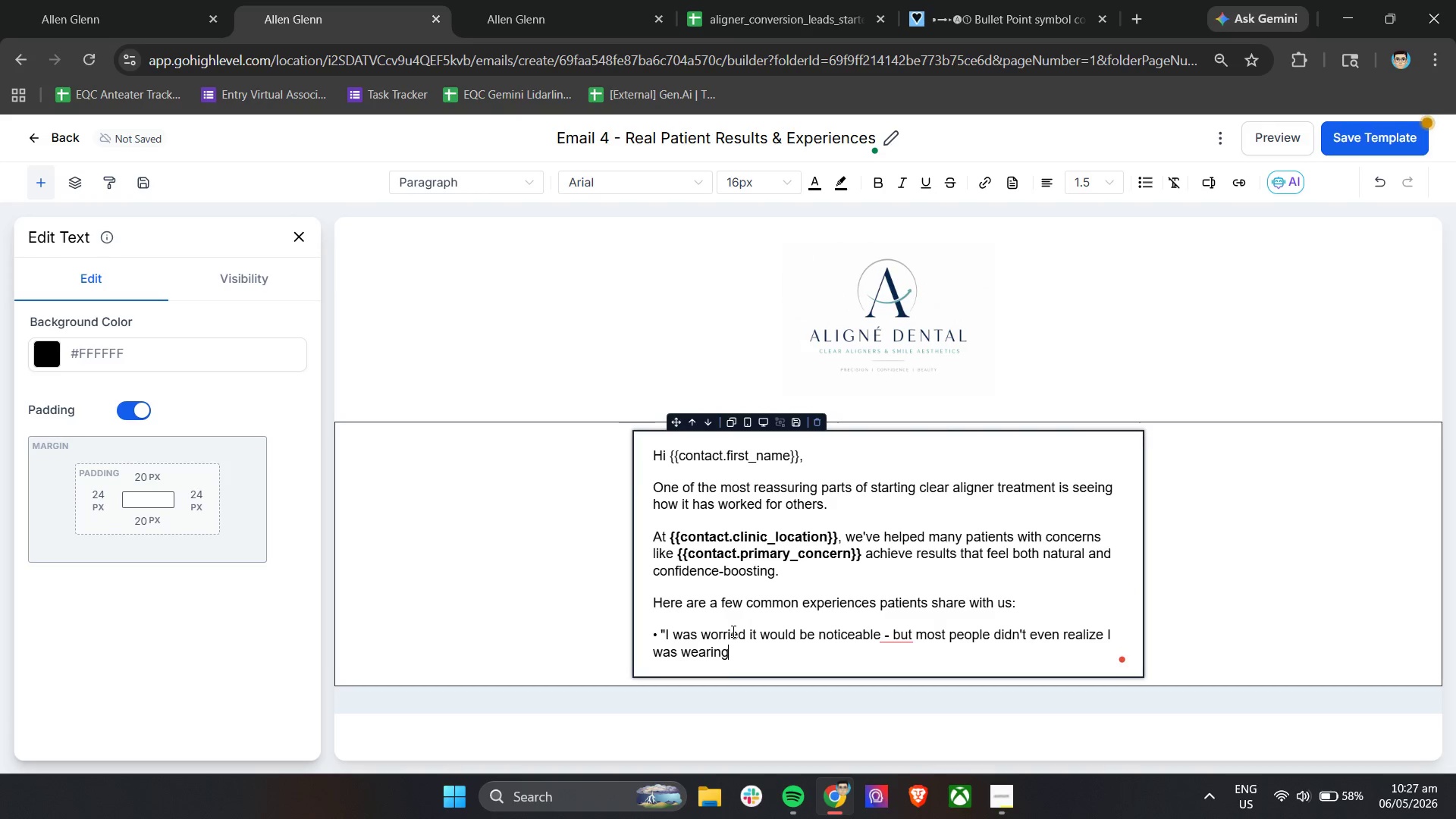 
type( aligners)
 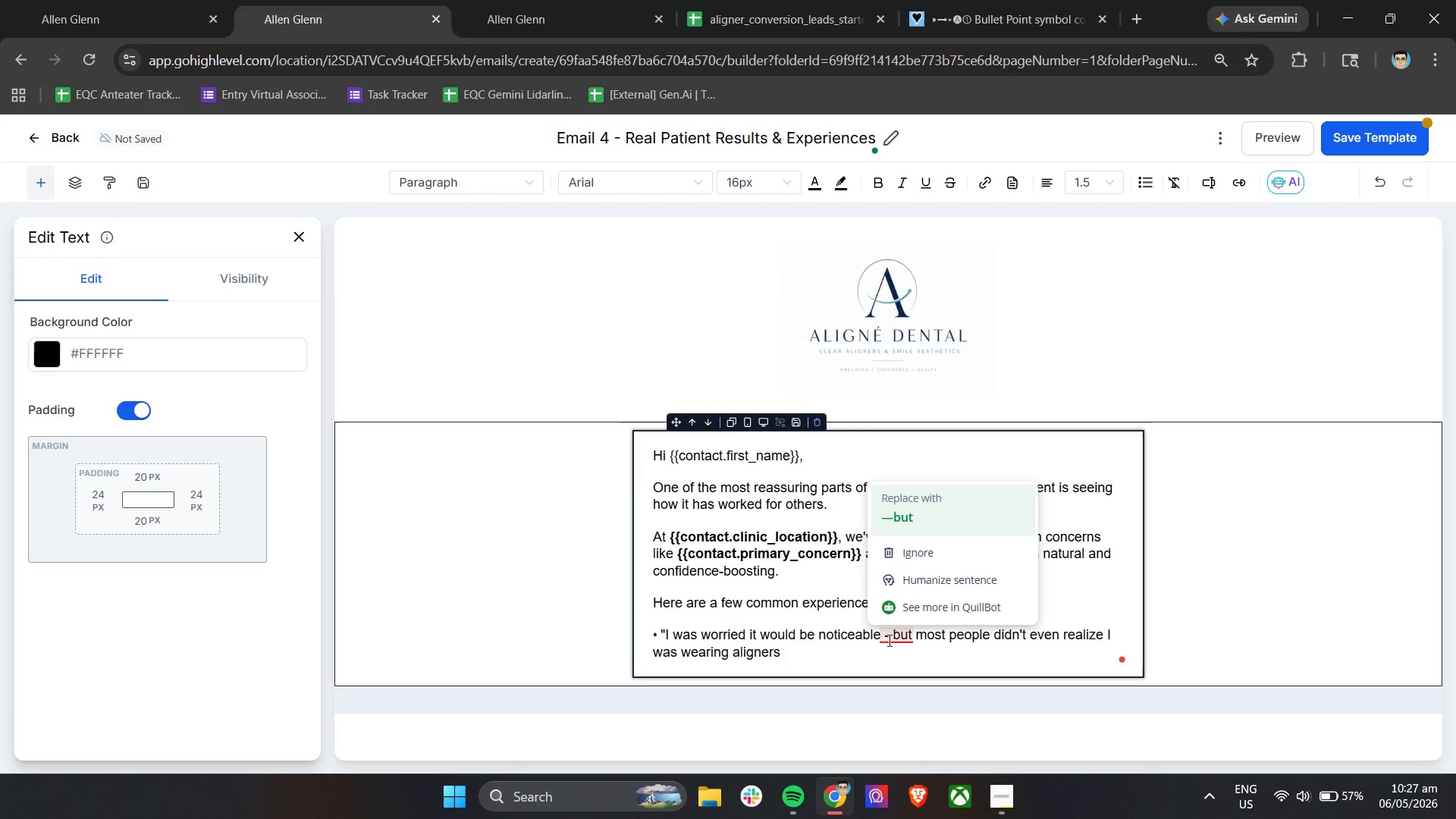 
left_click([921, 518])
 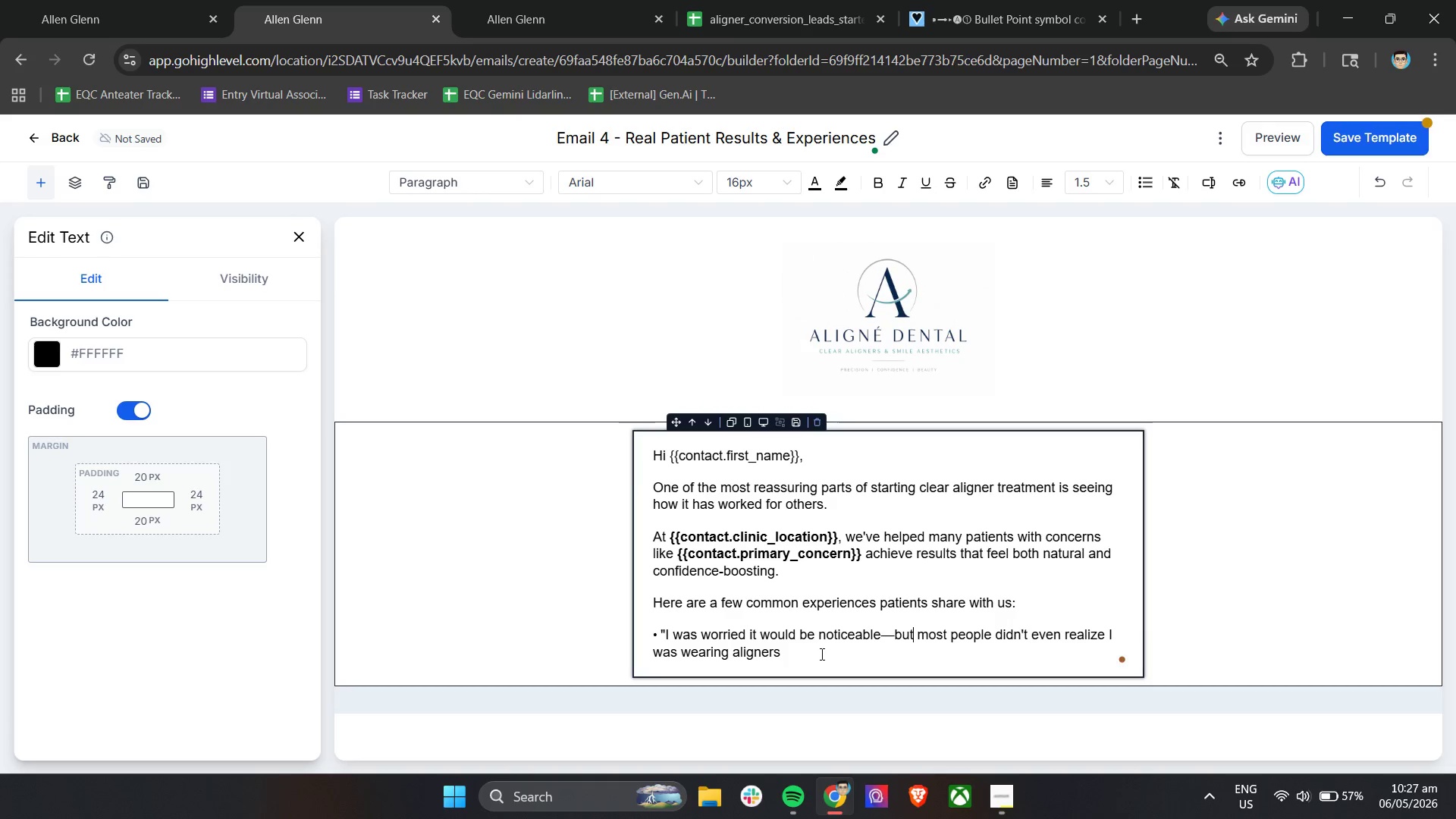 
left_click([819, 654])
 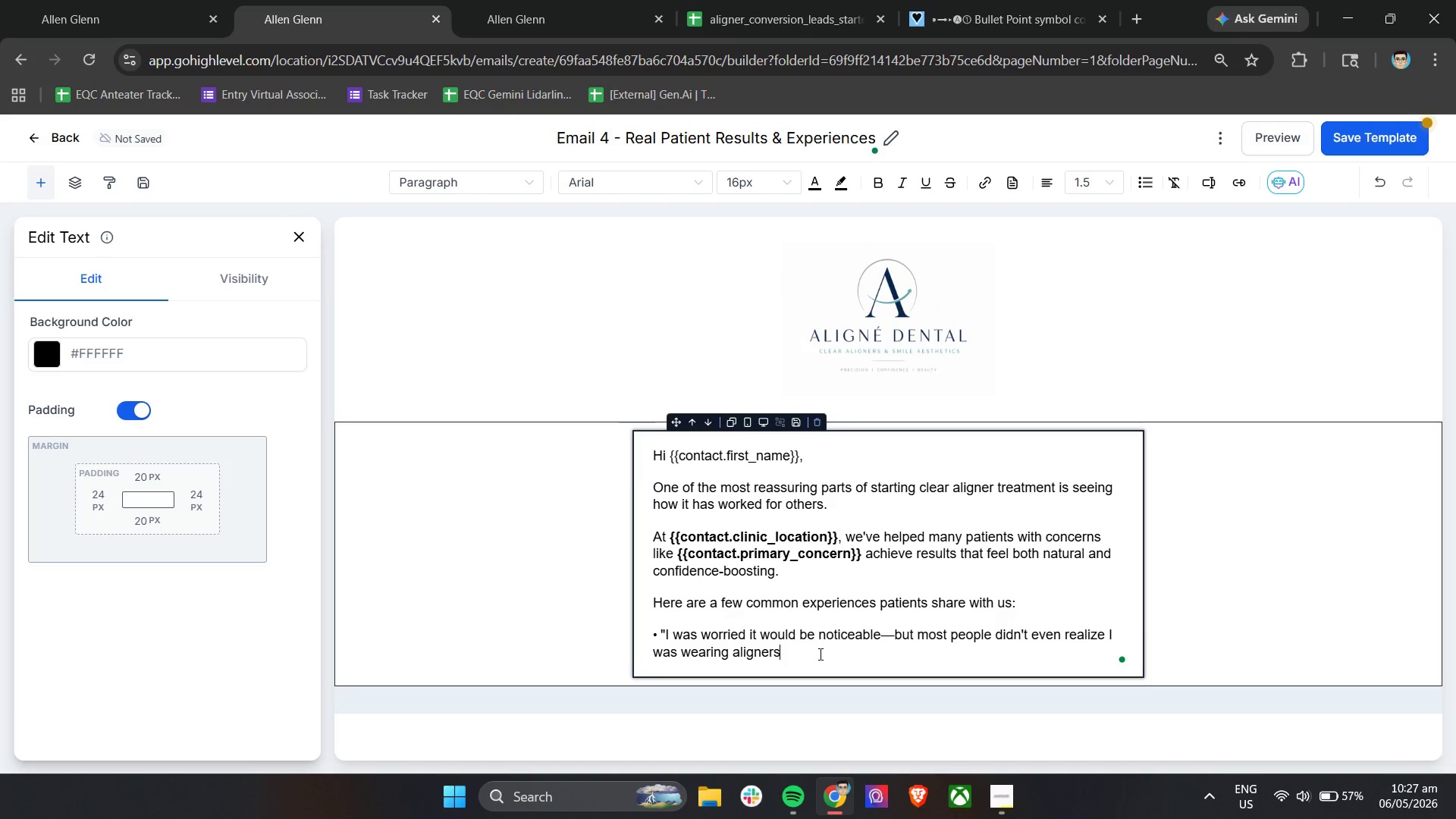 
key(Period)
 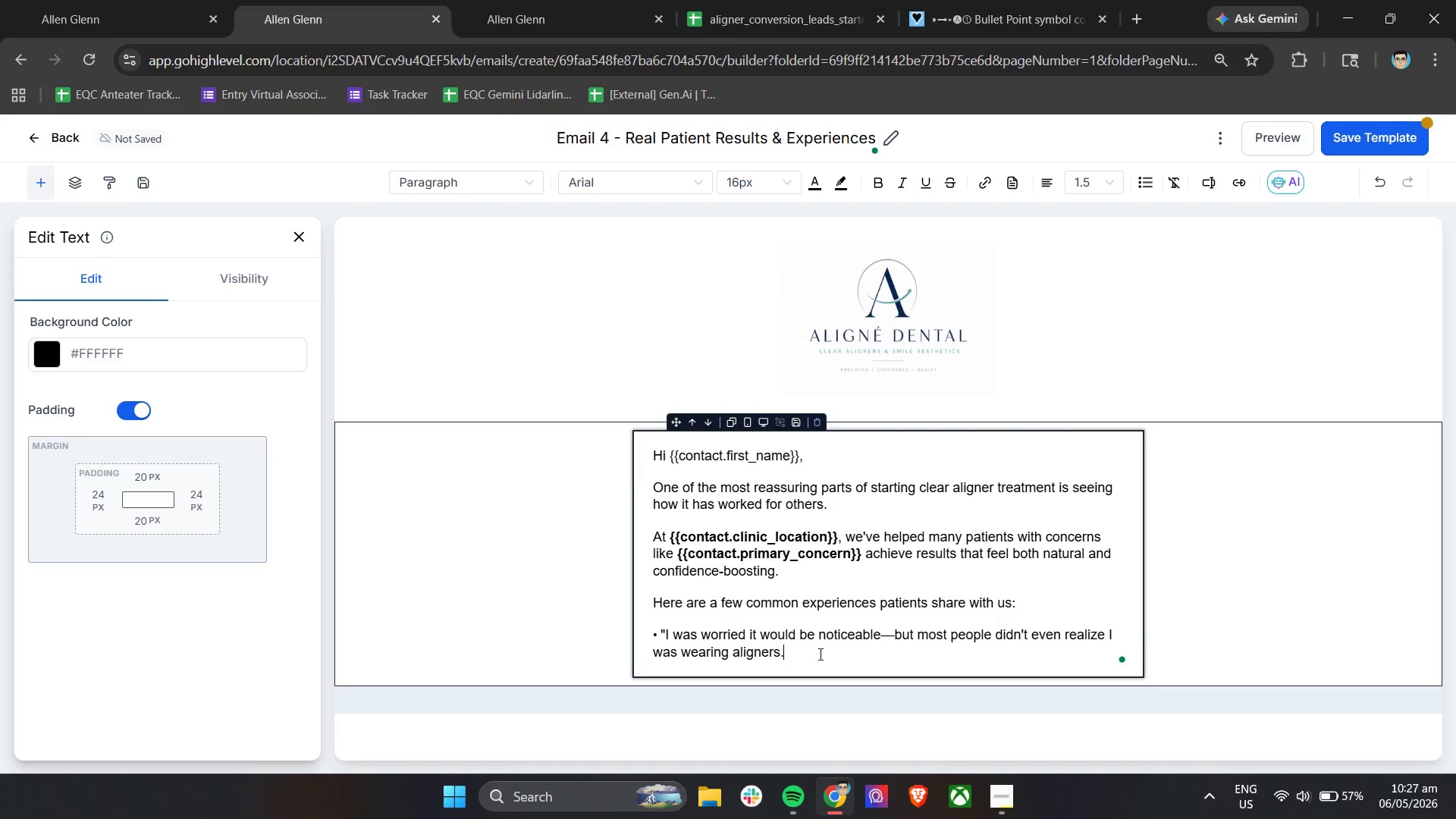 
key(Shift+Quote)
 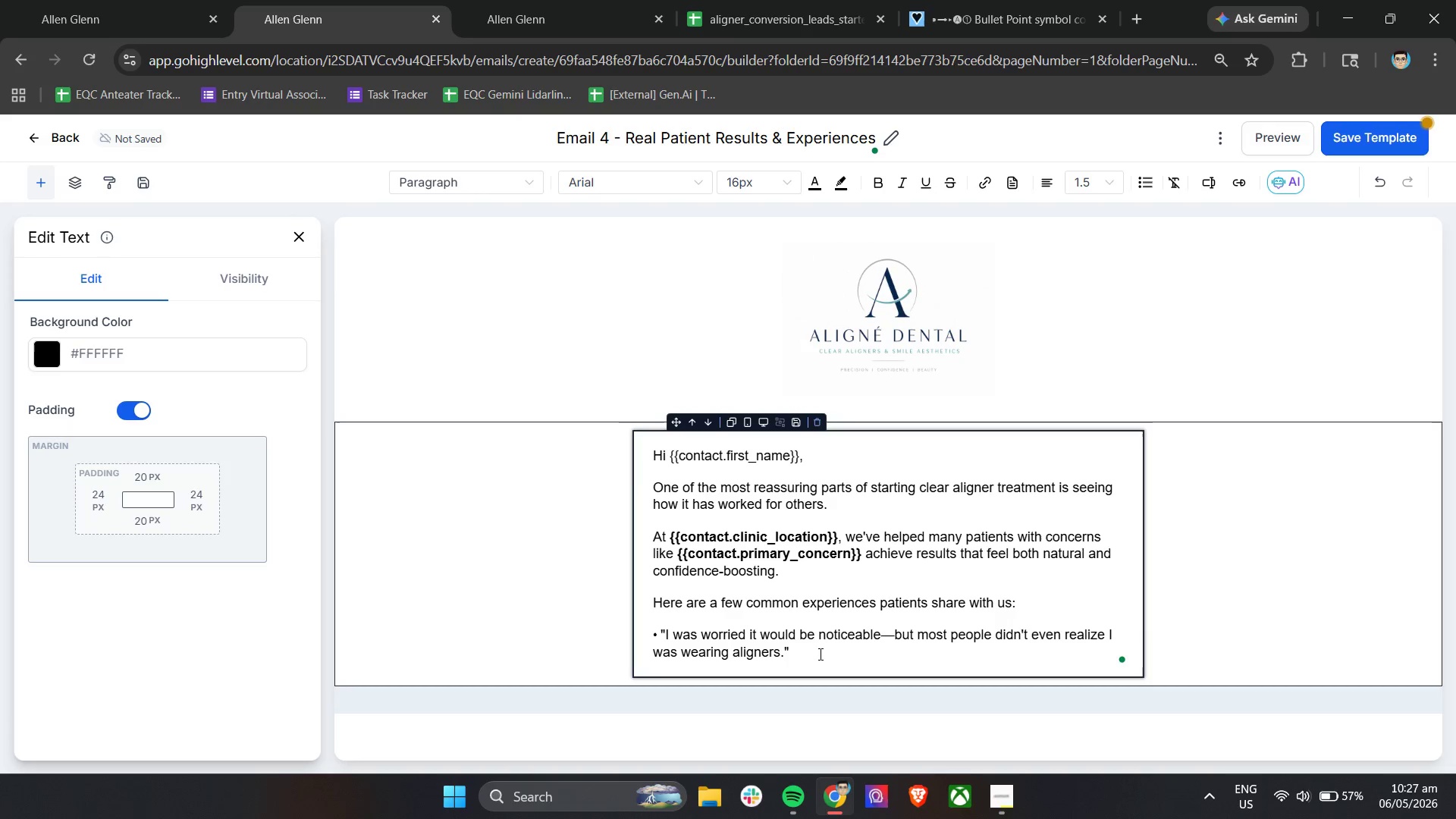 
key(Enter)
 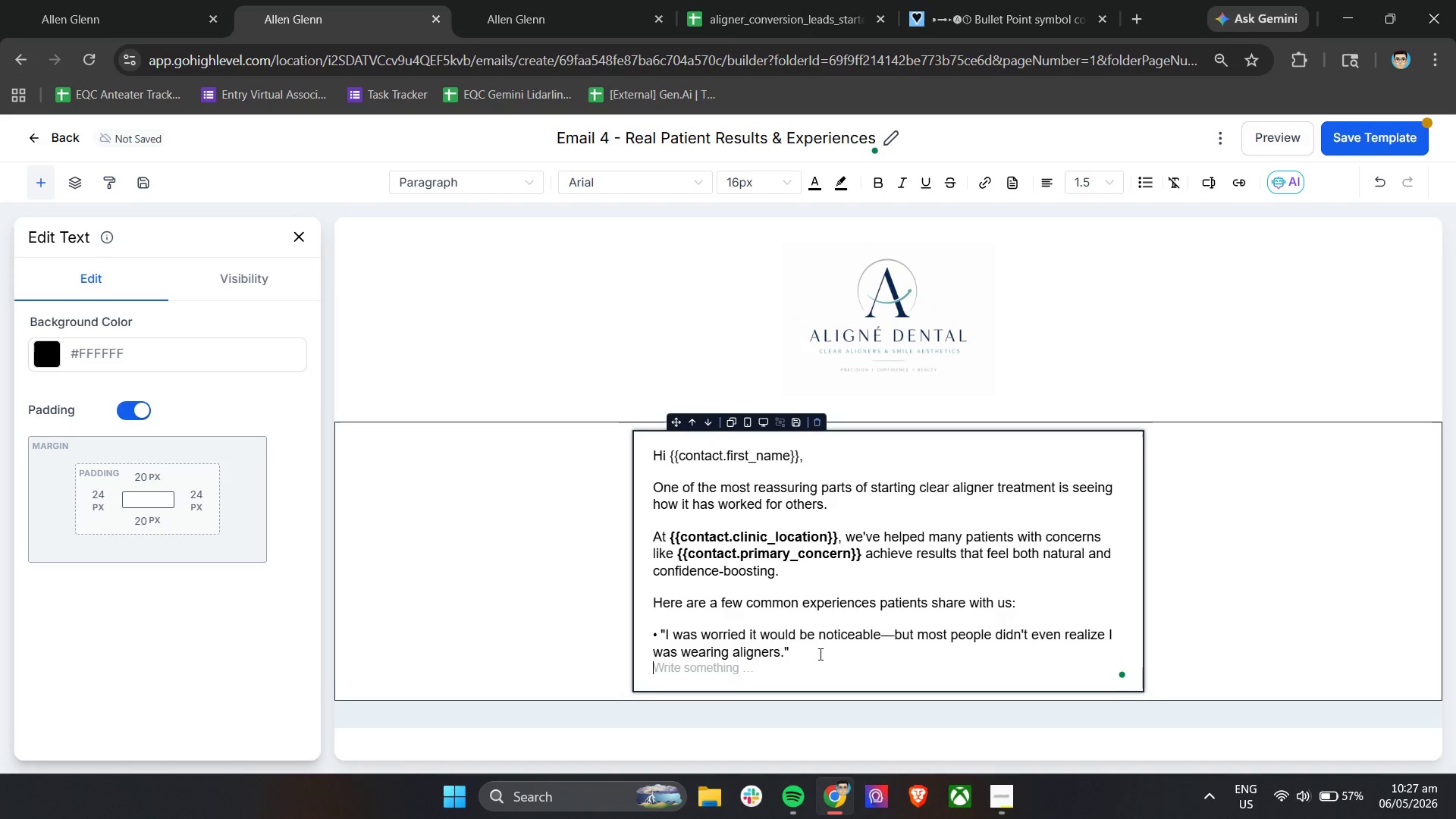 
key(Enter)
 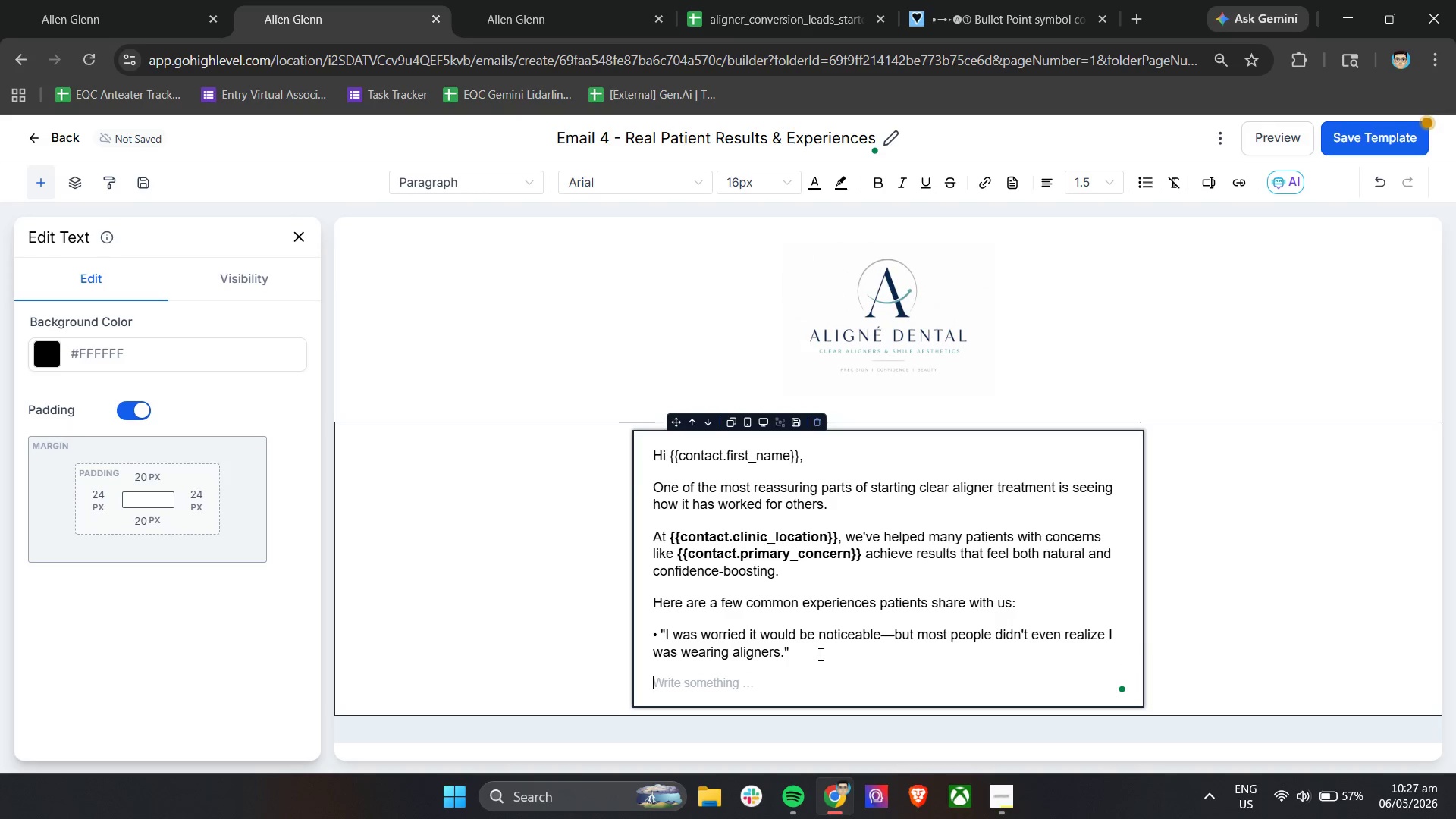 
key(Control+V)
 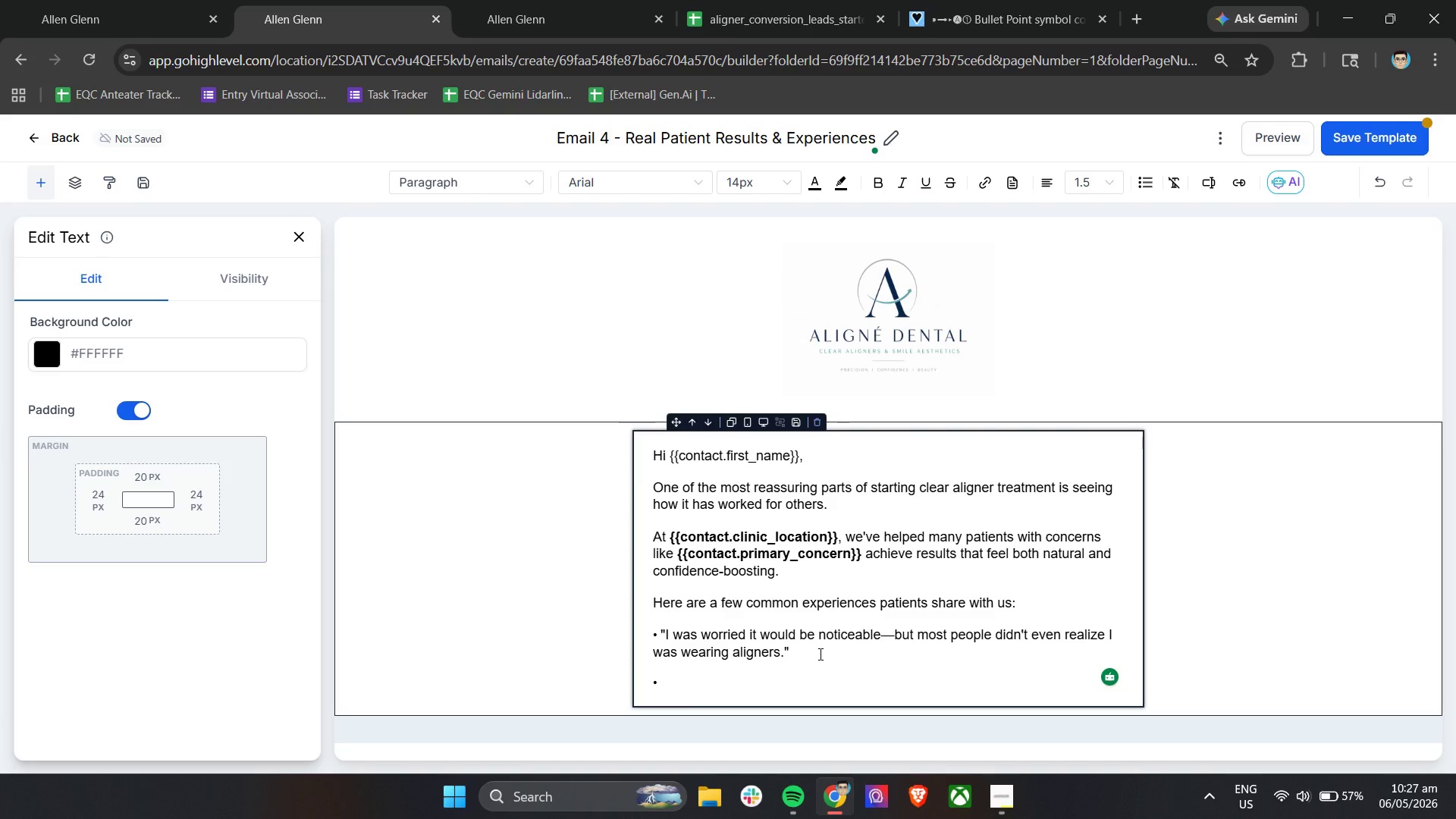 
key(Space)
 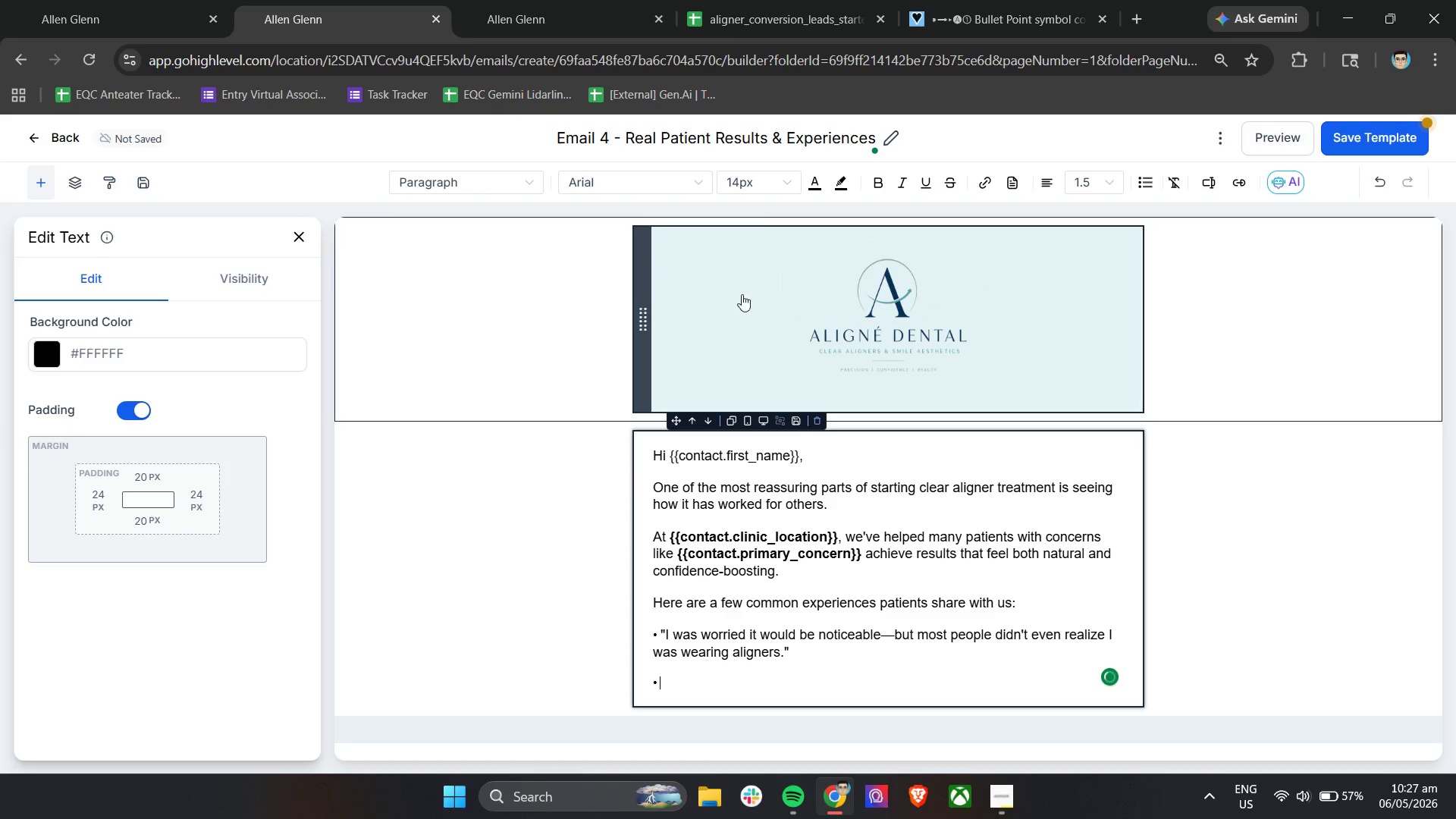 
left_click([751, 185])
 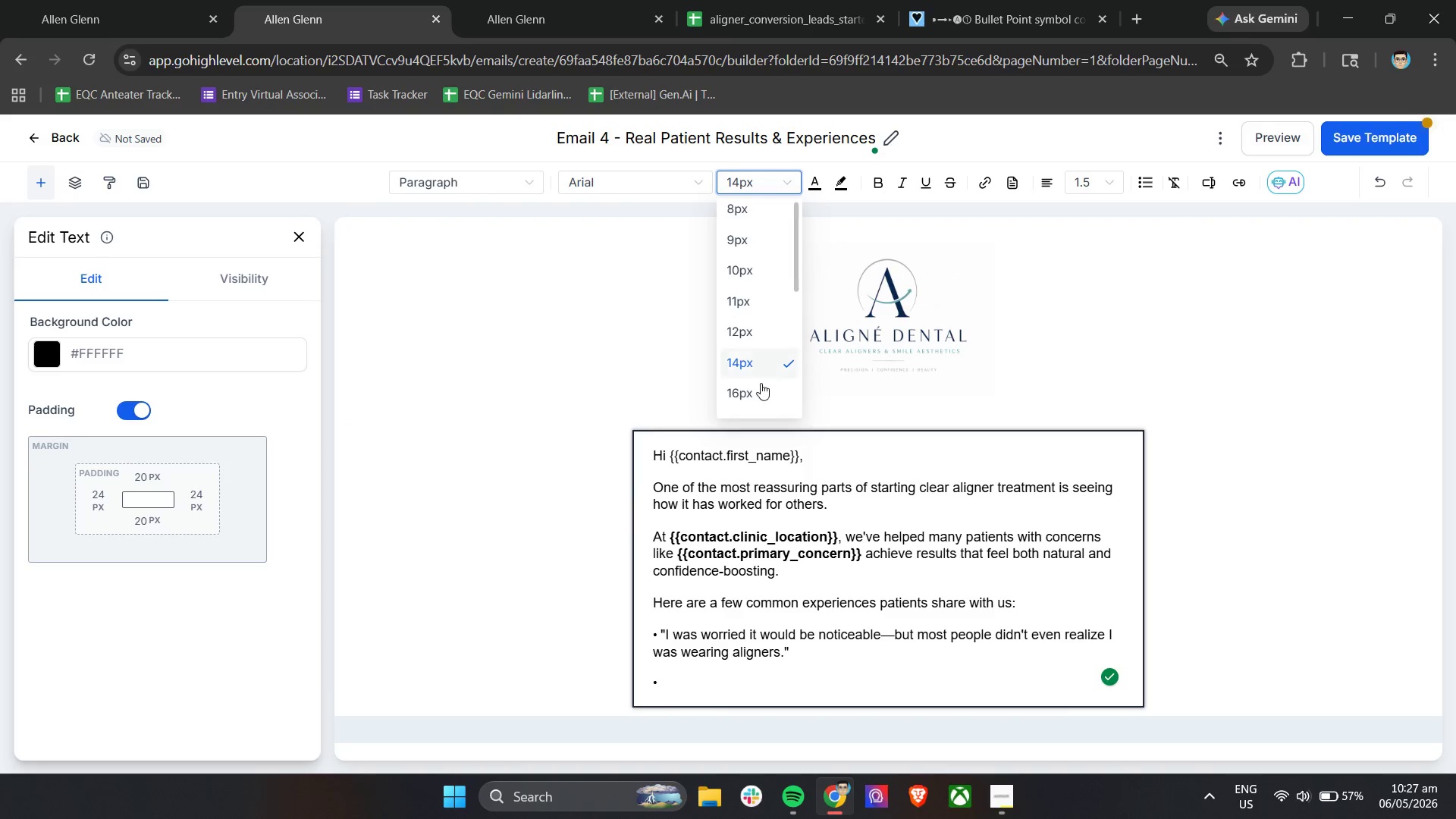 
left_click([761, 386])
 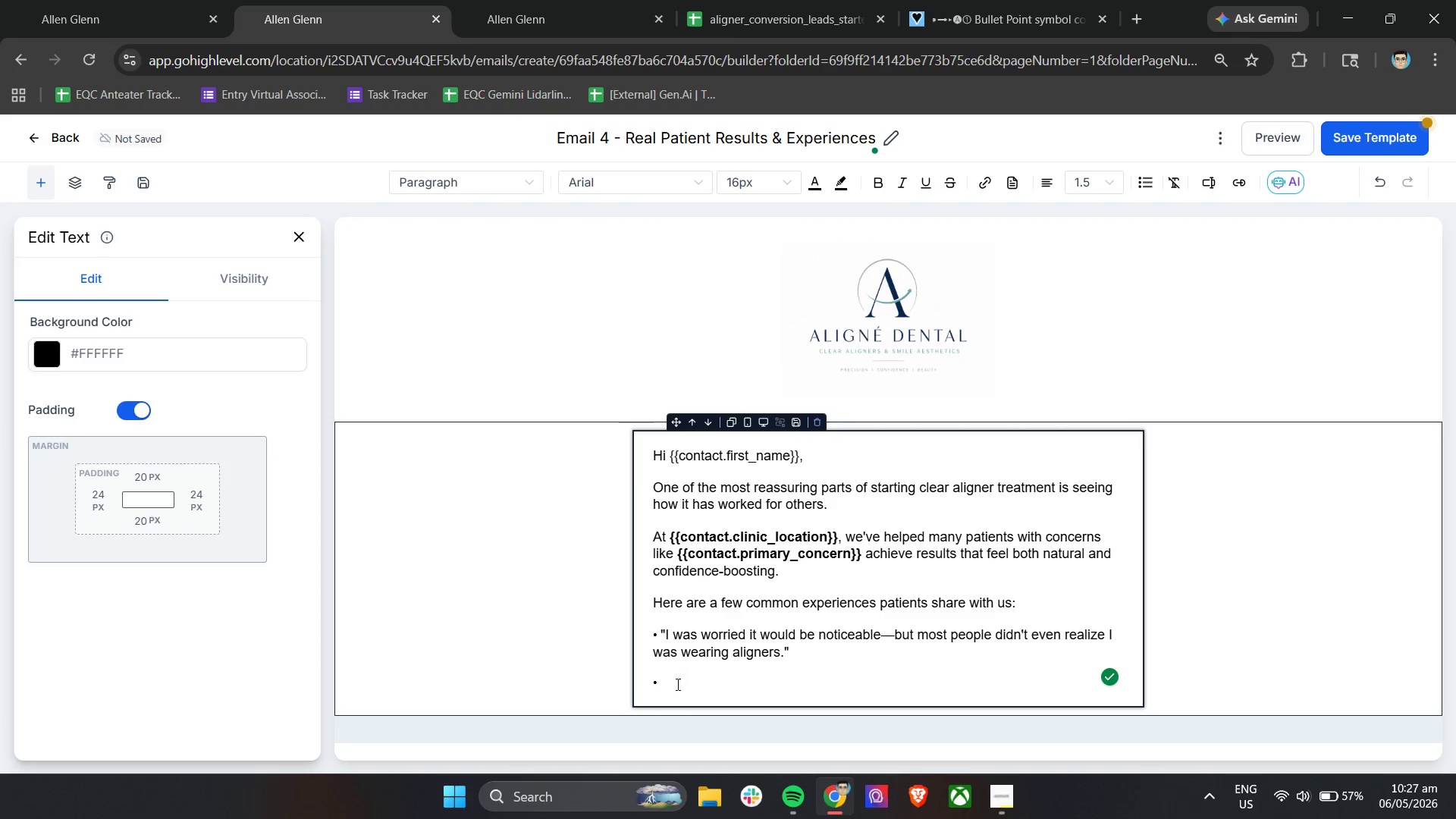 
left_click([681, 685])
 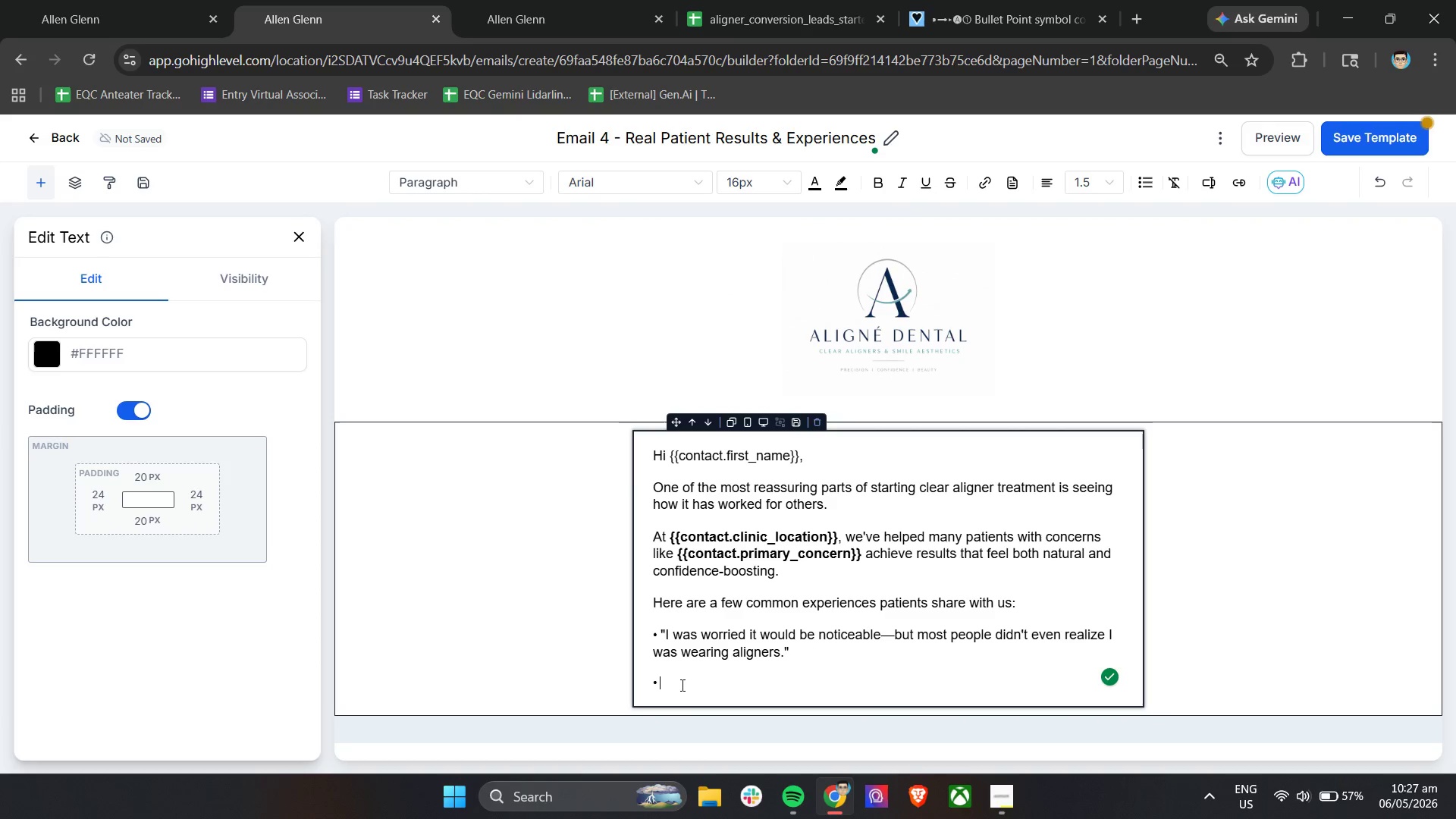 
type("The process was much )
 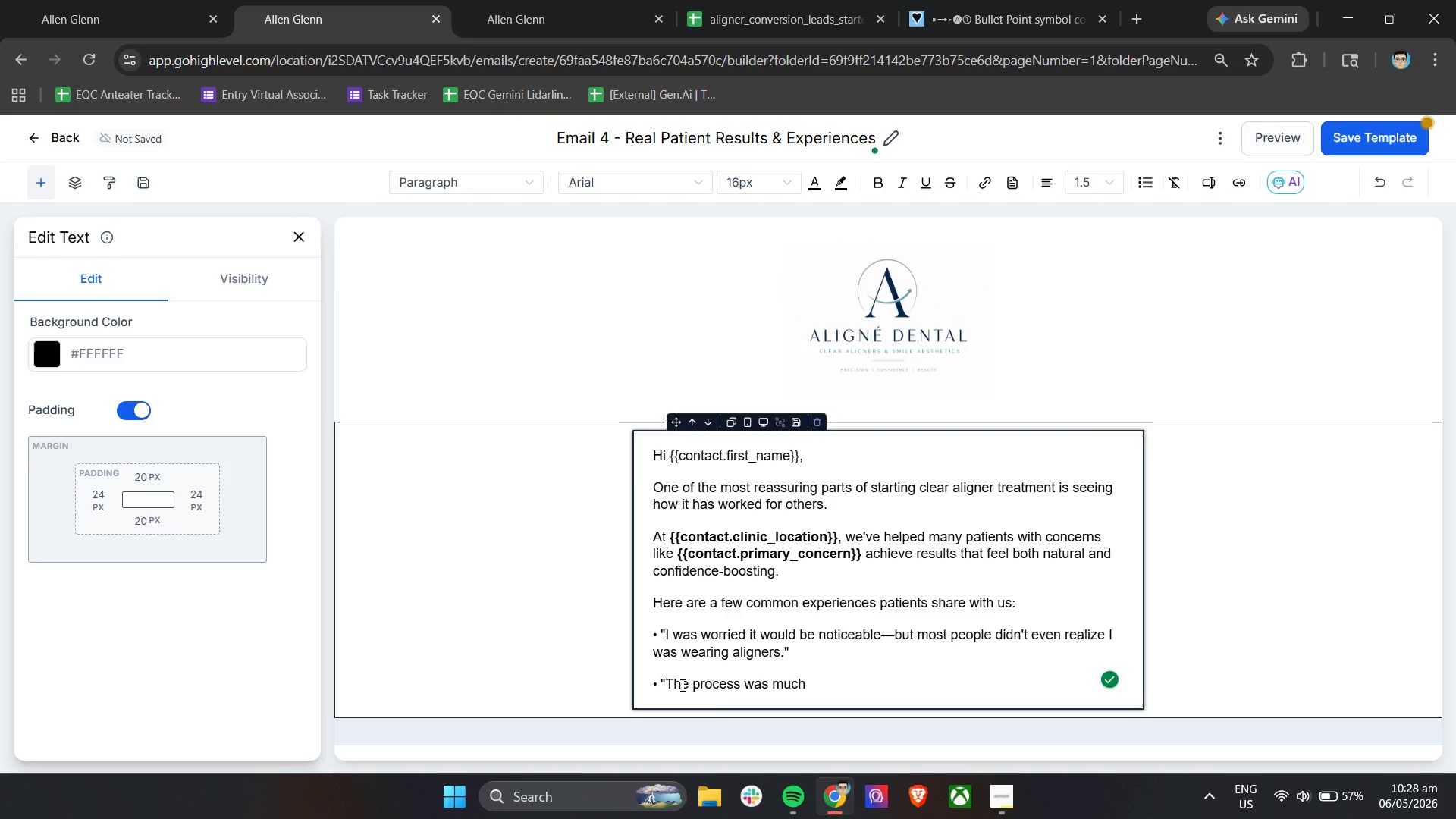 
wait(84.39)
 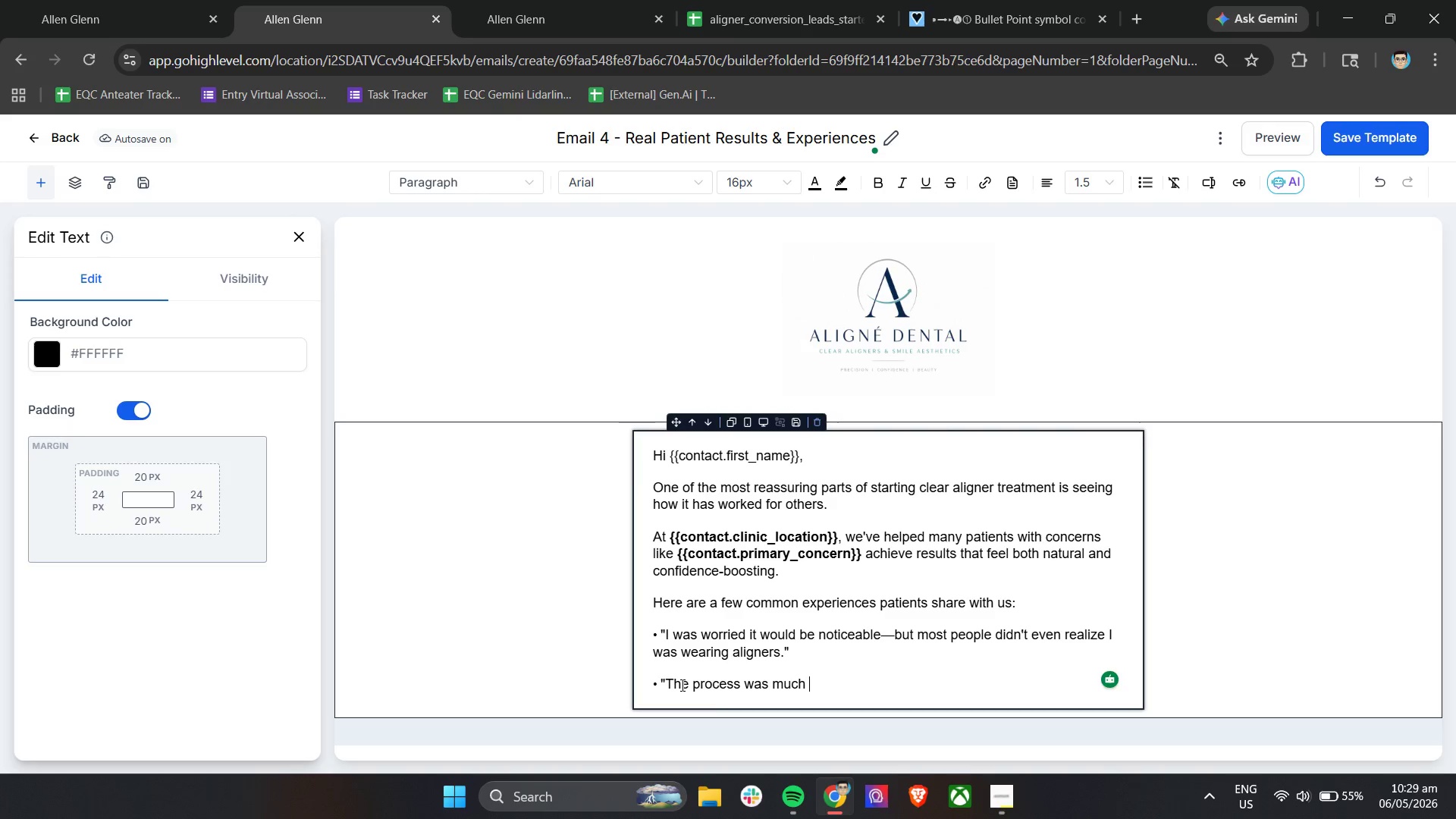 
scroll: coordinate [704, 715], scroll_direction: down, amount: 4.0
 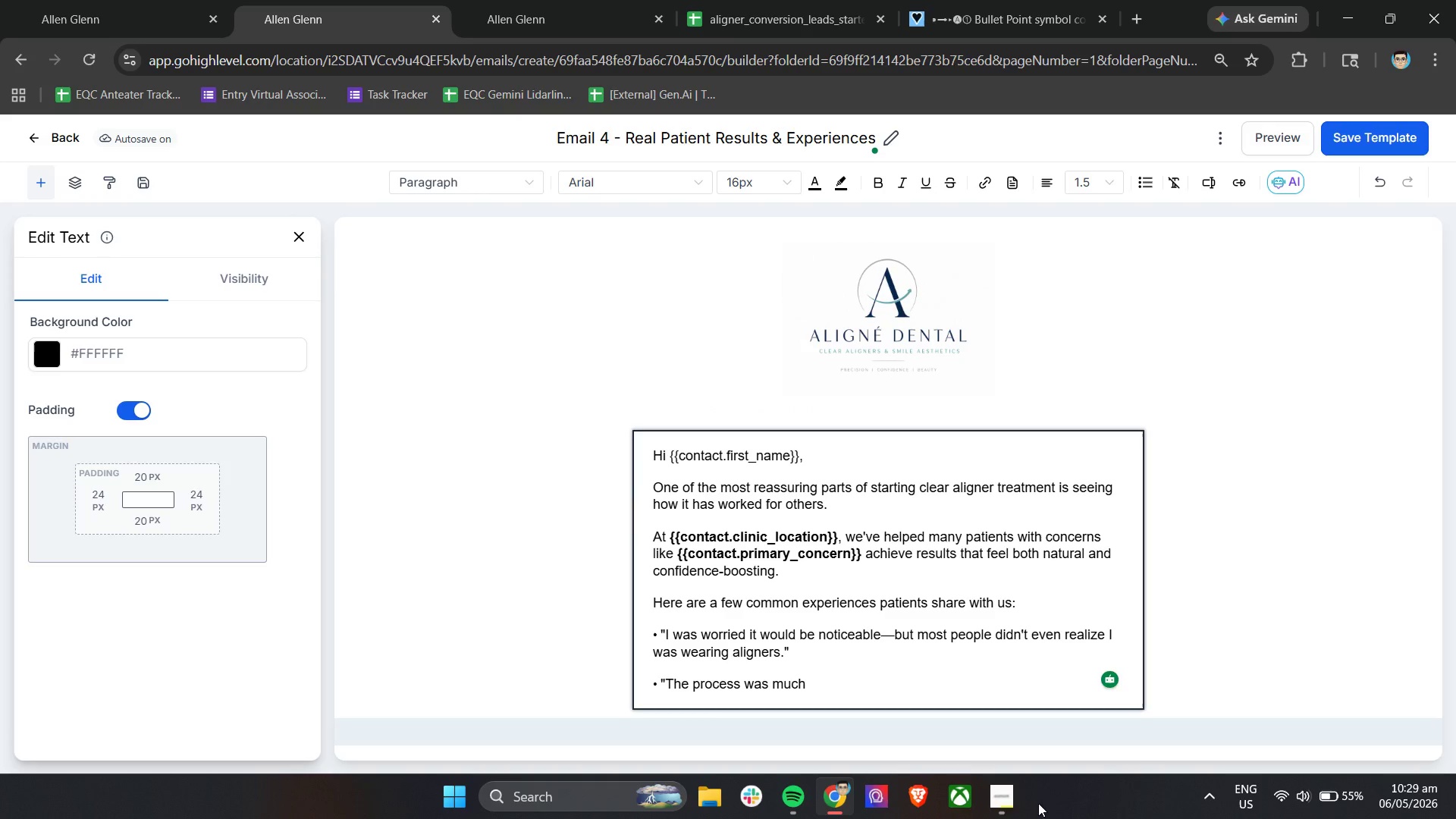 
double_click([836, 690])
 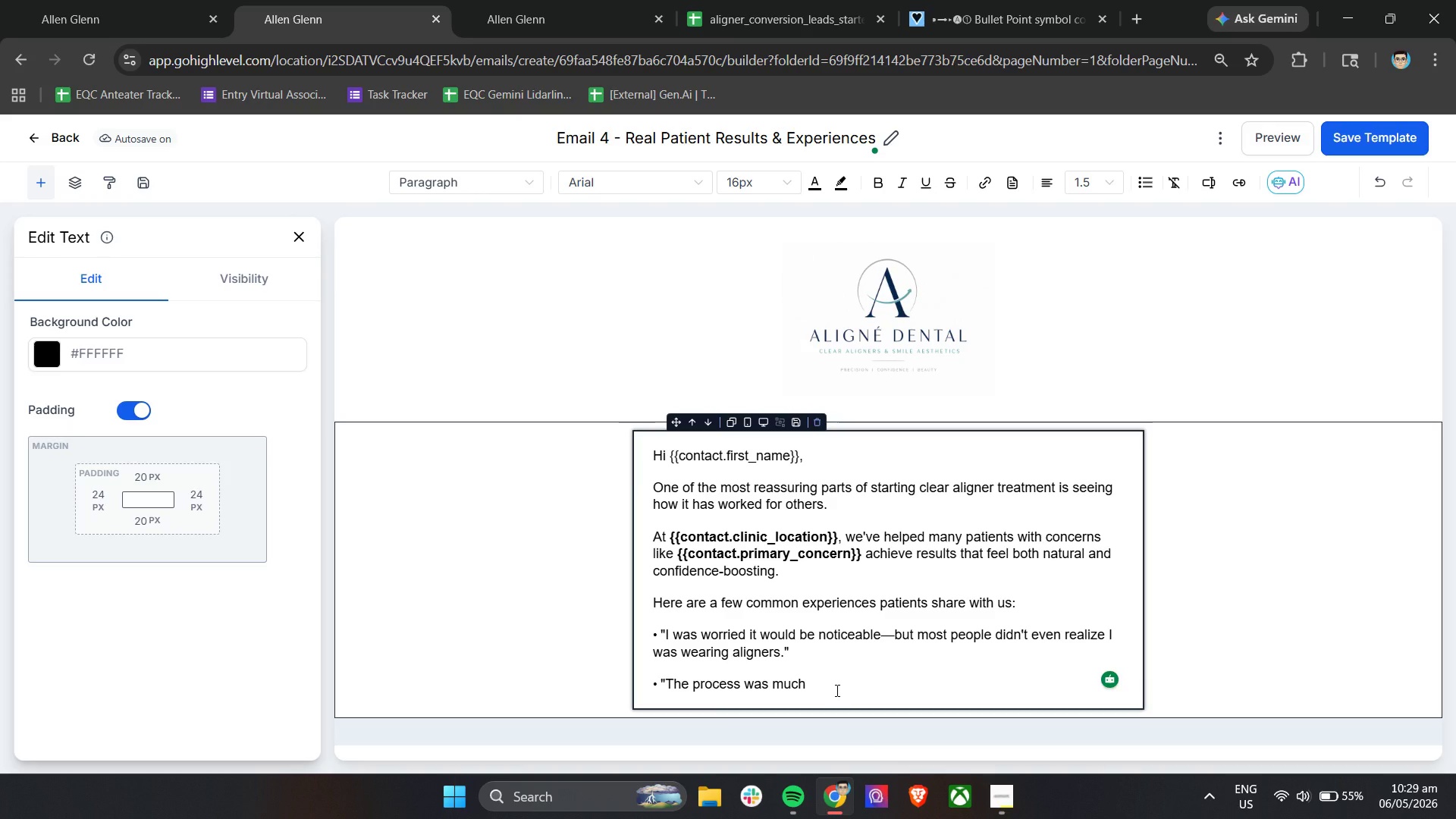 
type(more )
 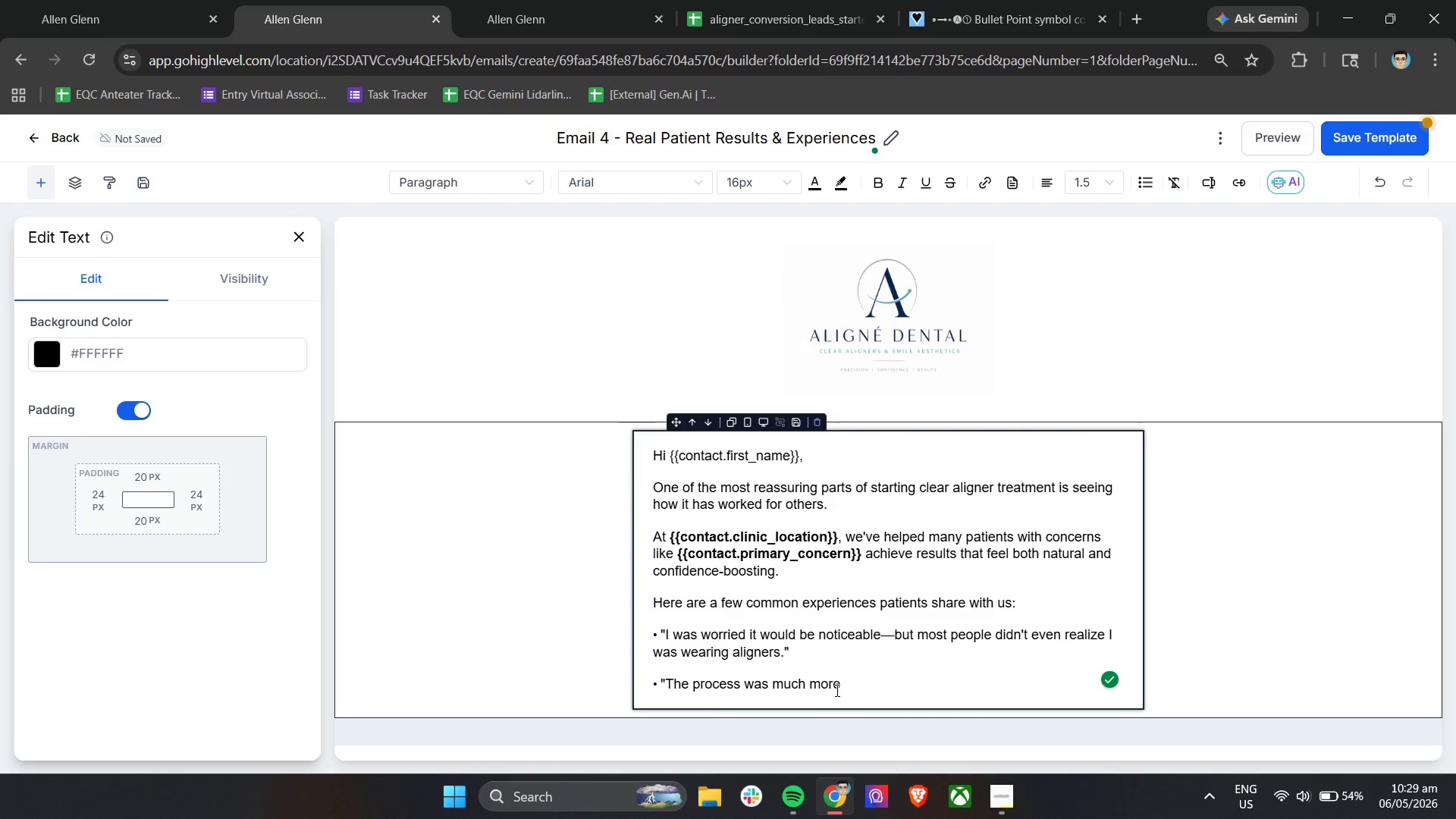 
type(comfora)
key(Backspace)
type(table)
 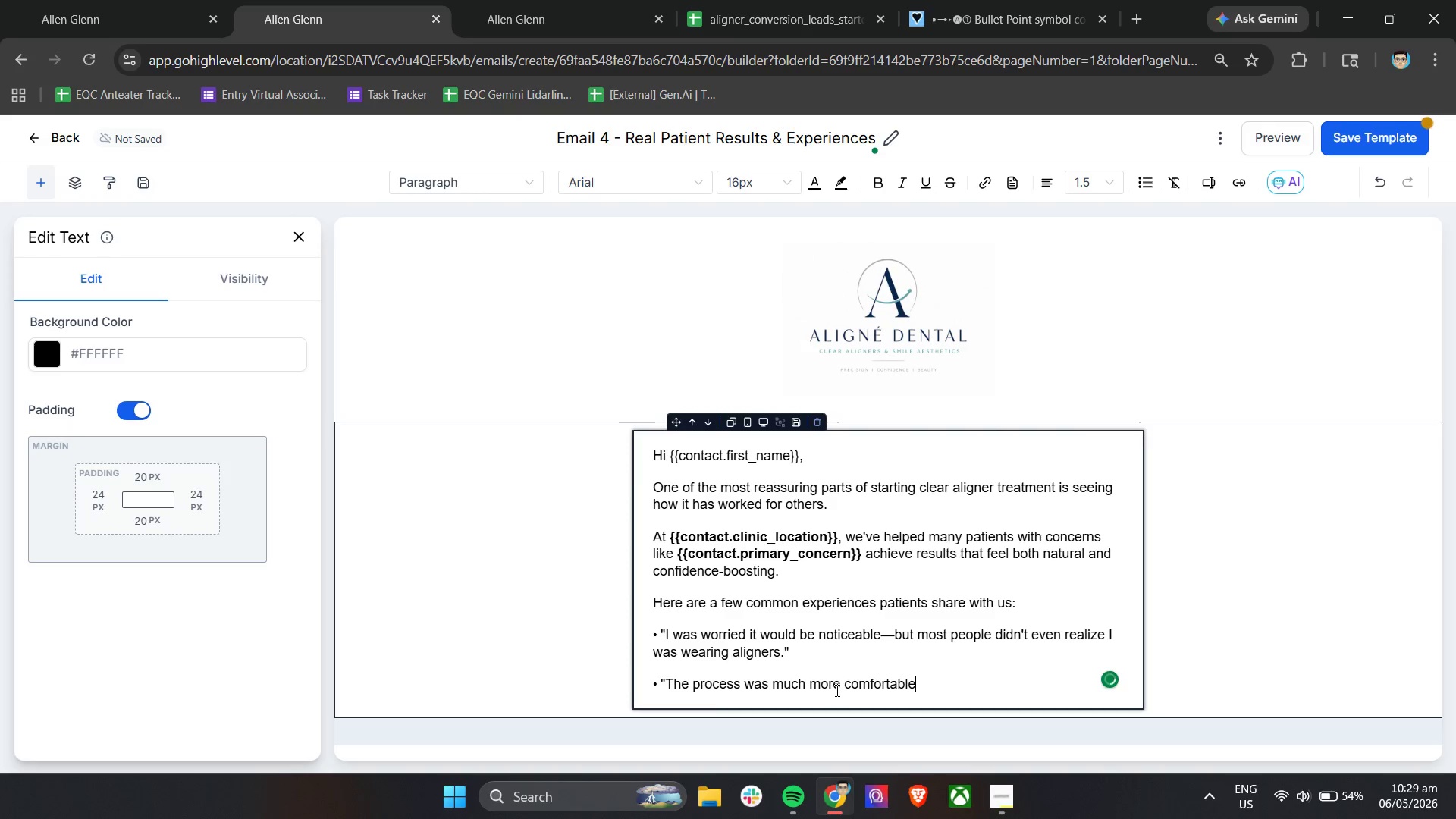 
type( the )
key(Backspace)
key(Backspace)
type(an I expected )
key(Backspace)
type(, A)
key(Backspace)
type(and it fit easily iny)
key(Backspace)
type(to my routine.")
 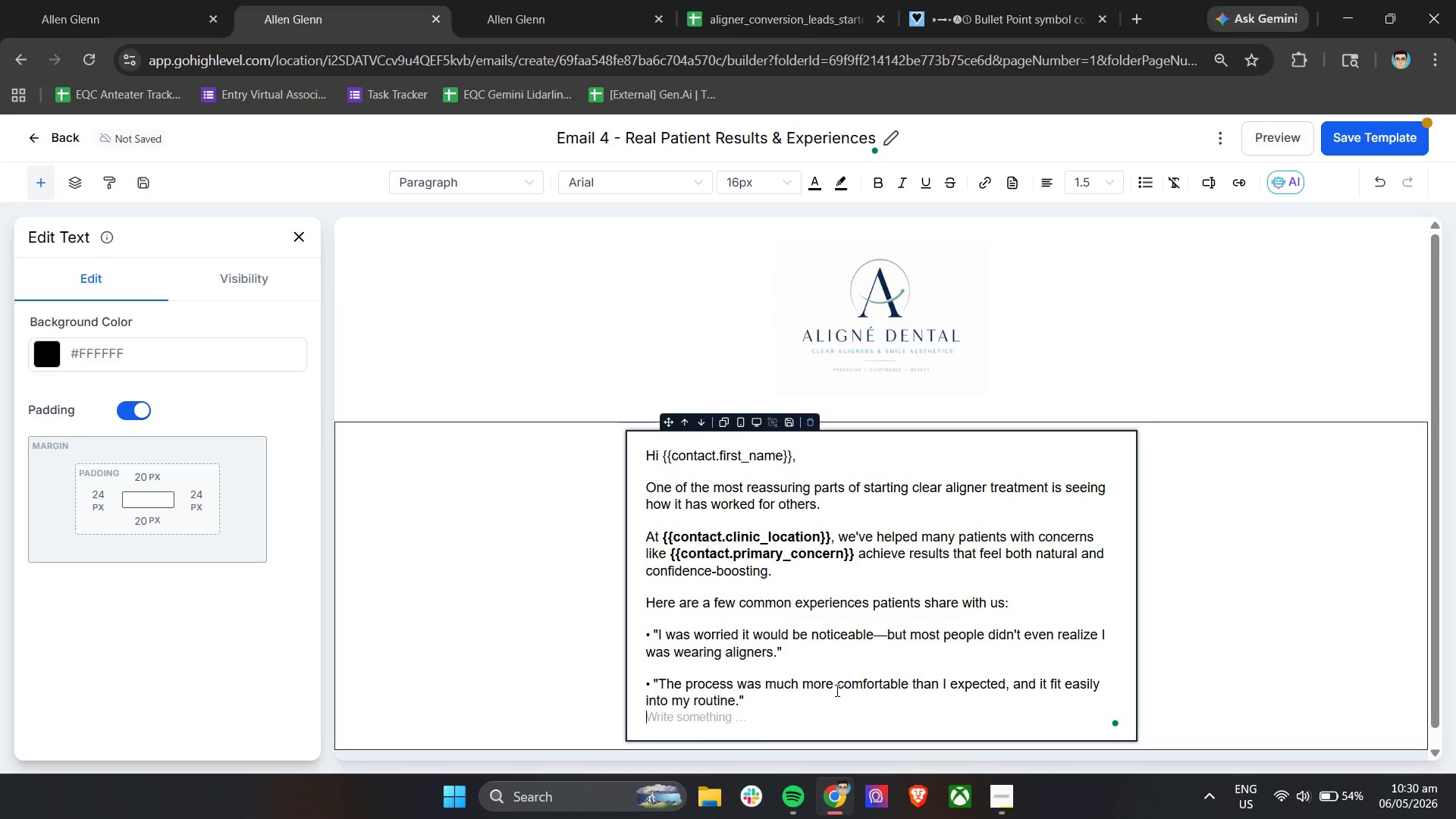 
 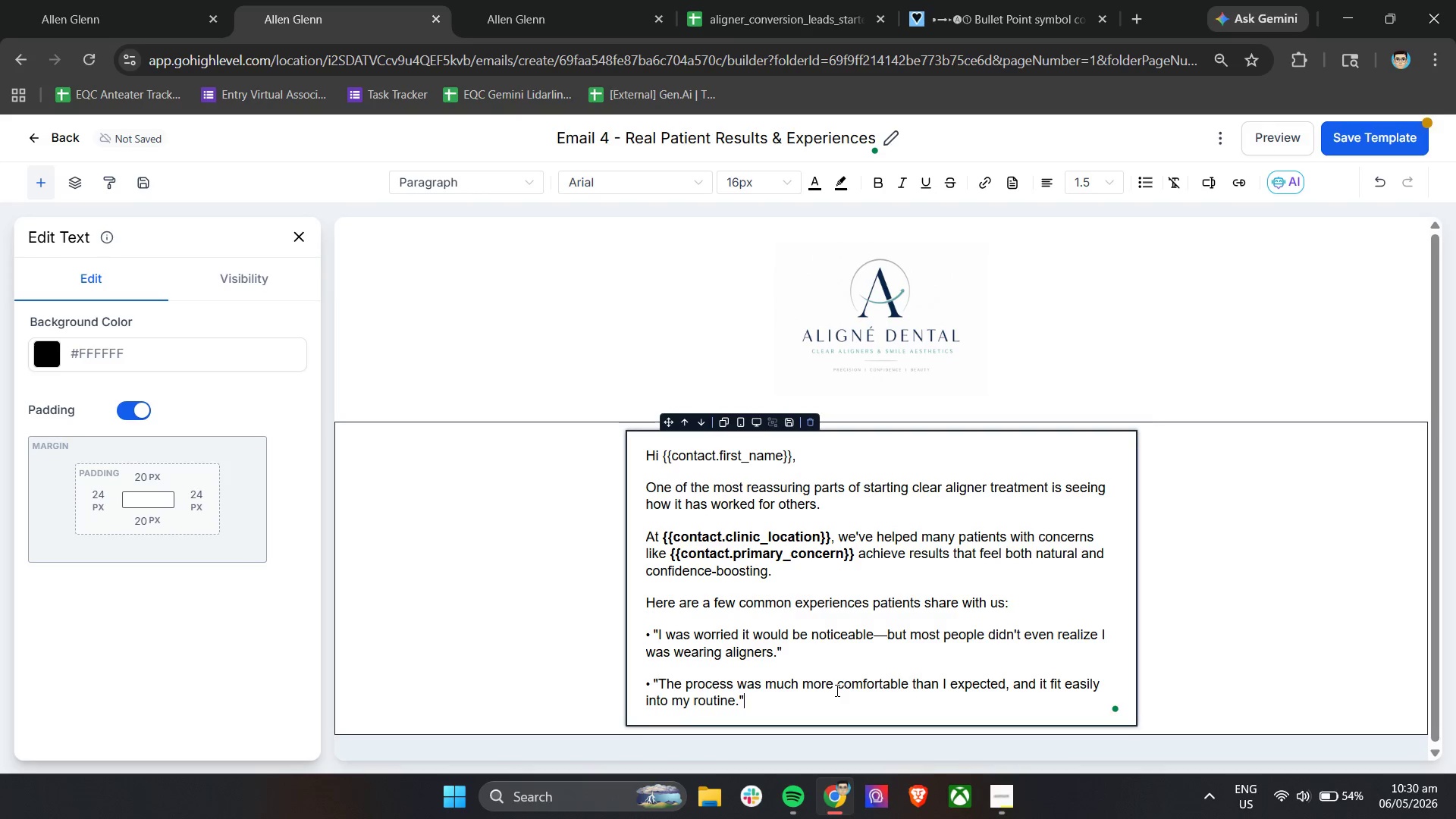 
key(Enter)
 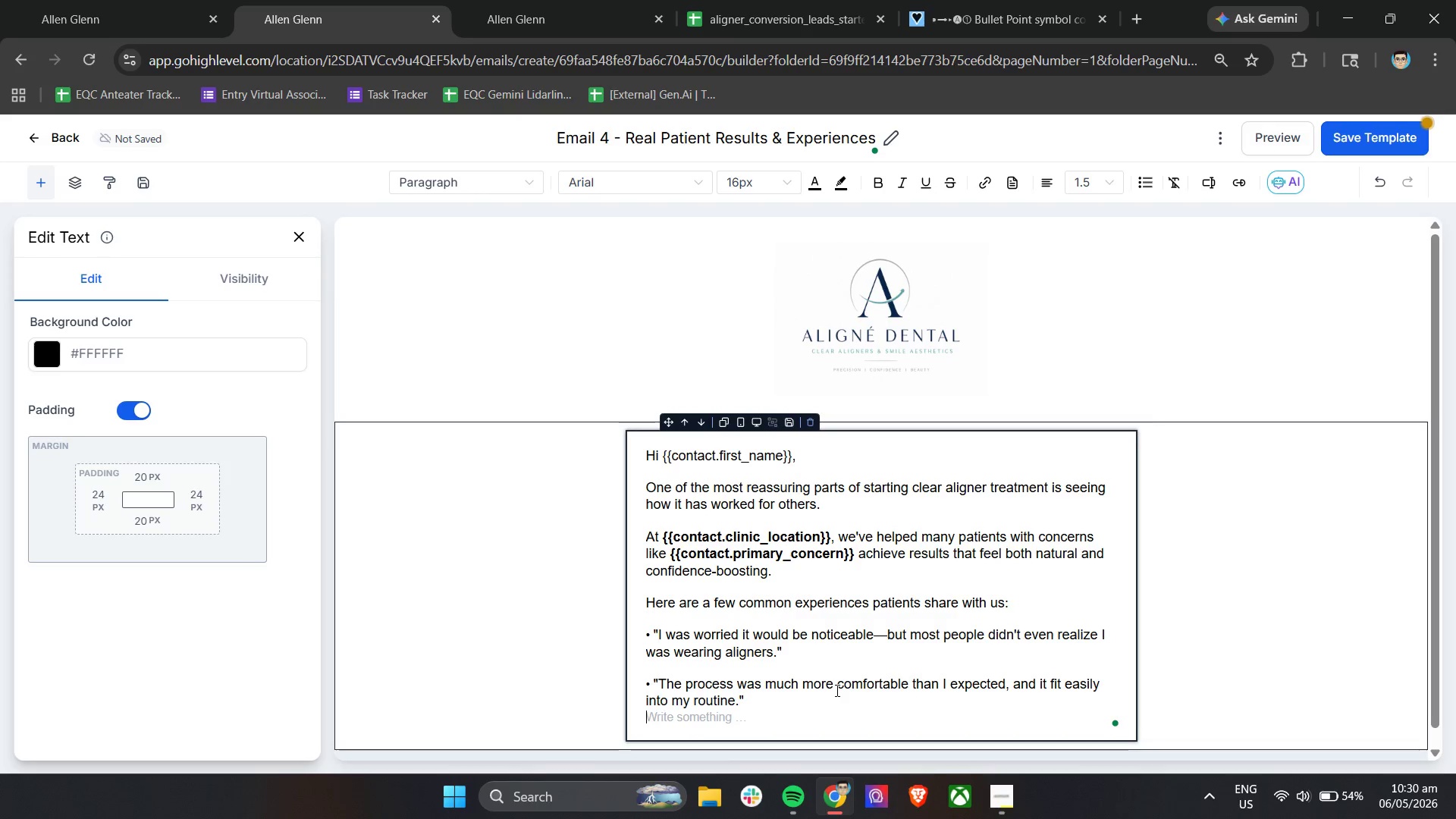 
key(Enter)
 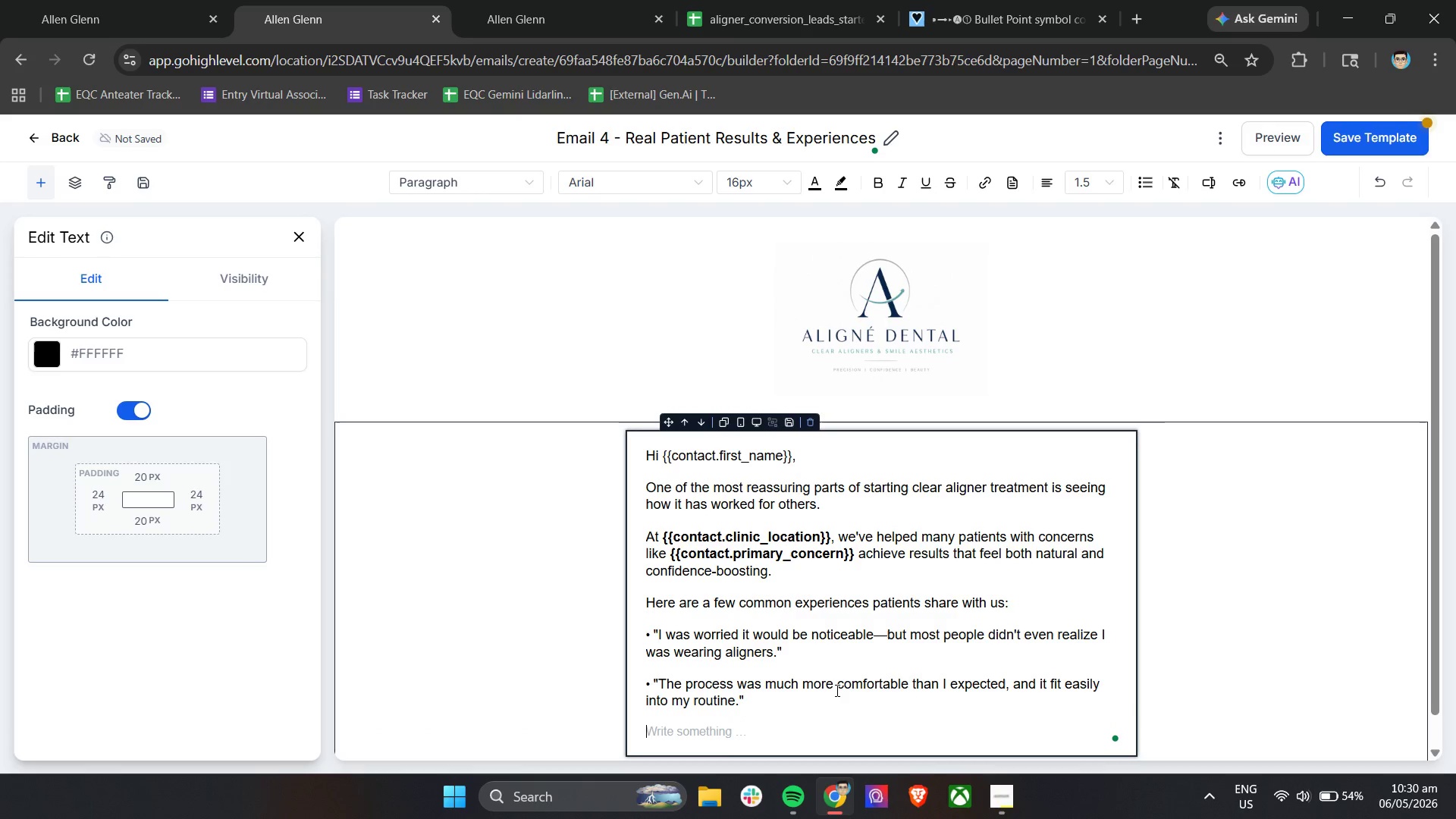 
key(Control+V)
 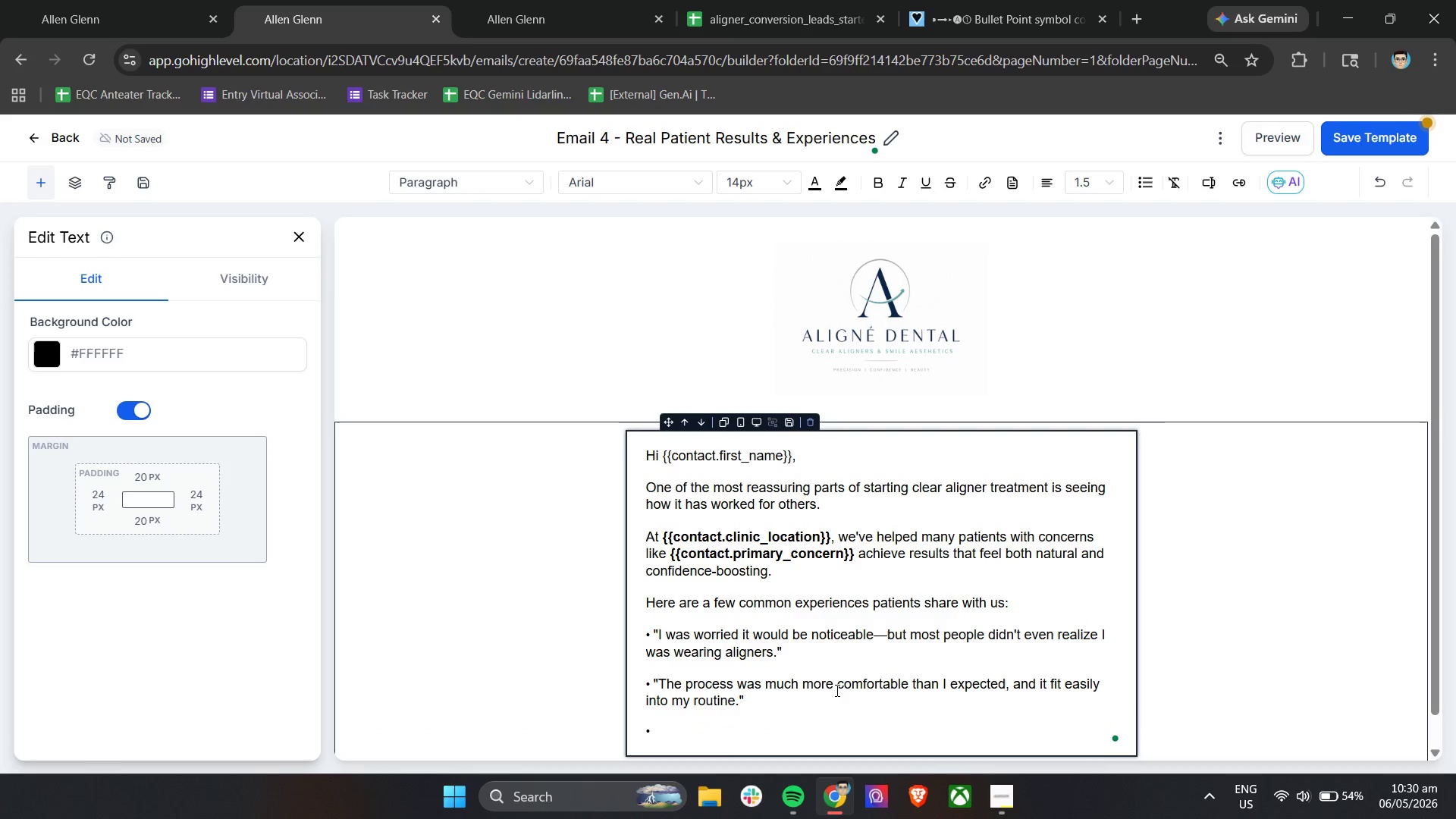 
key(Space)
 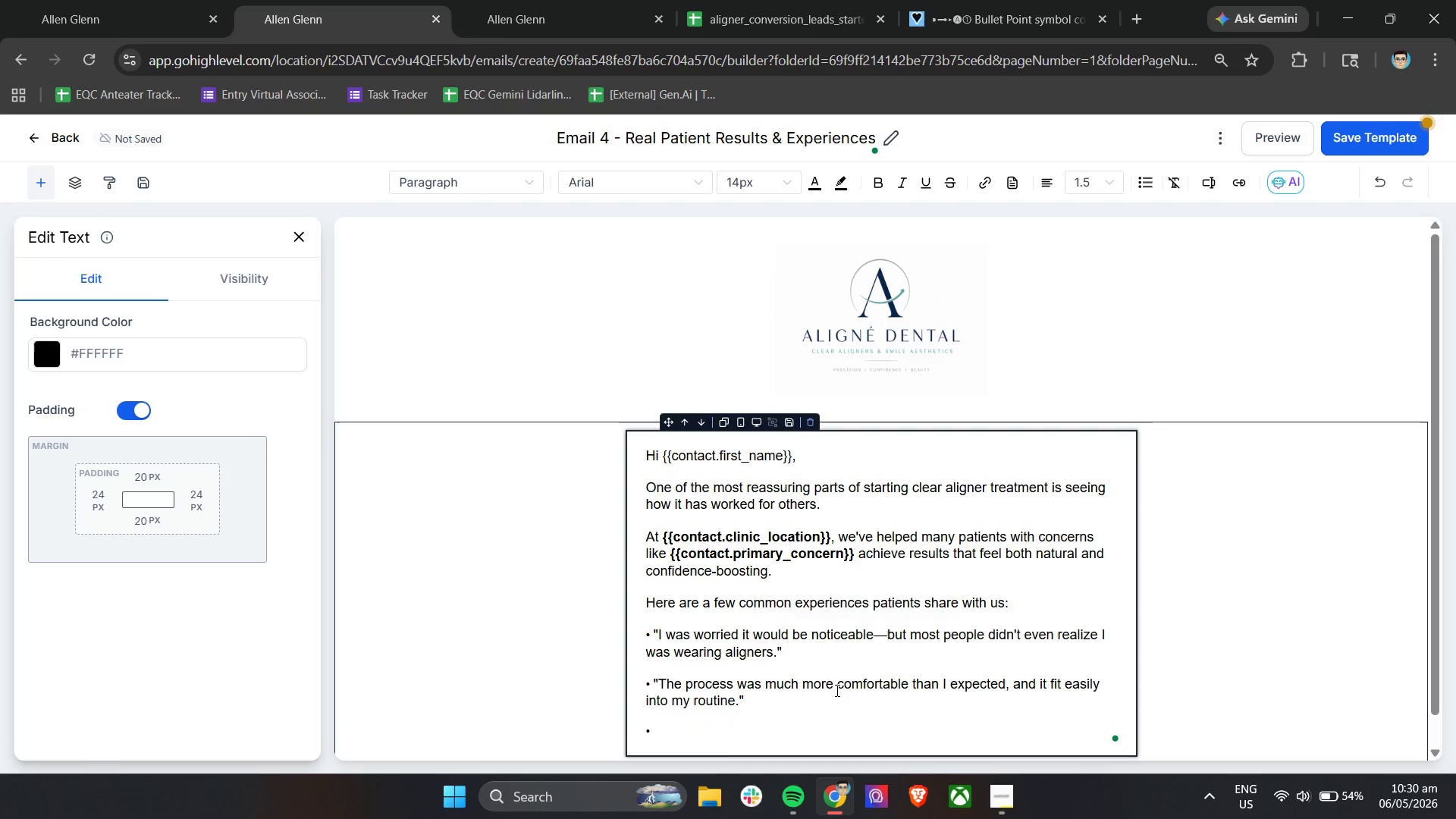 
key(Shift+ShiftLeft)
 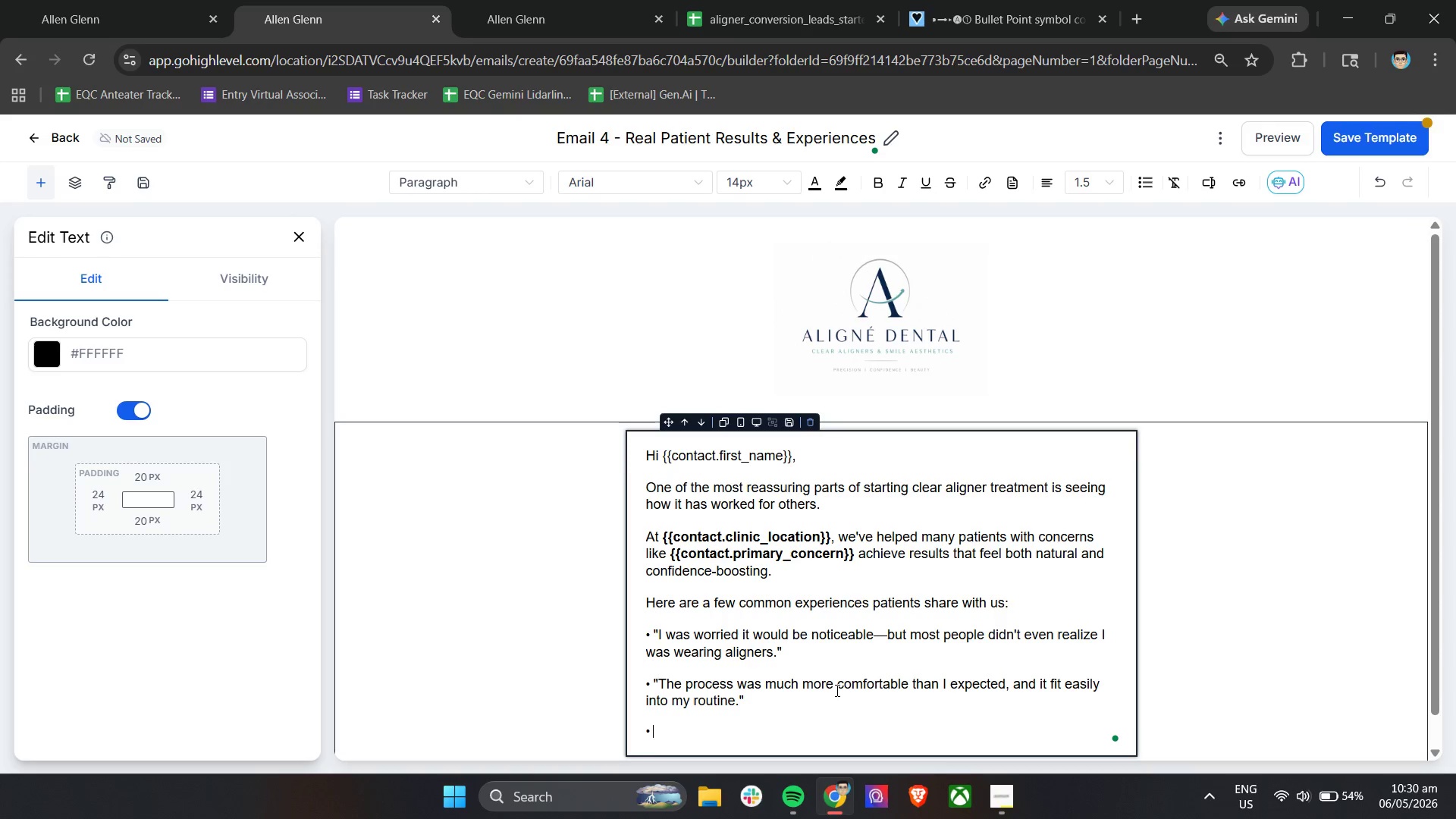 
key(Shift+Quote)
 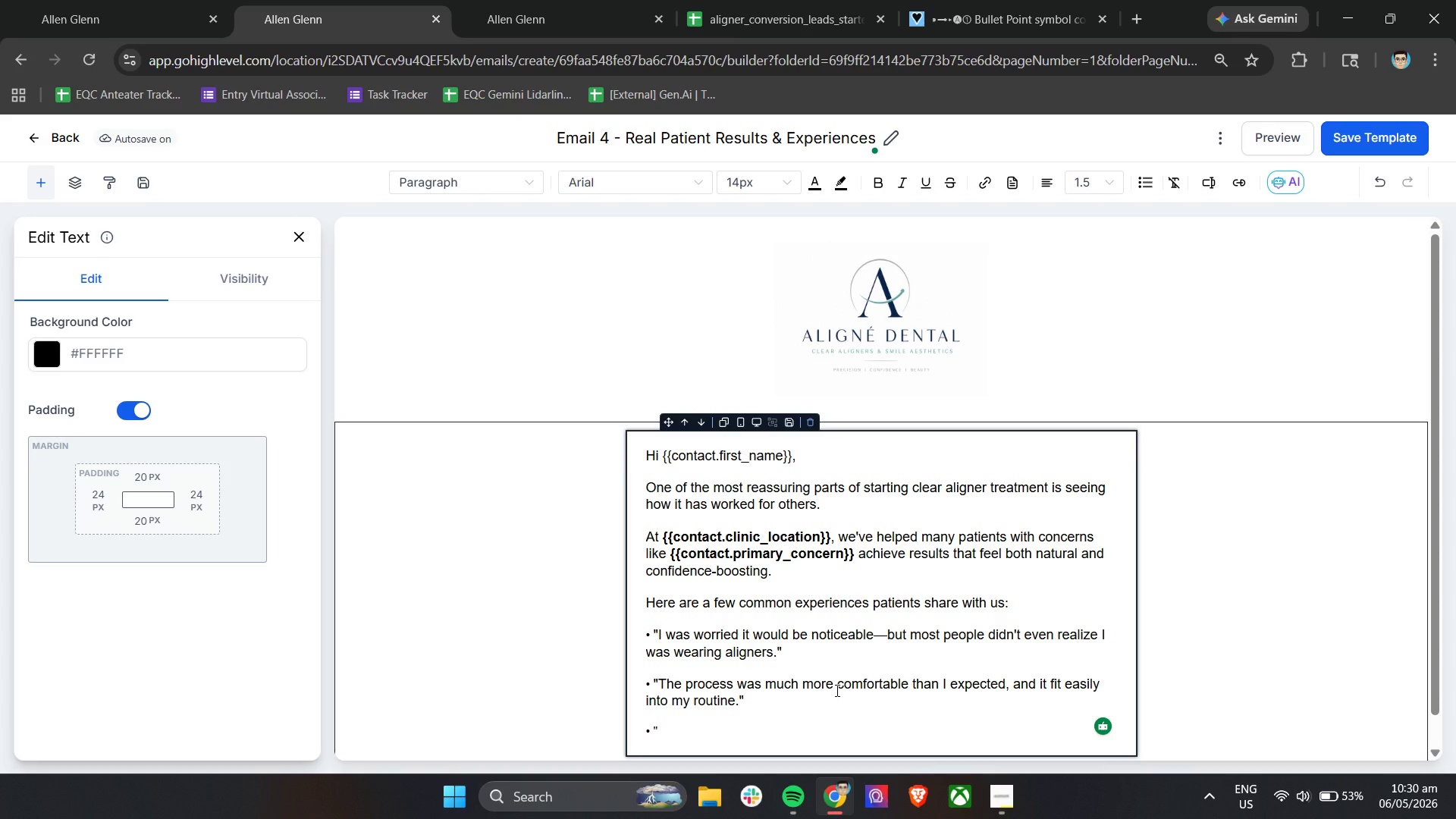 
wait(52.3)
 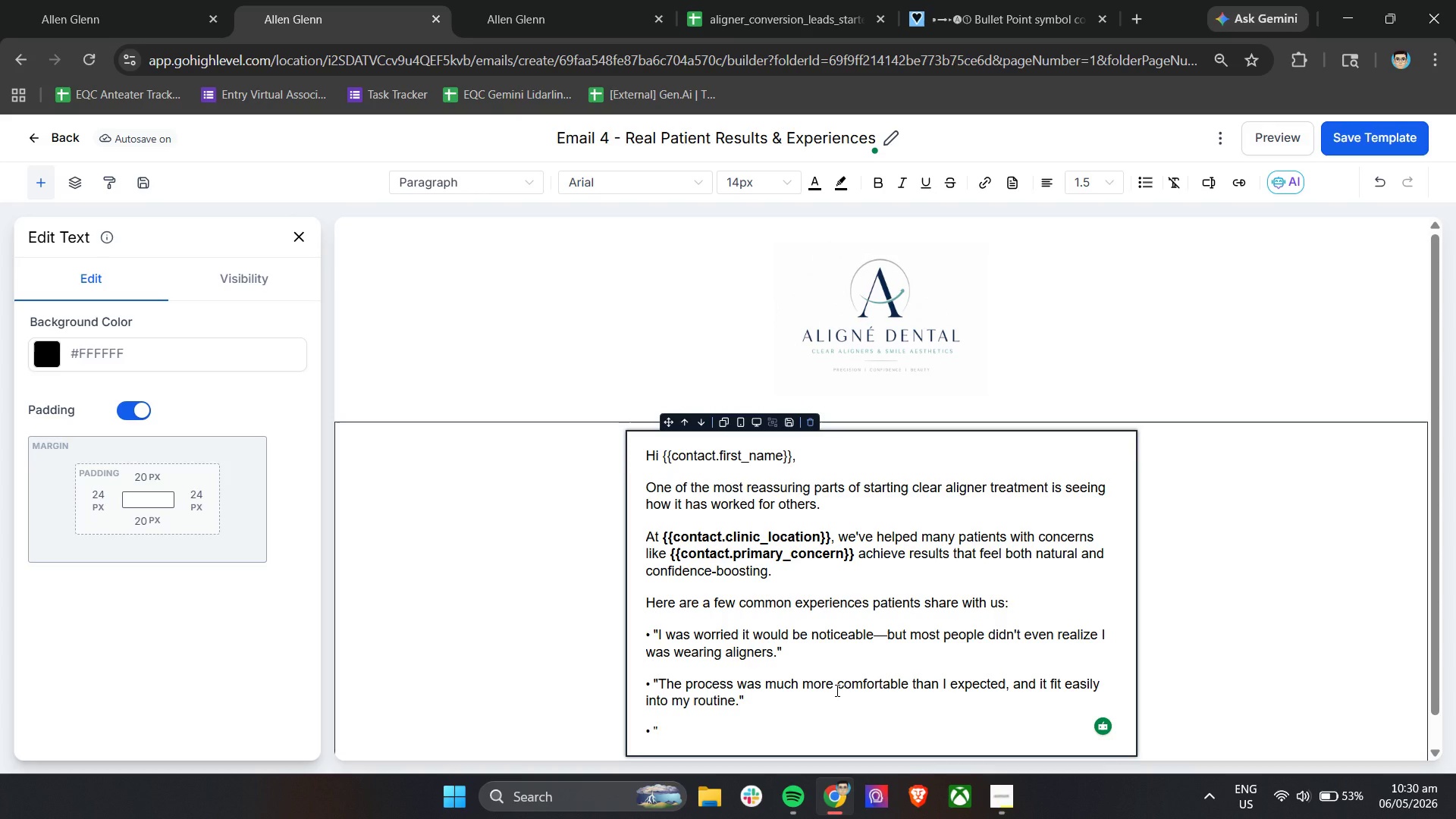 
type(Seeing )
key(Backspace)
key(Backspace)
key(Backspace)
key(Backspace)
key(Backspace)
key(Backspace)
key(Backspace)
key(Backspace)
 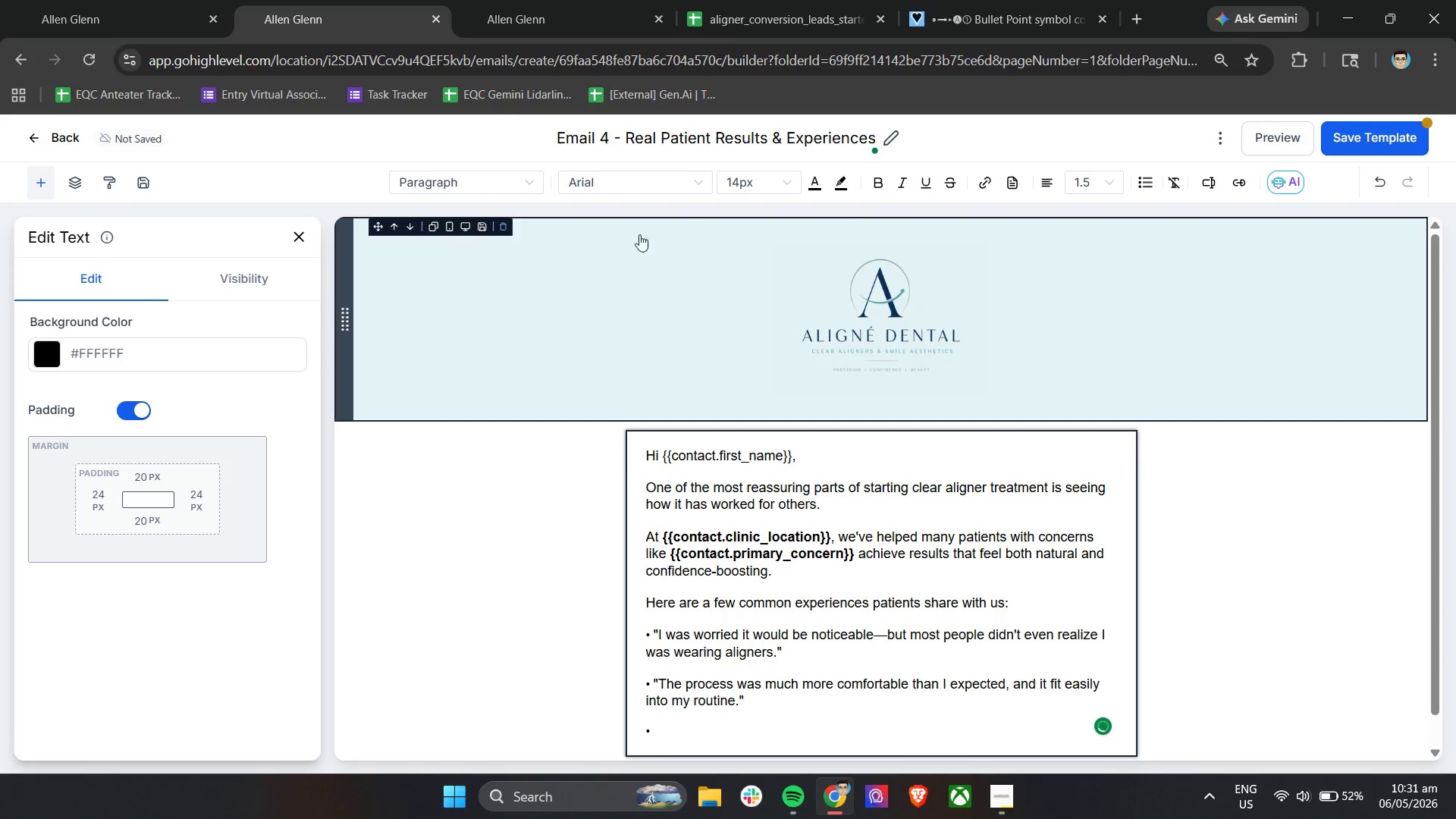 
left_click([750, 183])
 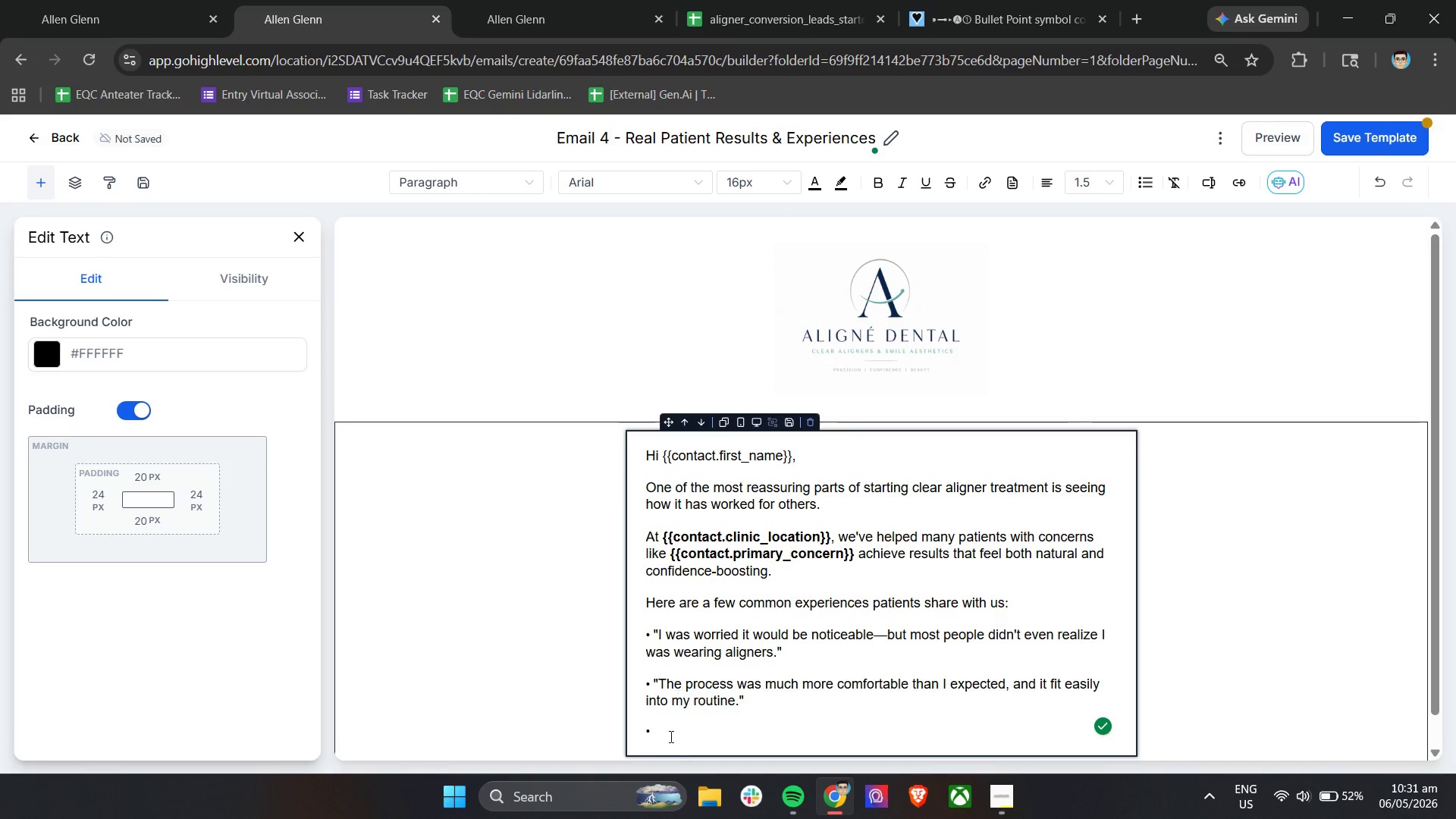 
left_click([677, 736])
 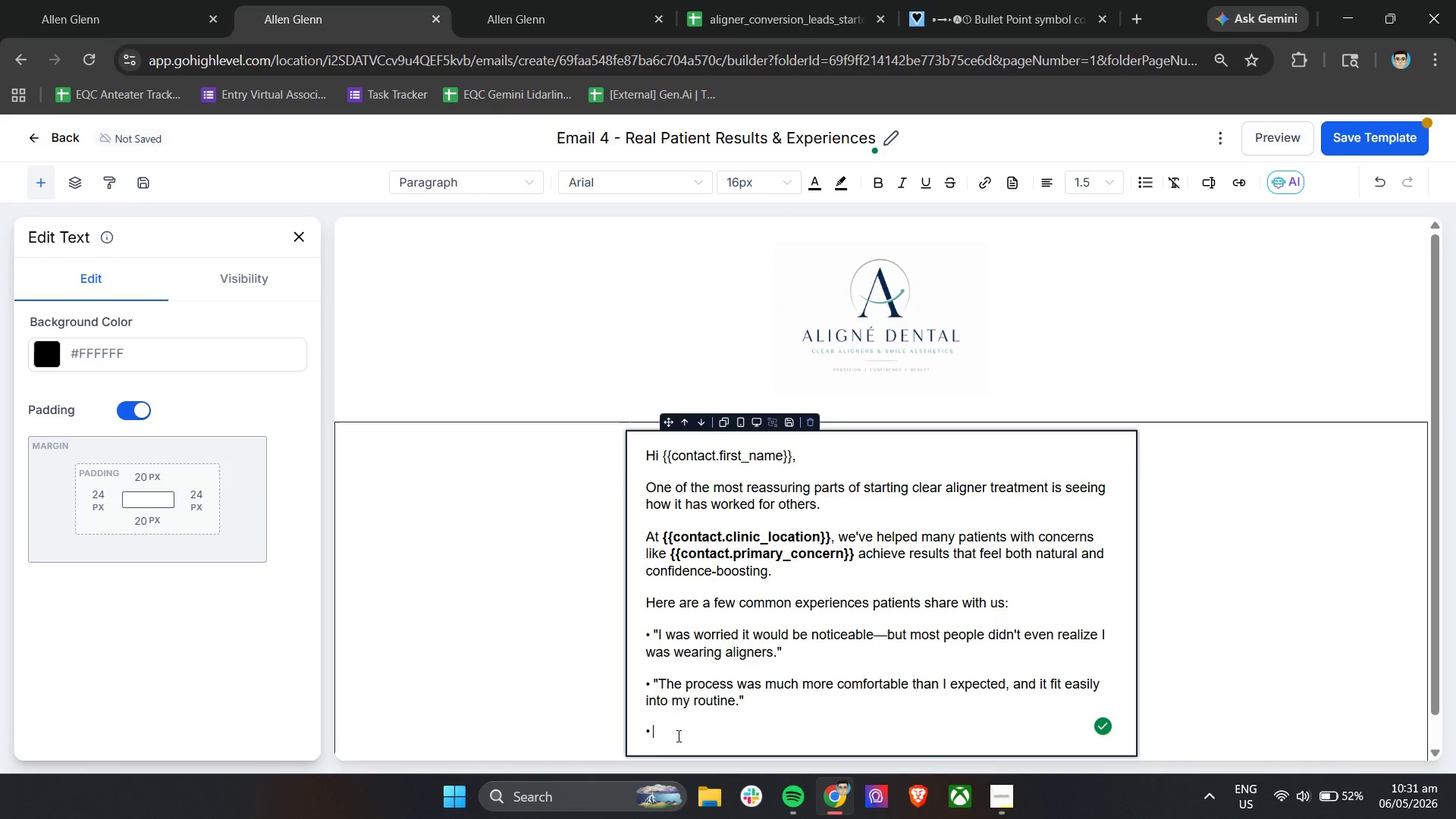 
type("Seeing the gradual improvement )
 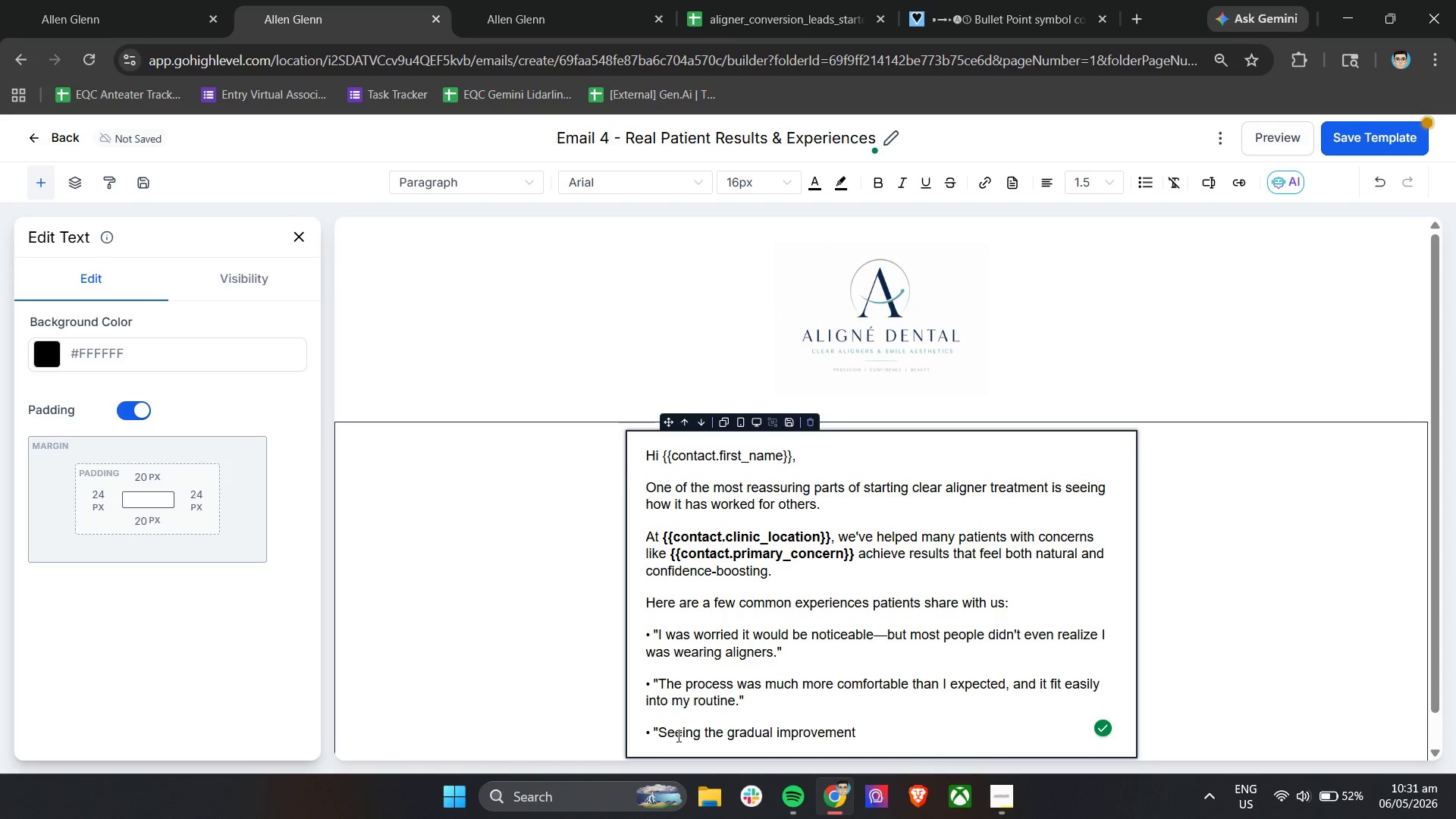 
type(overti)
key(Backspace)
key(Backspace)
type( tine )
key(Backspace)
key(Backspace)
key(Backspace)
type(me was incredibly motivating")
key(Backspace)
type(.:)
key(Backspace)
type(")
 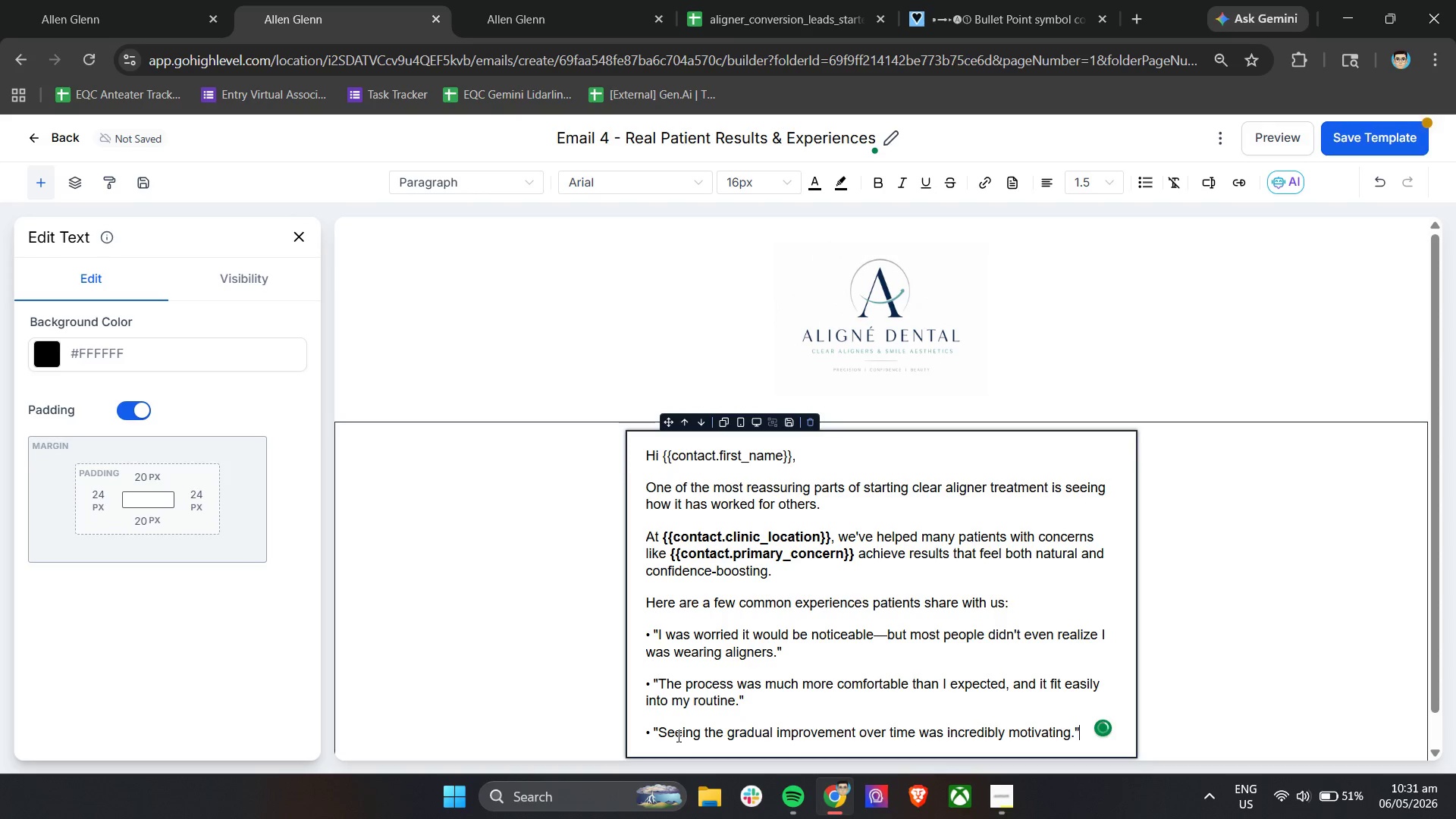 
key(Enter)
 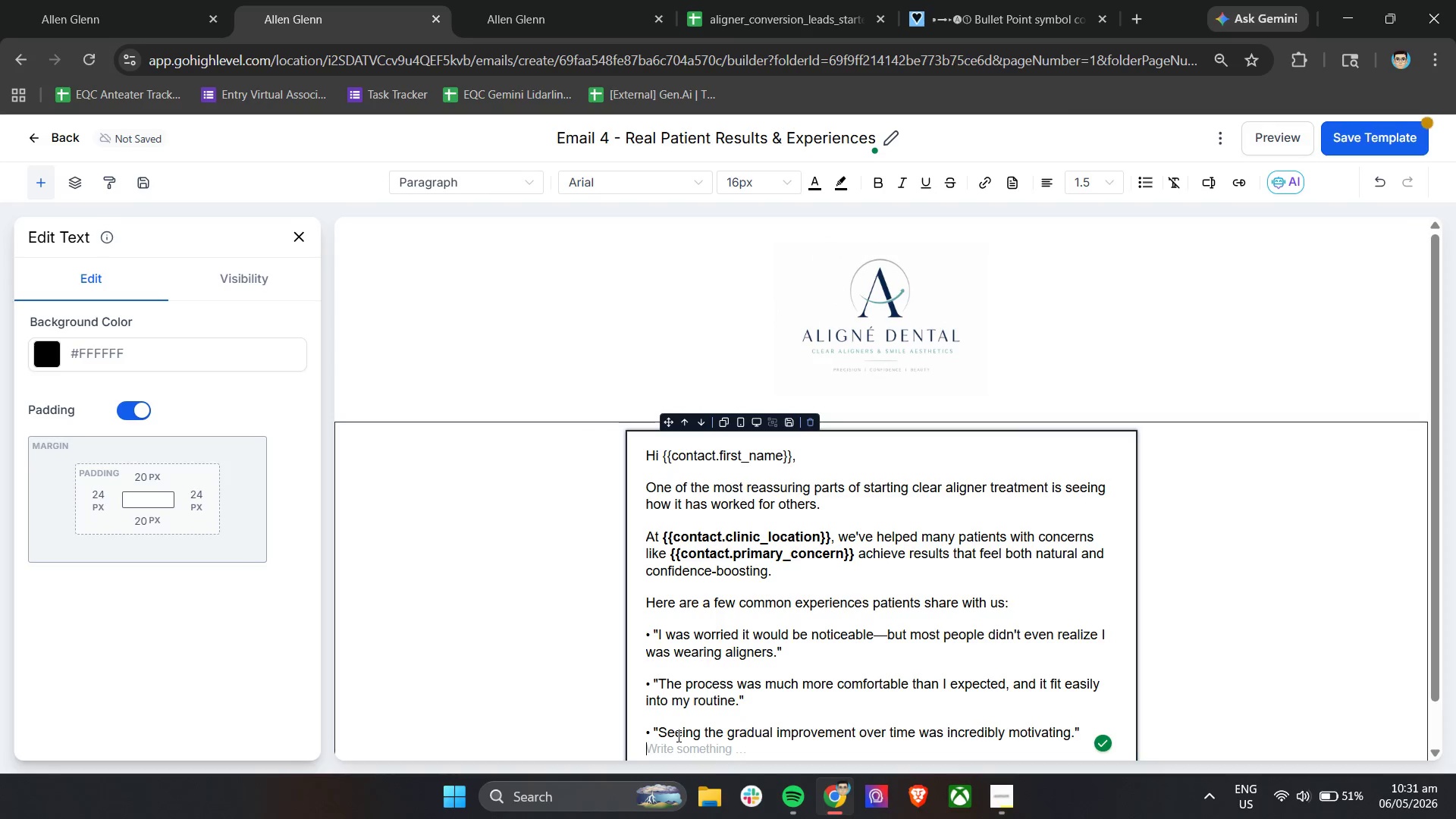 
key(Enter)
 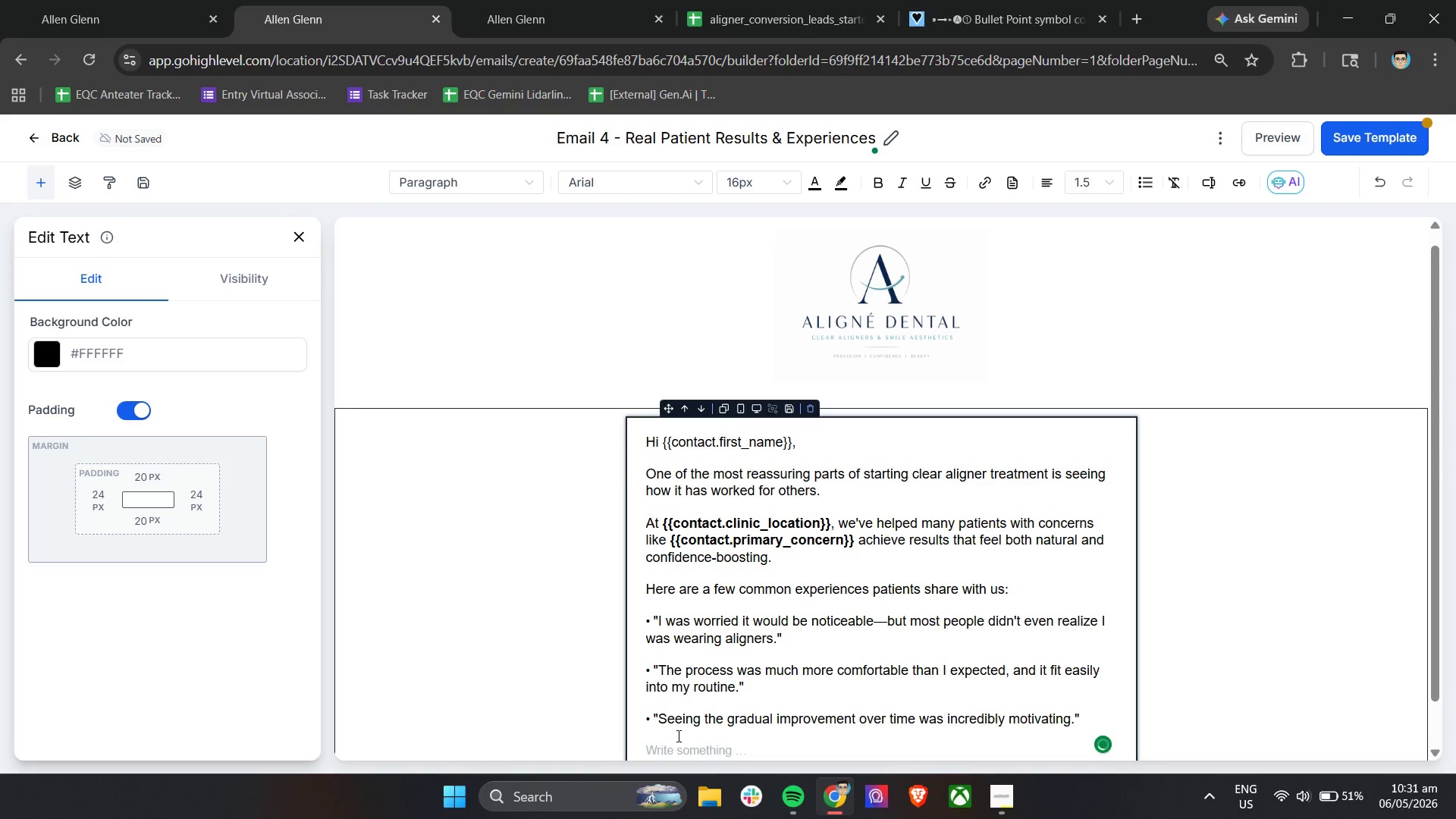 
scroll: coordinate [679, 717], scroll_direction: down, amount: 5.0
 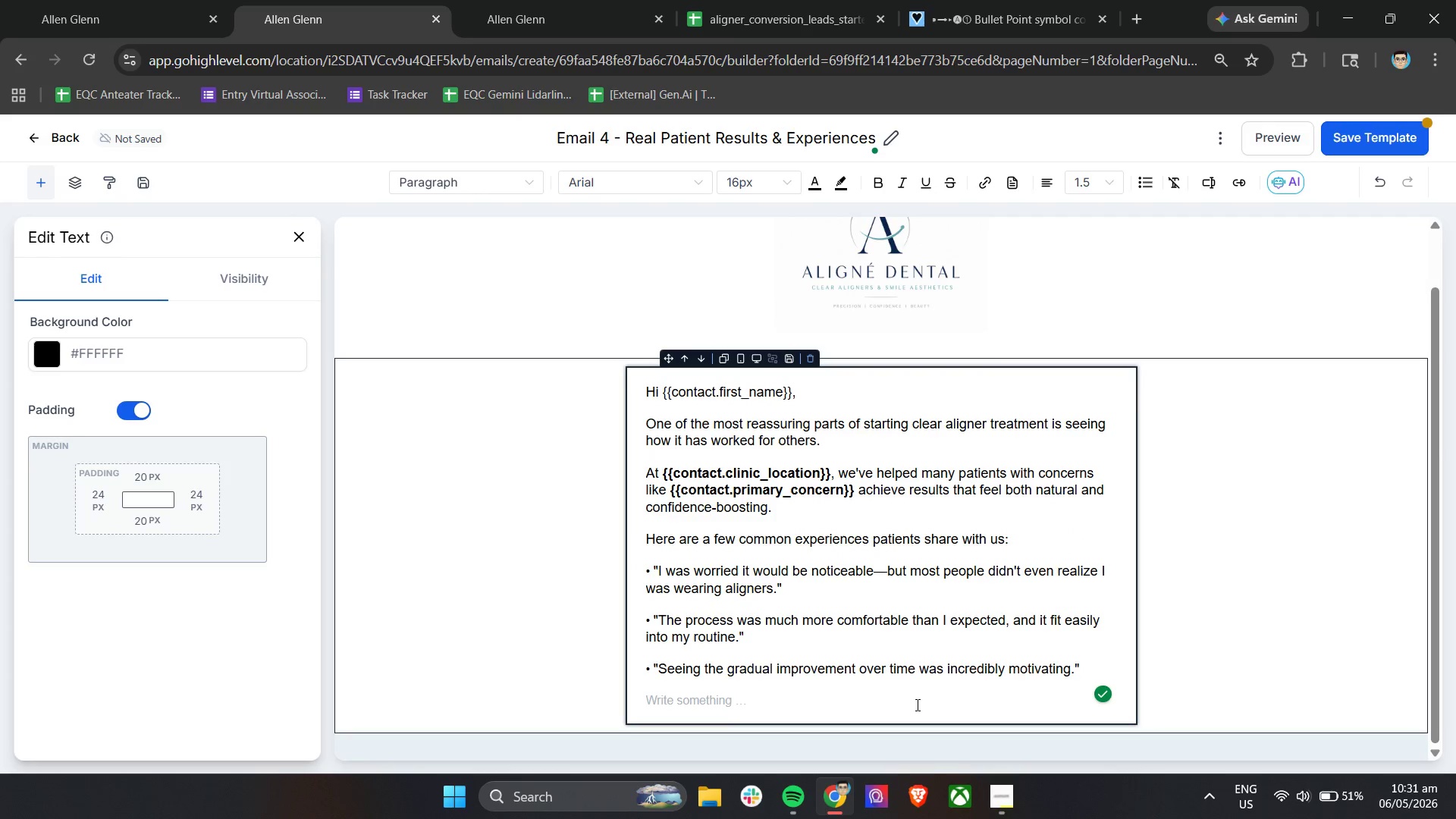 
hold_key(key=ShiftLeft, duration=0.42)
 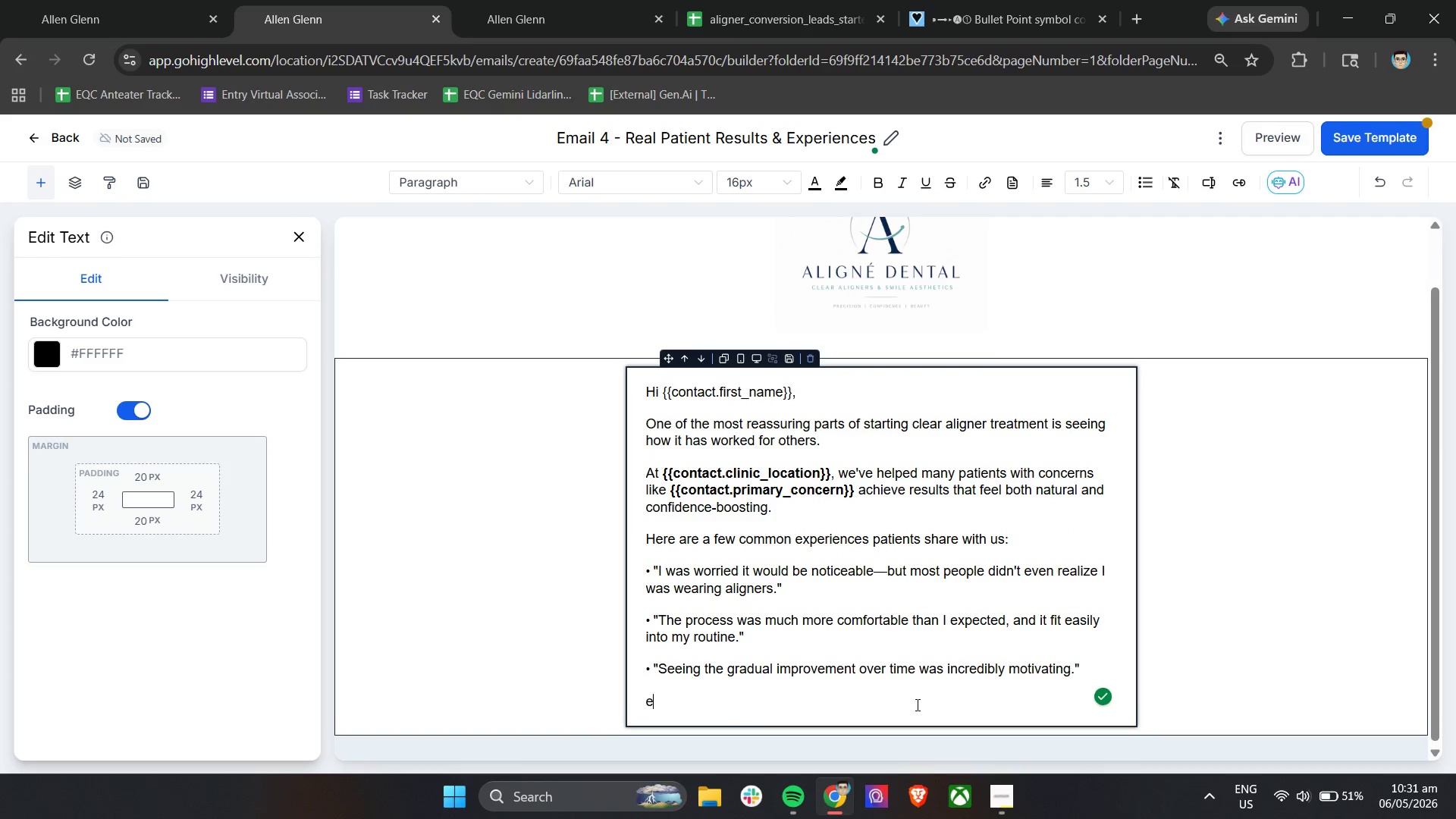 
type(eyo)
key(Backspace)
key(Backspace)
key(Backspace)
type(Beyon e)
key(Backspace)
type(aethetics, many paite)
key(Backspace)
key(Backspace)
key(Backspace)
type(tien)
 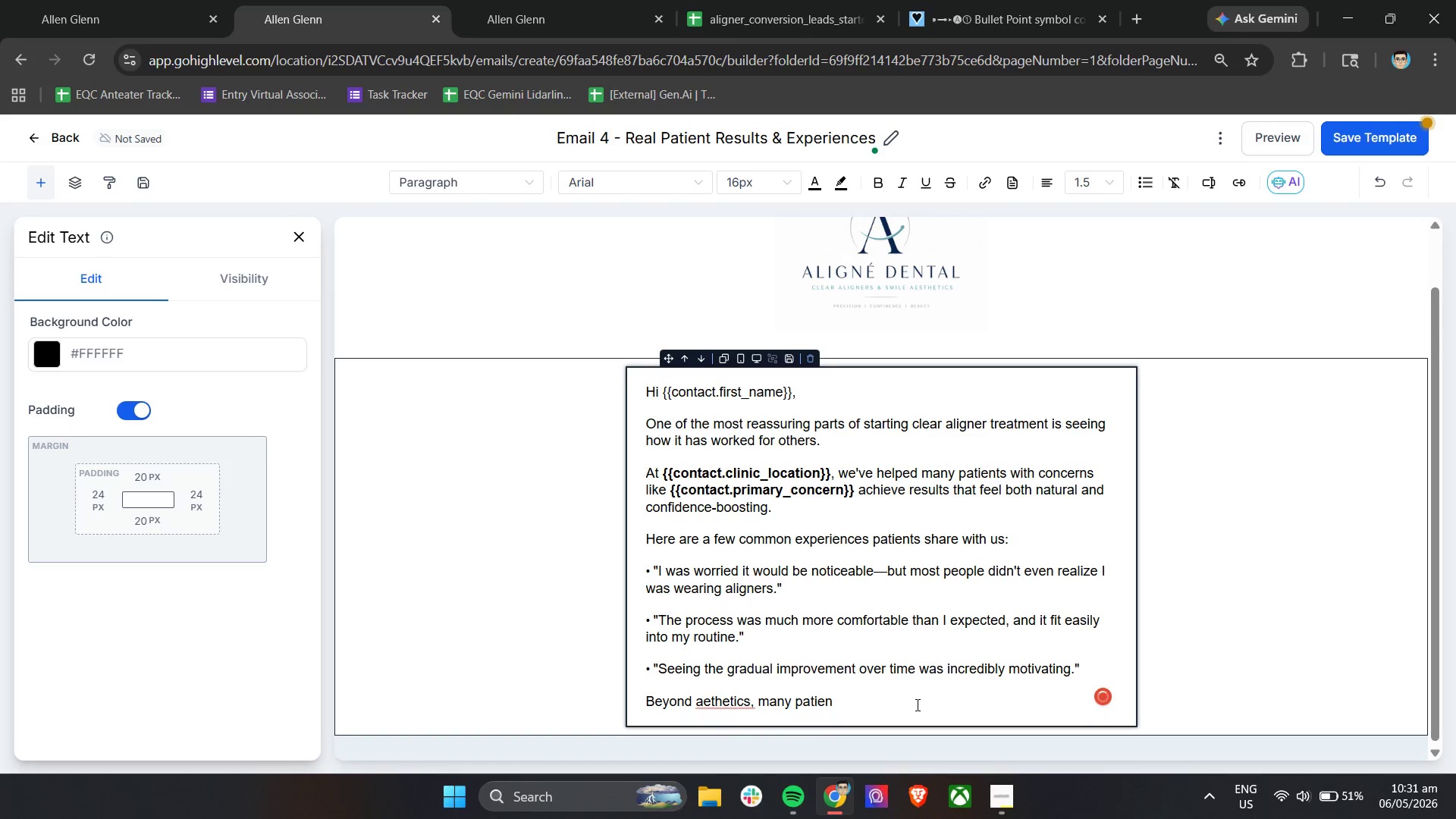 
 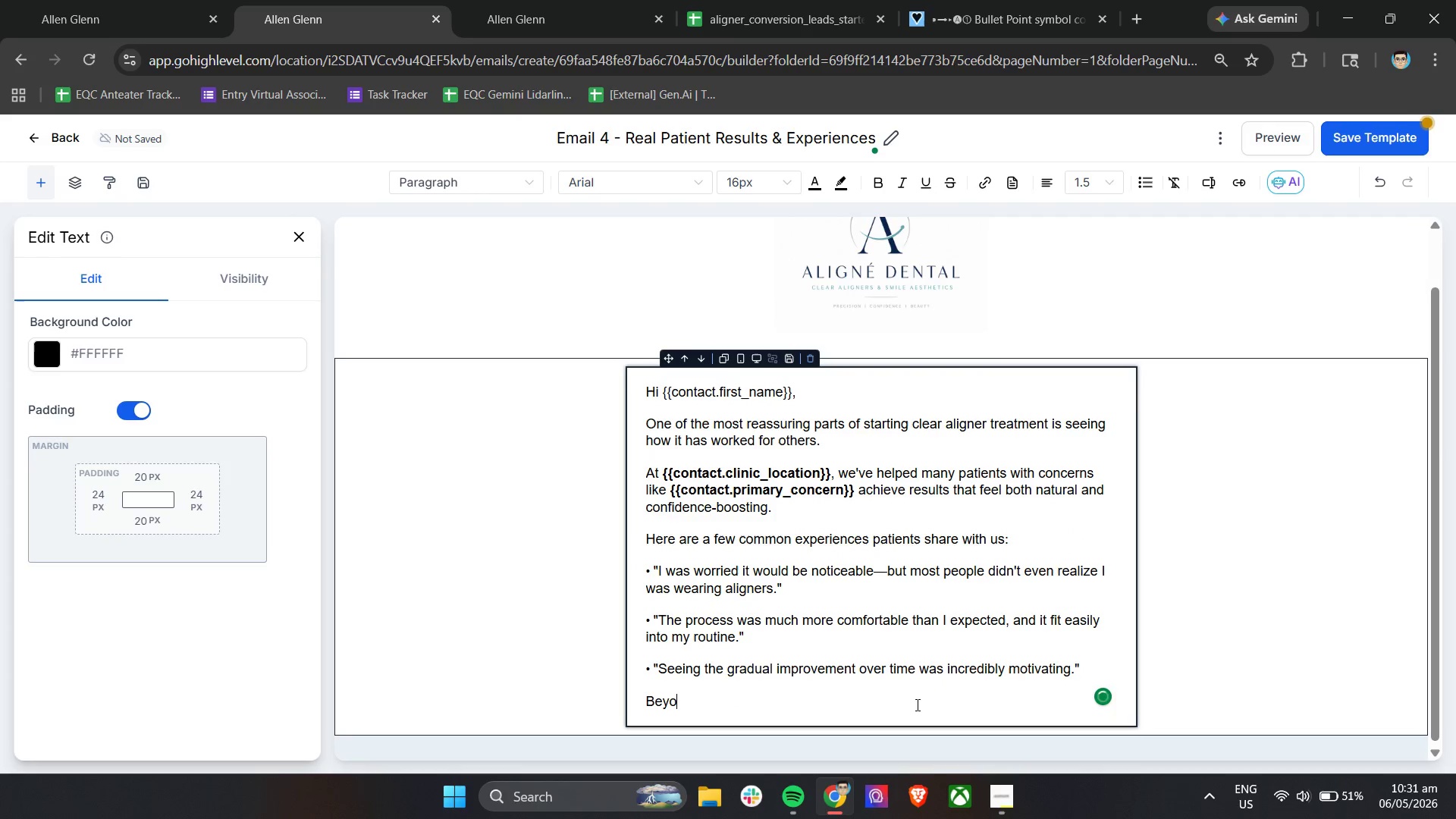 
hold_key(key=D, duration=0.31)
 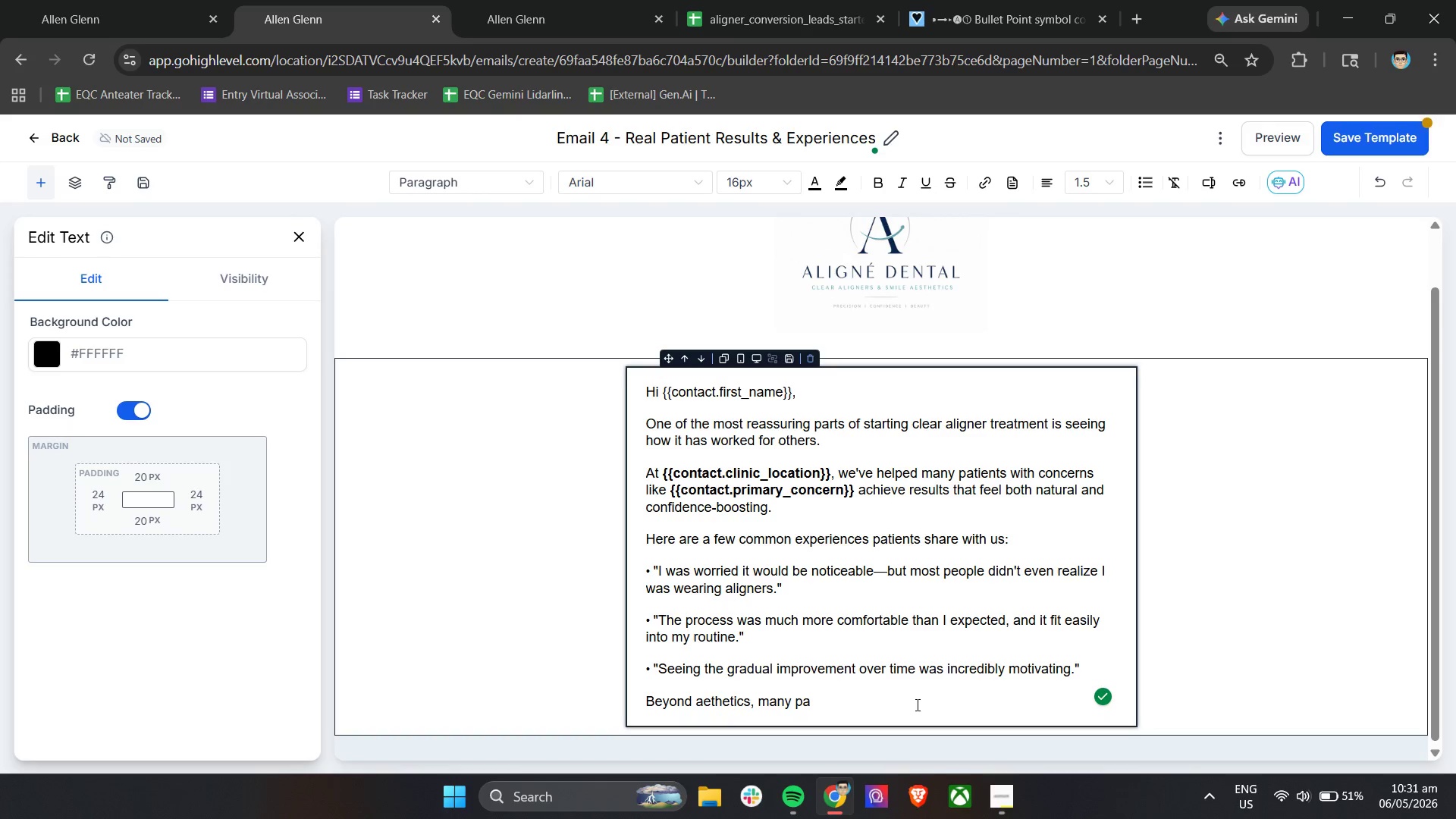 
hold_key(key=ArrowLeft, duration=1.14)
 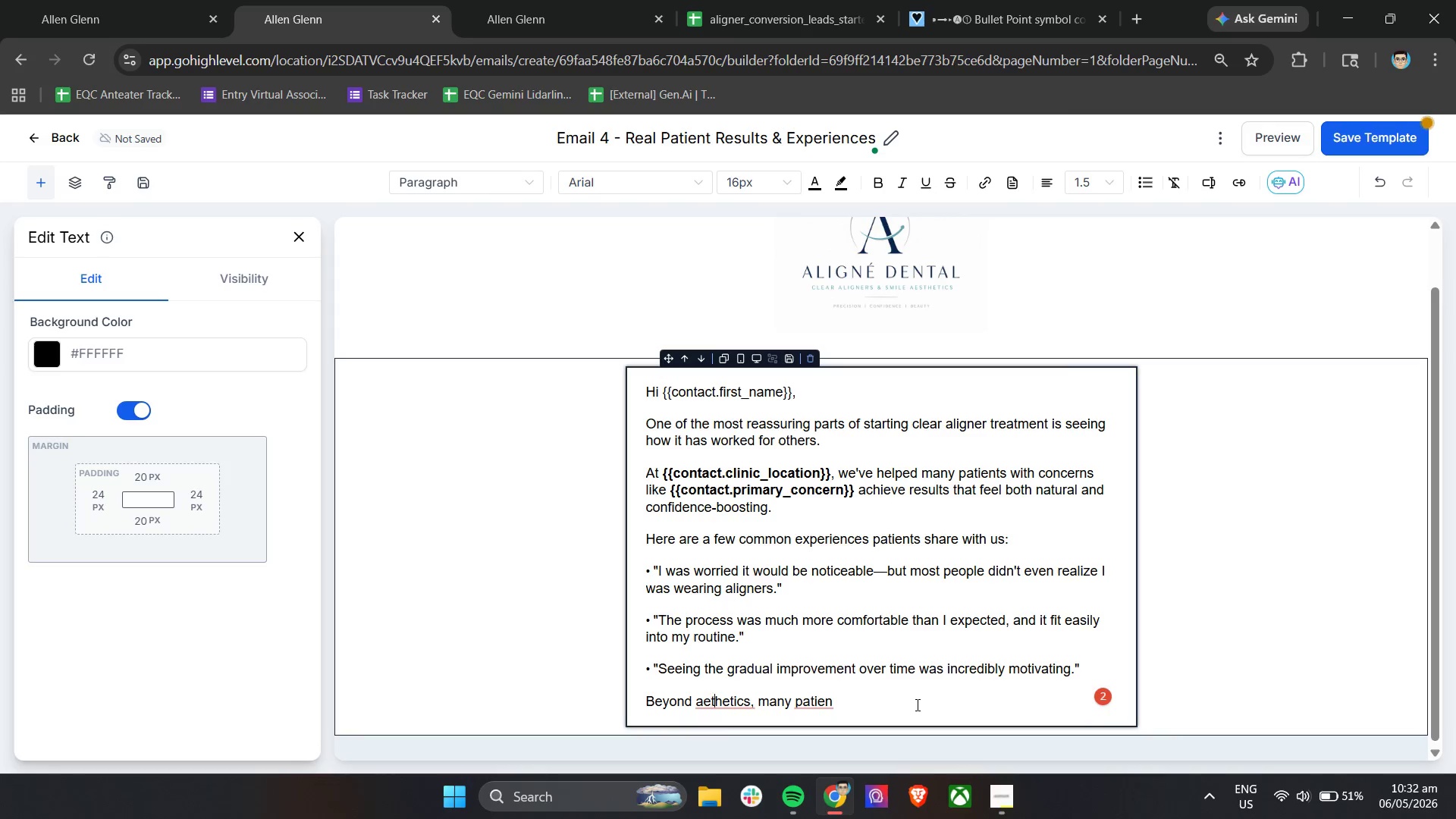 
key(ArrowRight)
 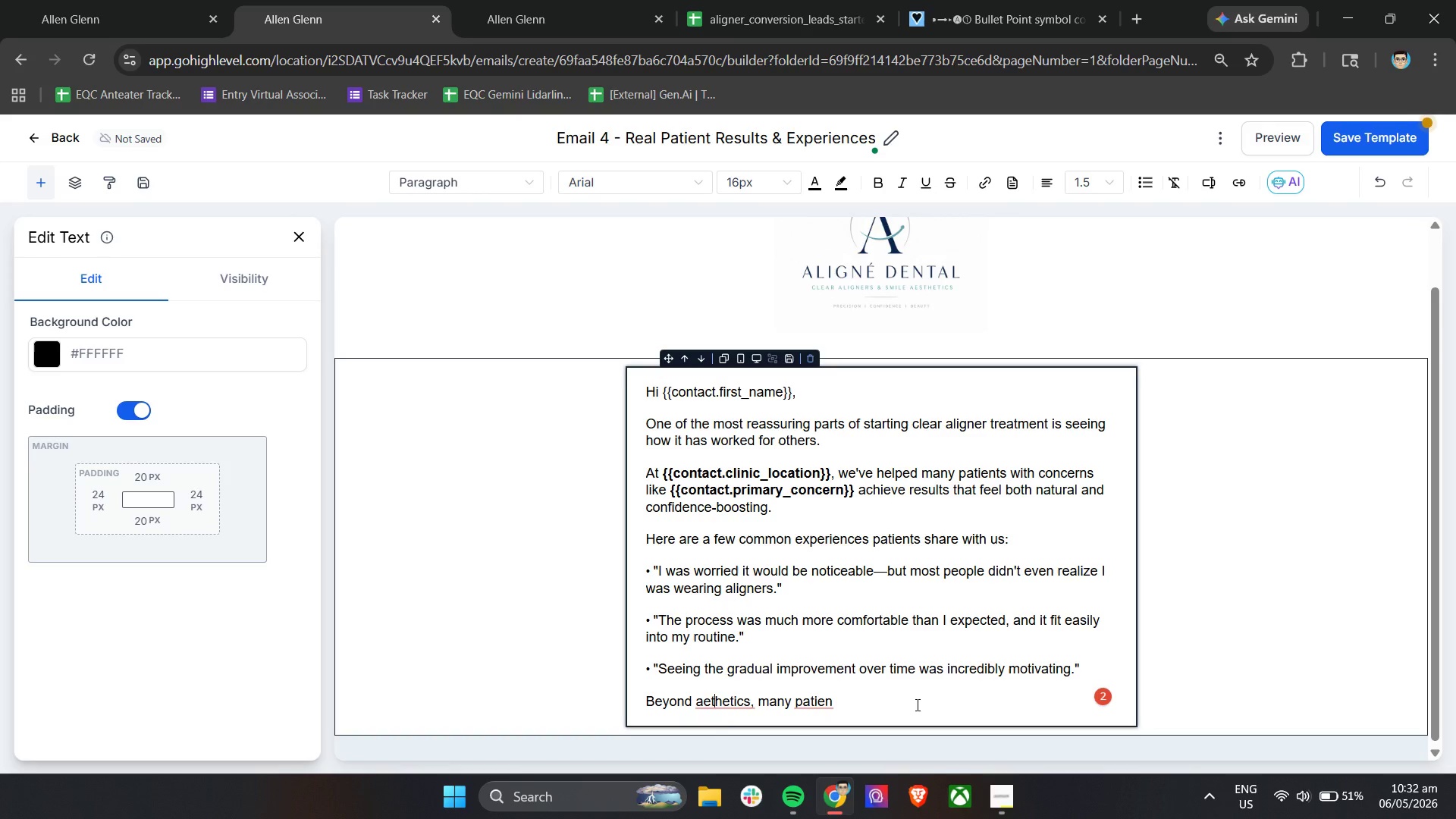 
key(ArrowLeft)
 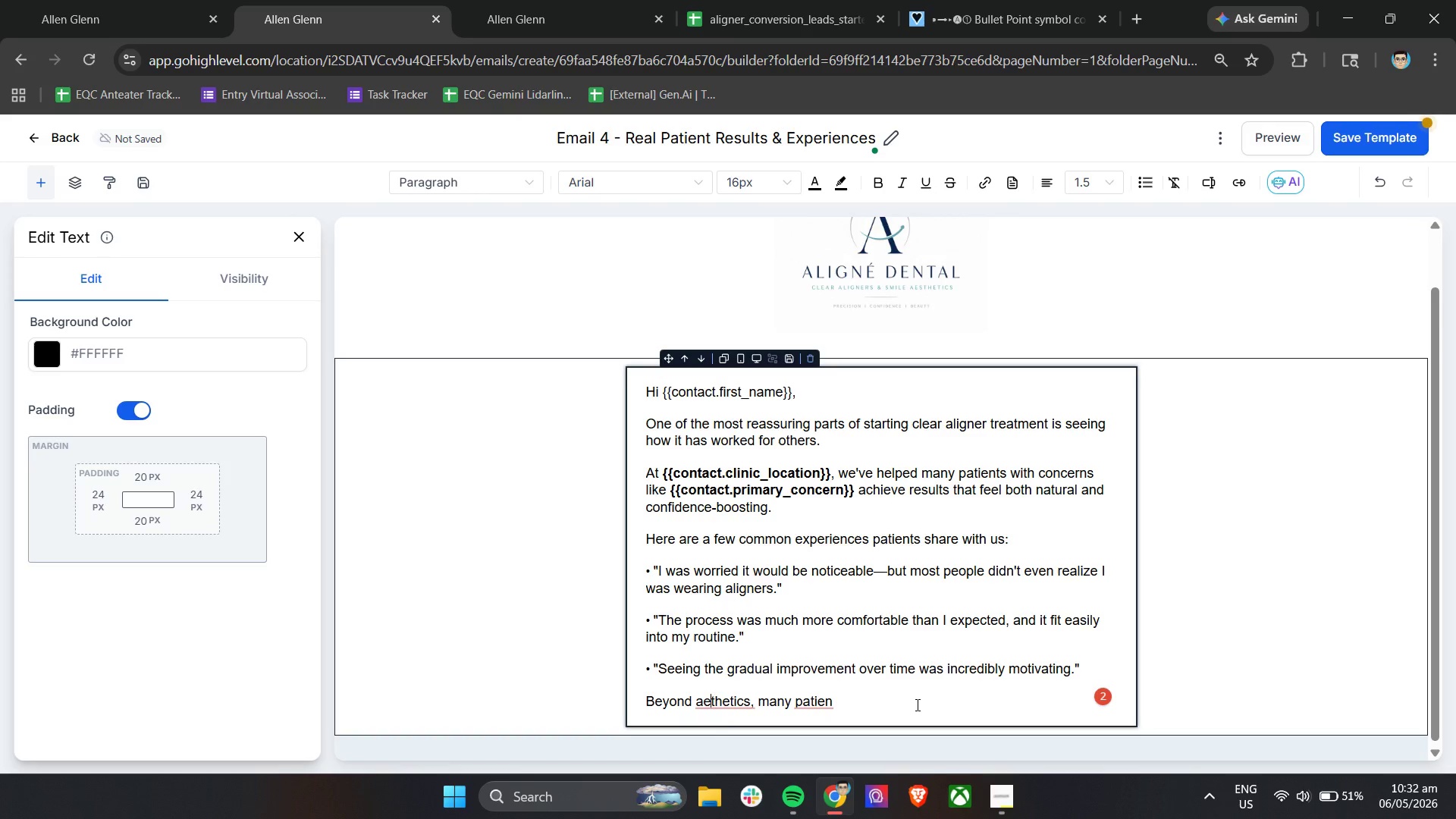 
key(S)
 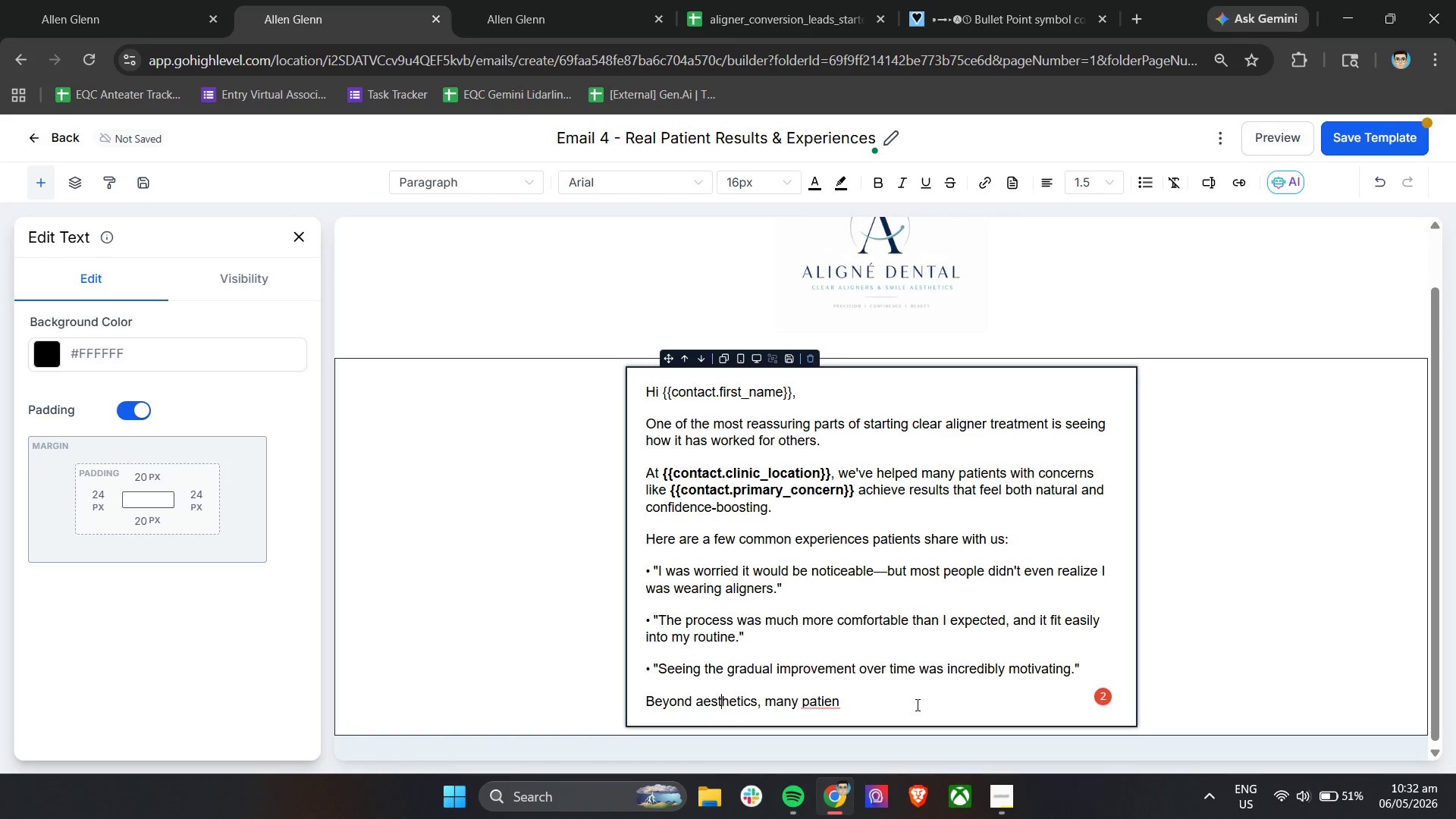 
hold_key(key=ArrowRight, duration=1.11)
 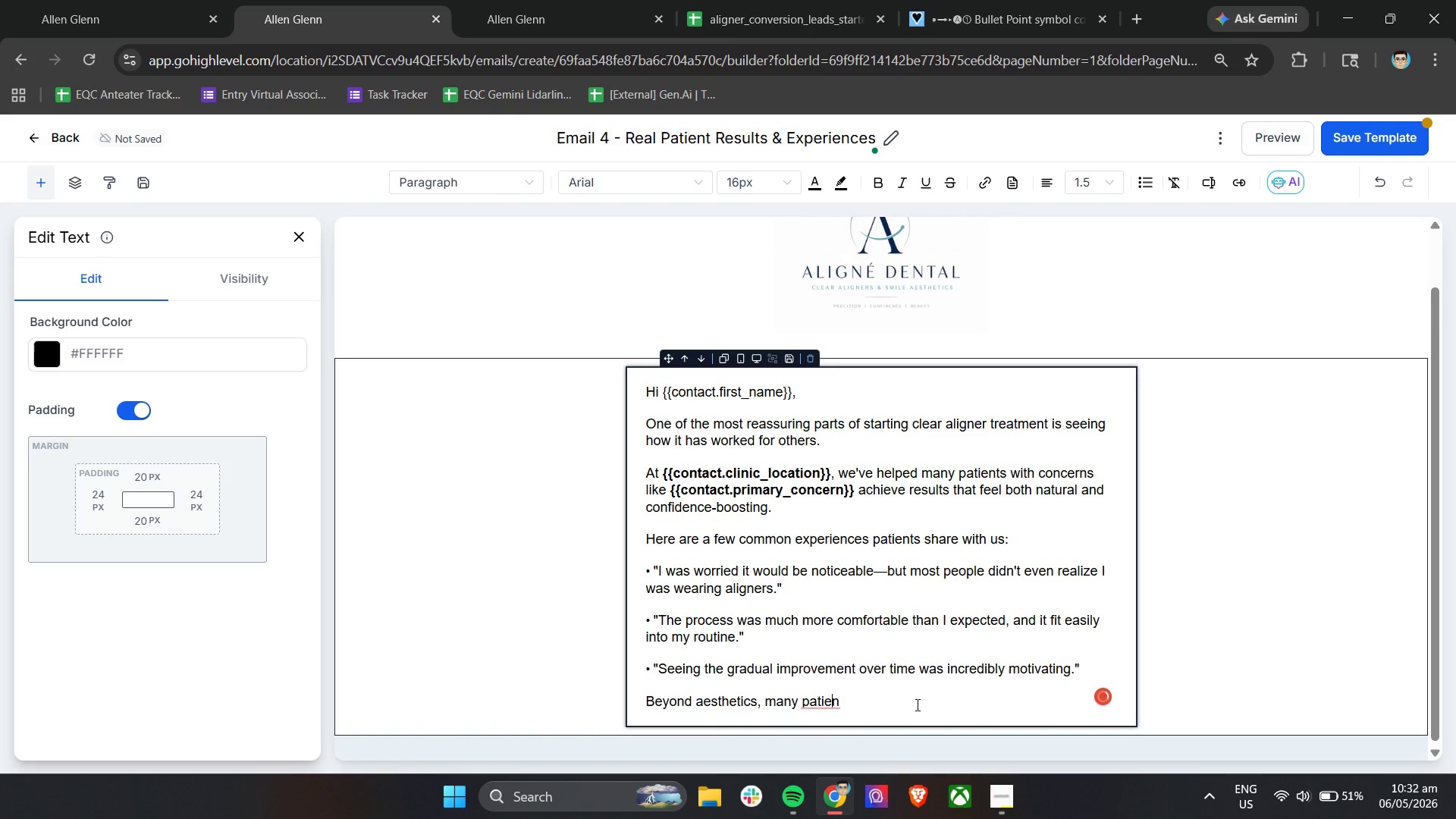 
key(ArrowRight)
 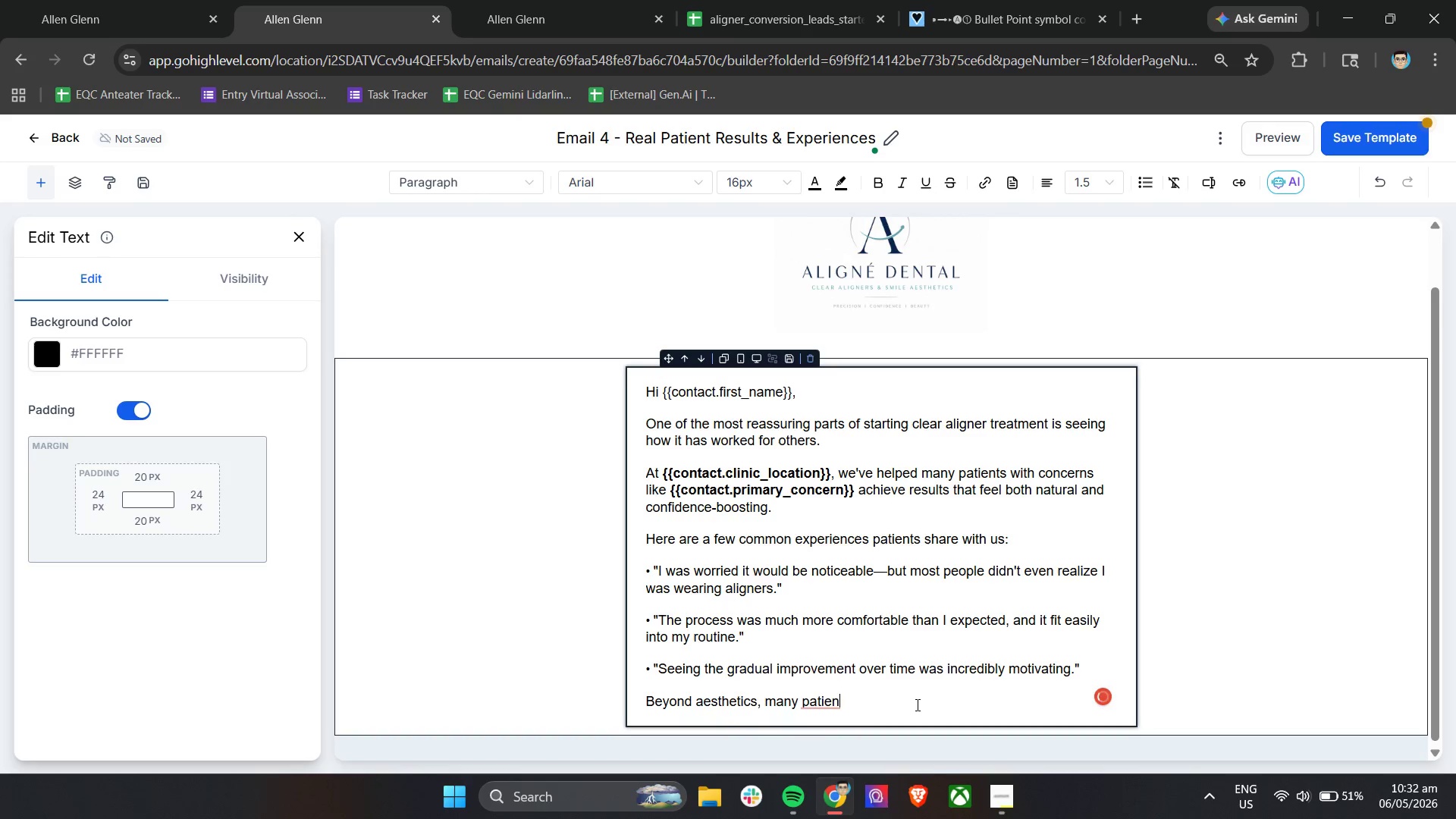 
type(ts also notice improvements in:)
 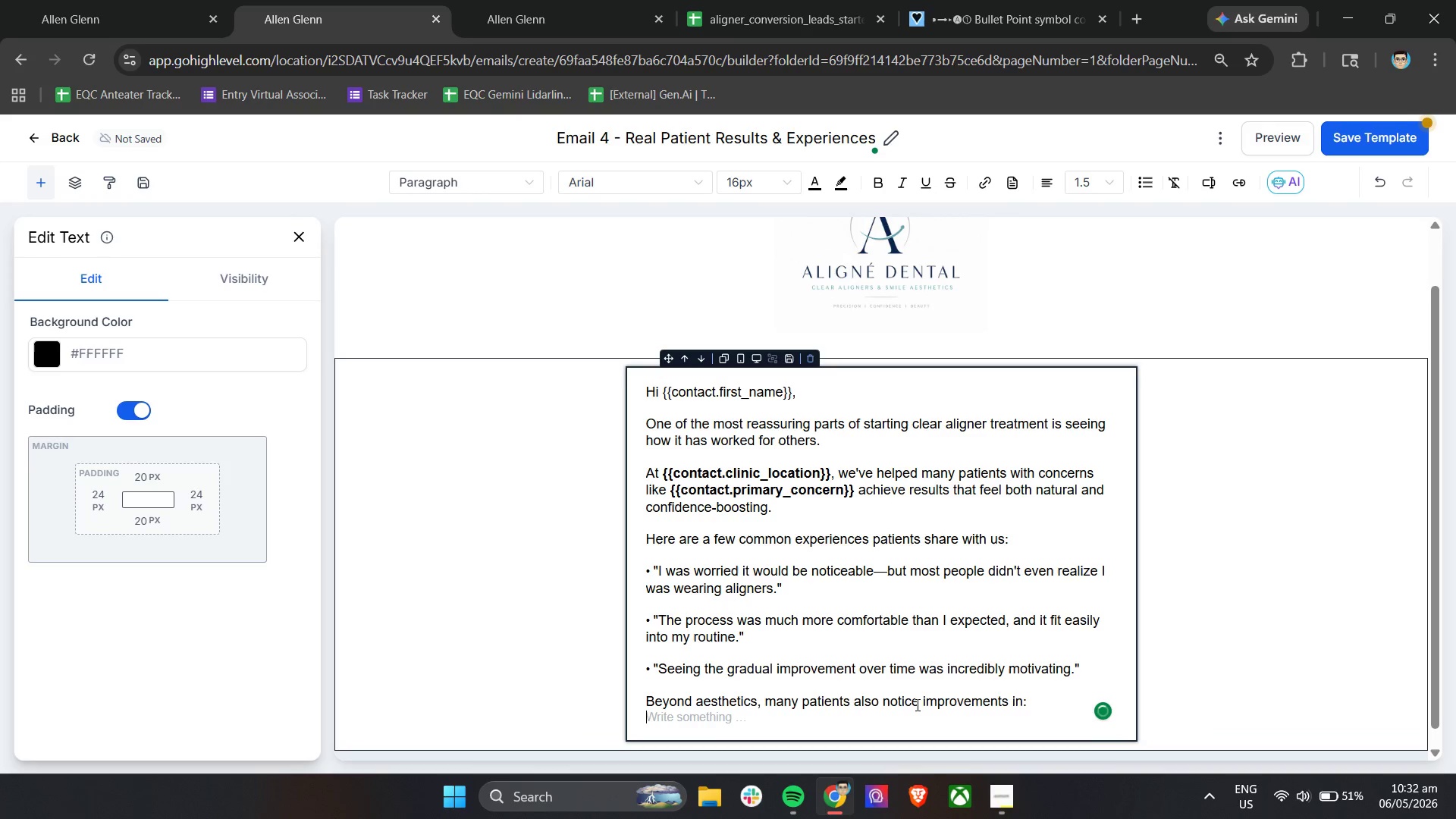 
 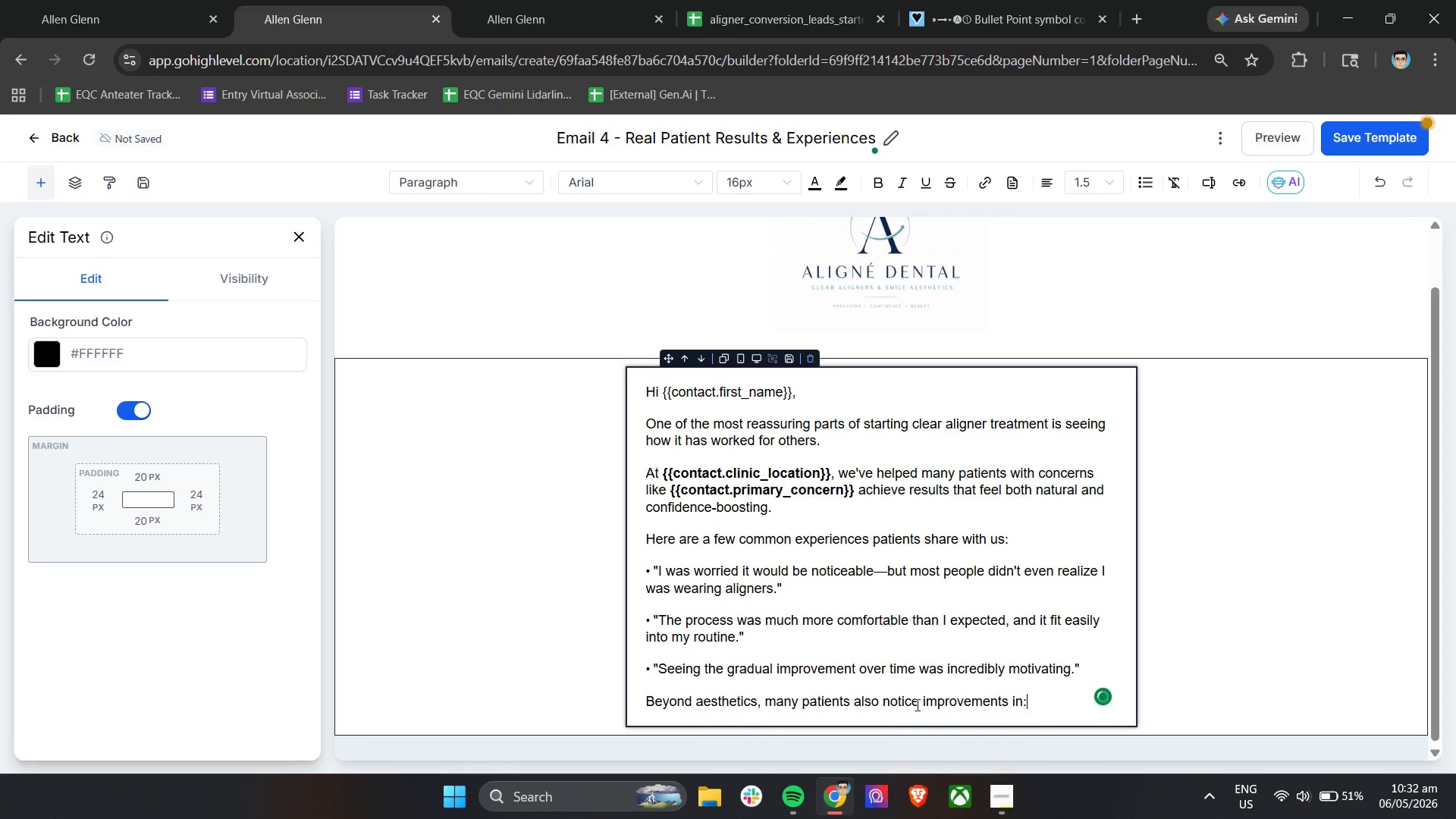 
key(Enter)
 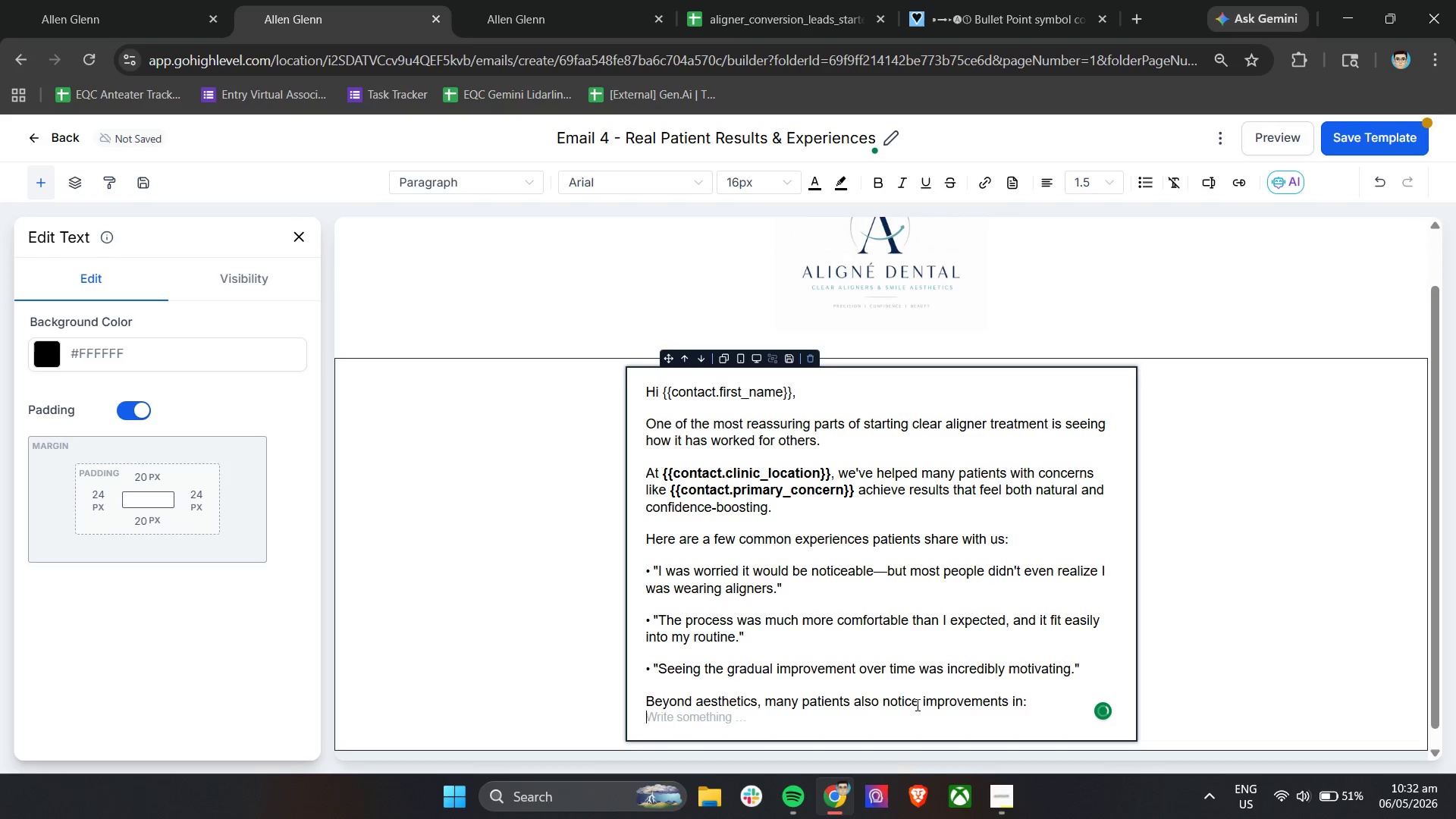 
key(Enter)
 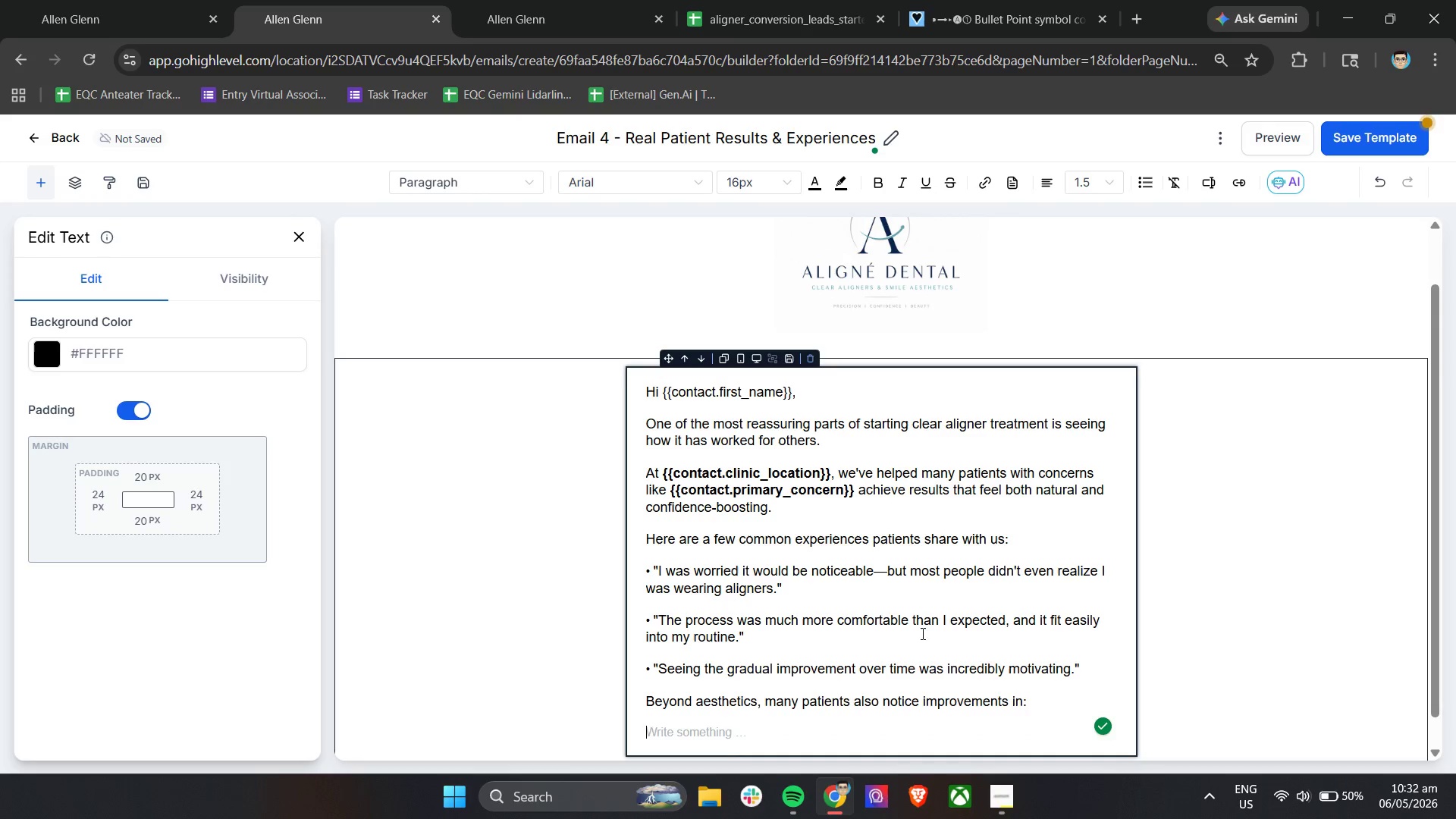 
key(Backspace)
 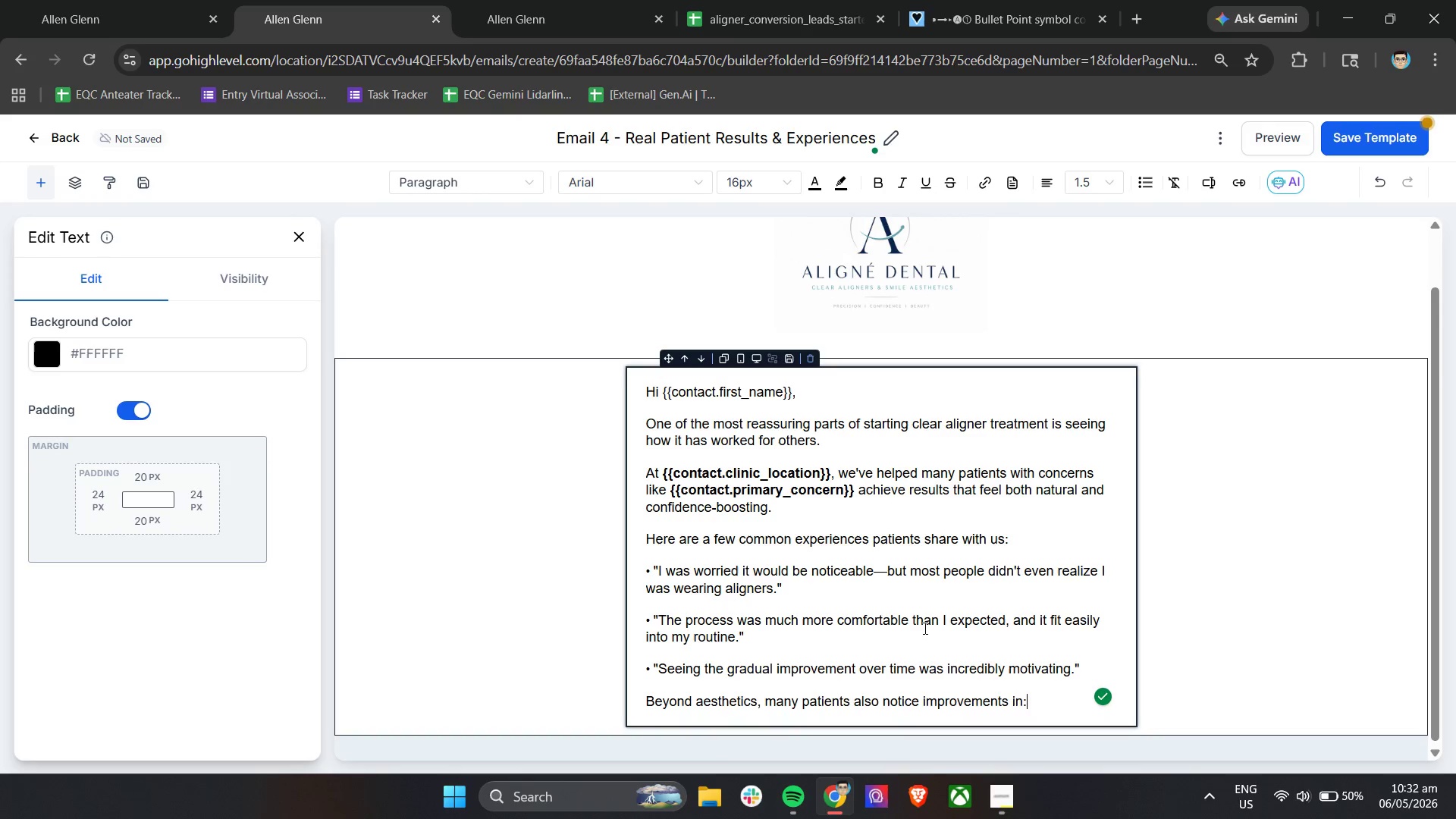 
key(Backspace)
 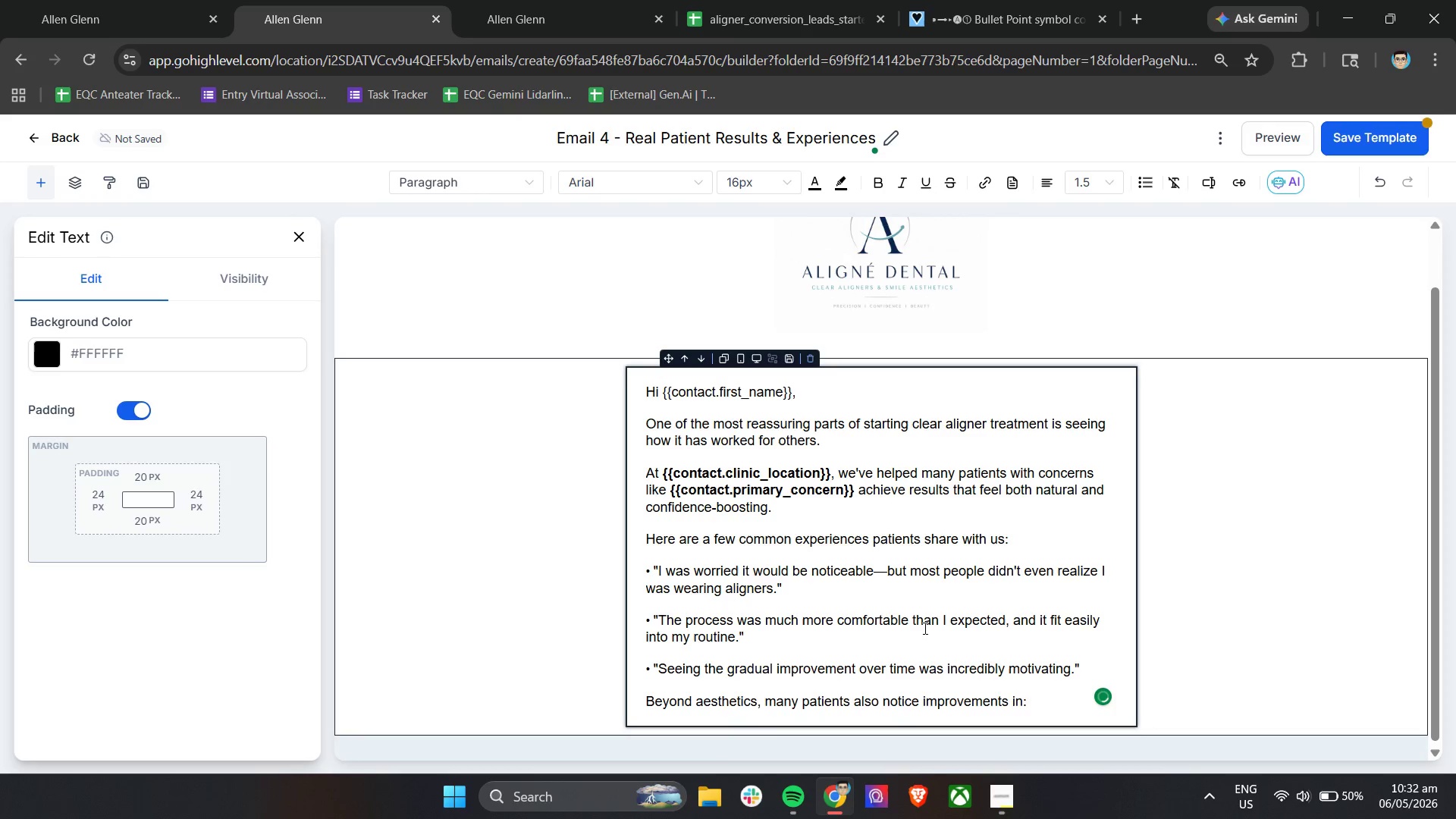 
key(Enter)
 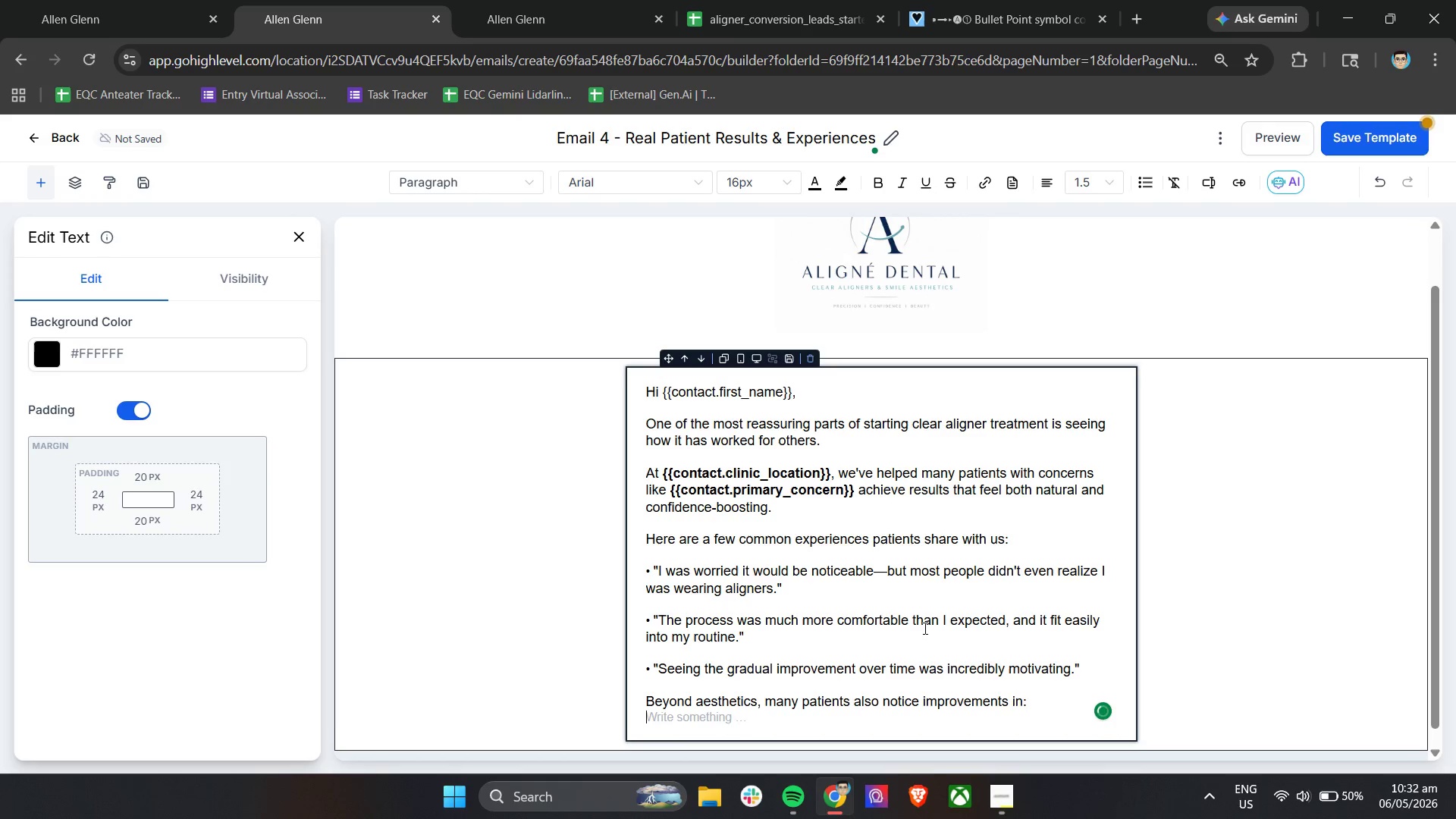 
type(- Bit )
key(Backspace)
type(e Ali)
key(Backspace)
key(Backspace)
key(Backspace)
type(alignem)
key(Backspace)
key(Backspace)
type(ment)
 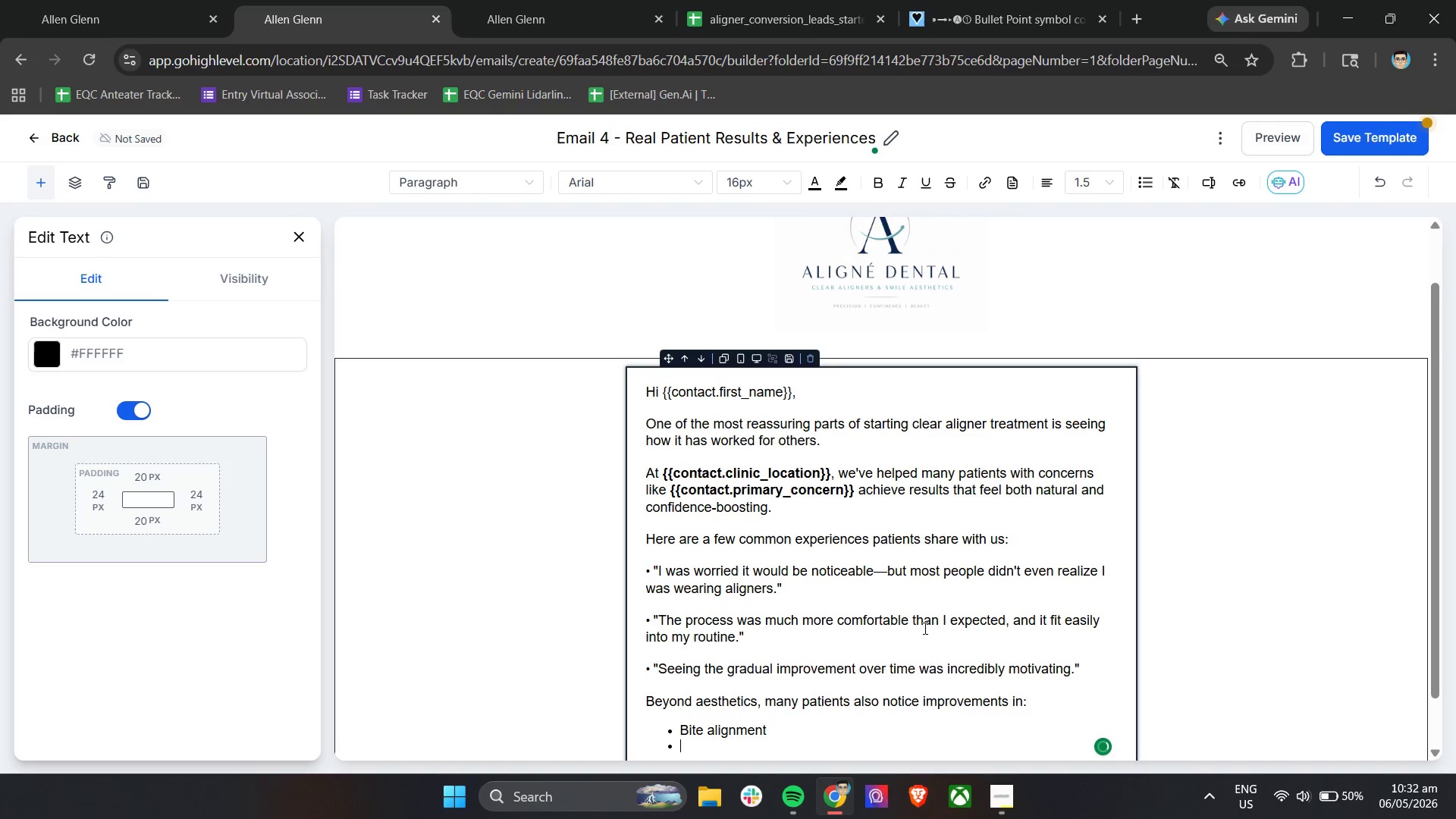 
 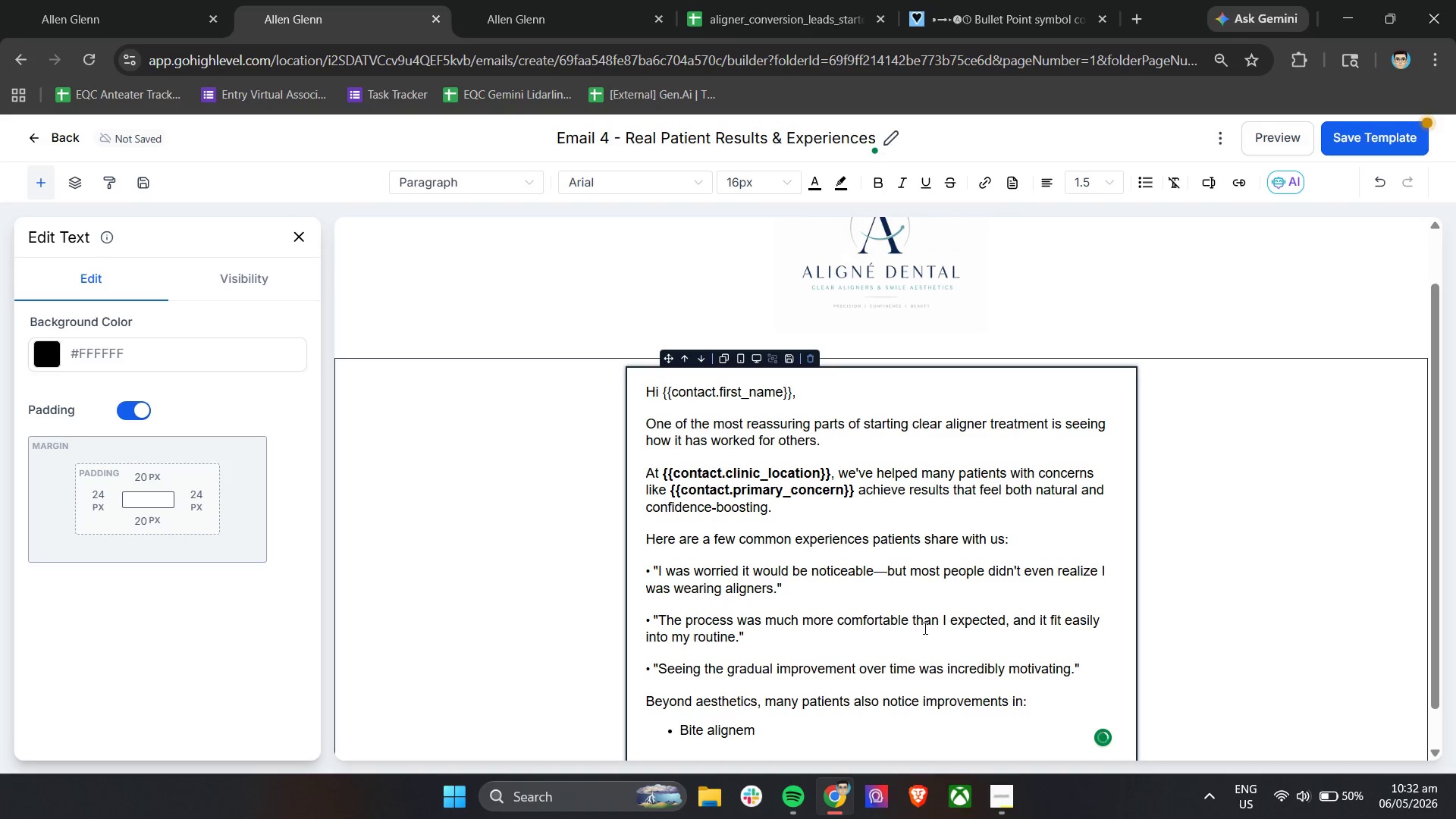 
key(Enter)
 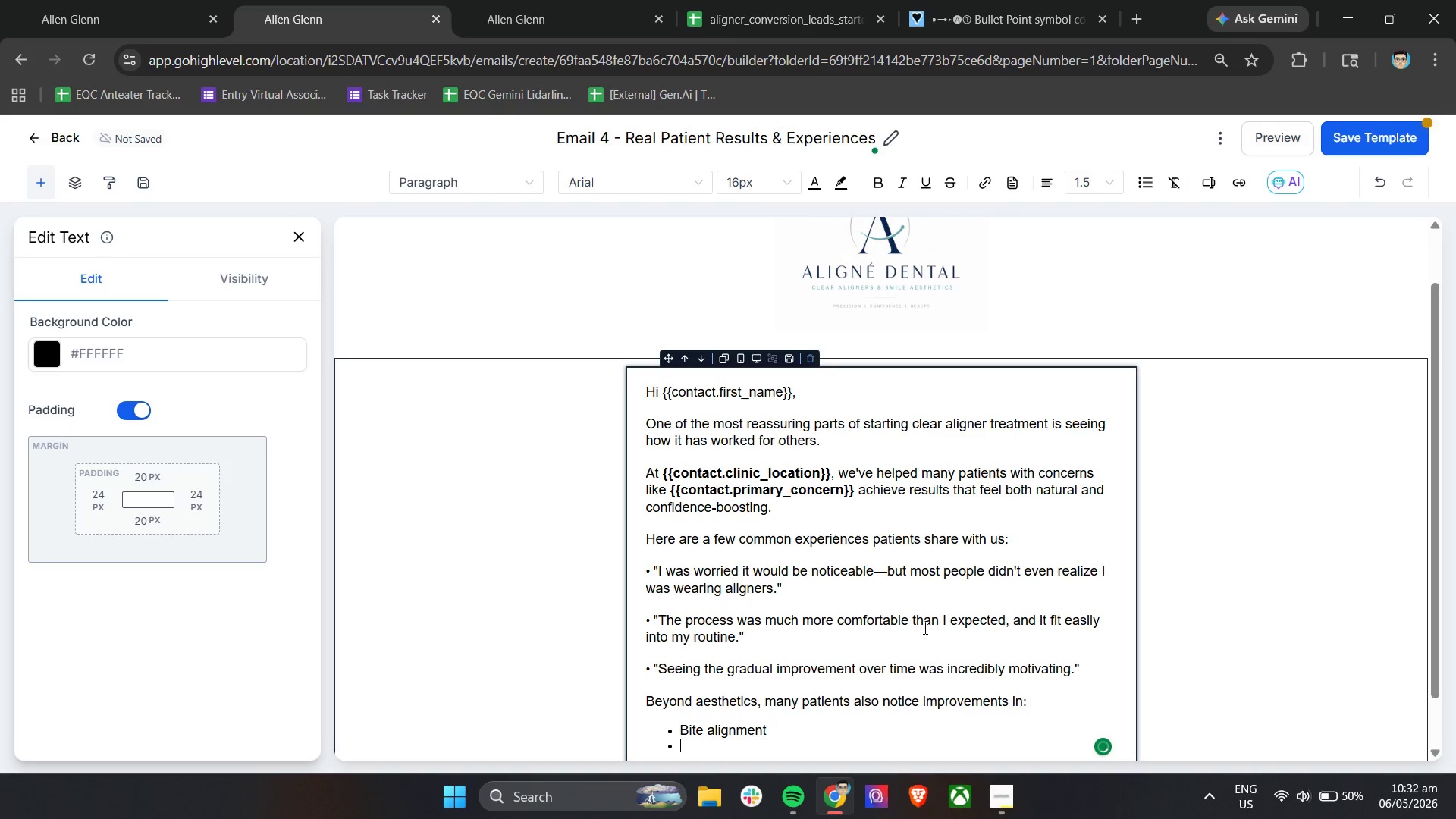 
type(Comfort when chwe)
key(Backspace)
key(Backspace)
type(ewing)
 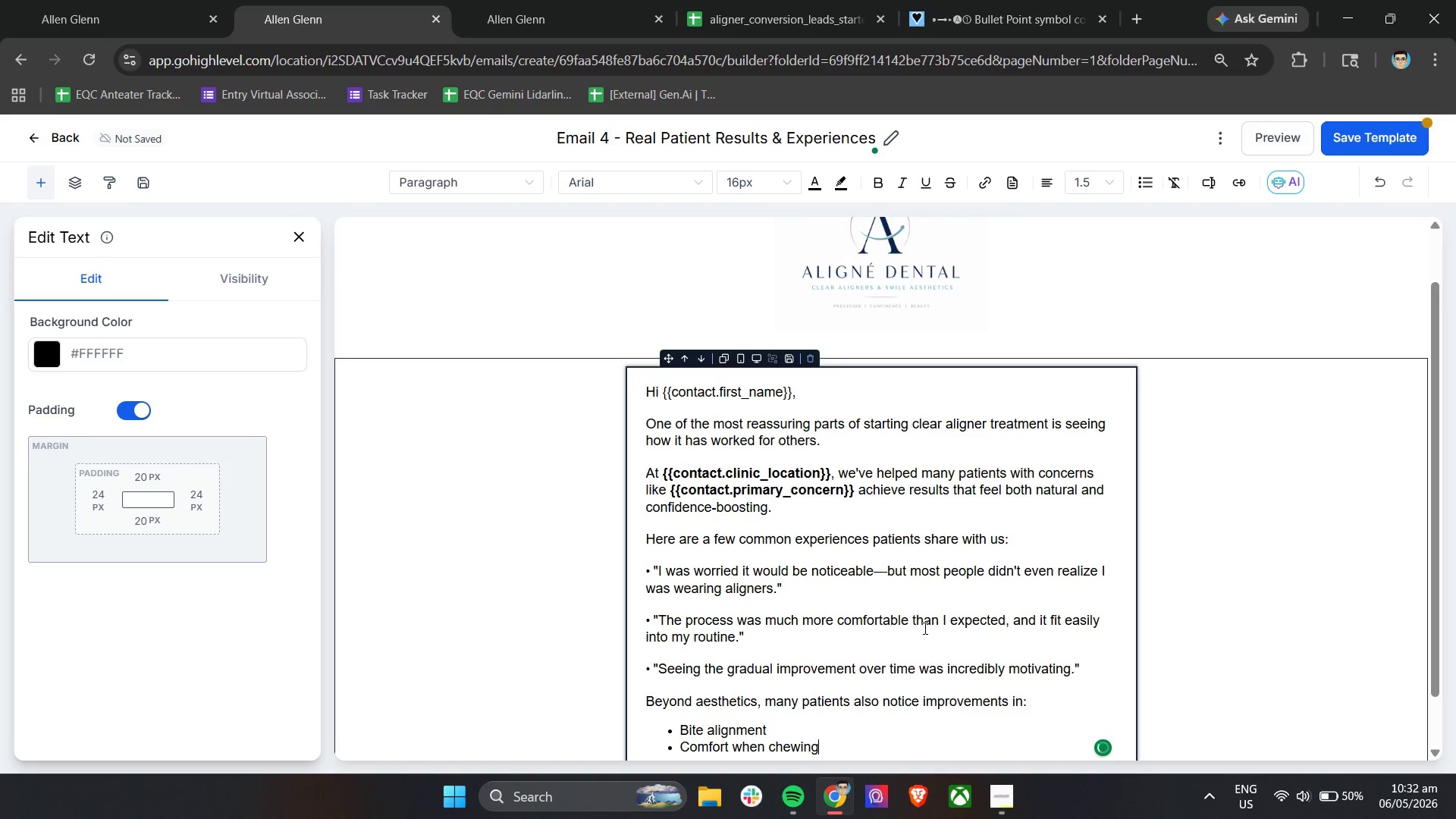 
key(Enter)
 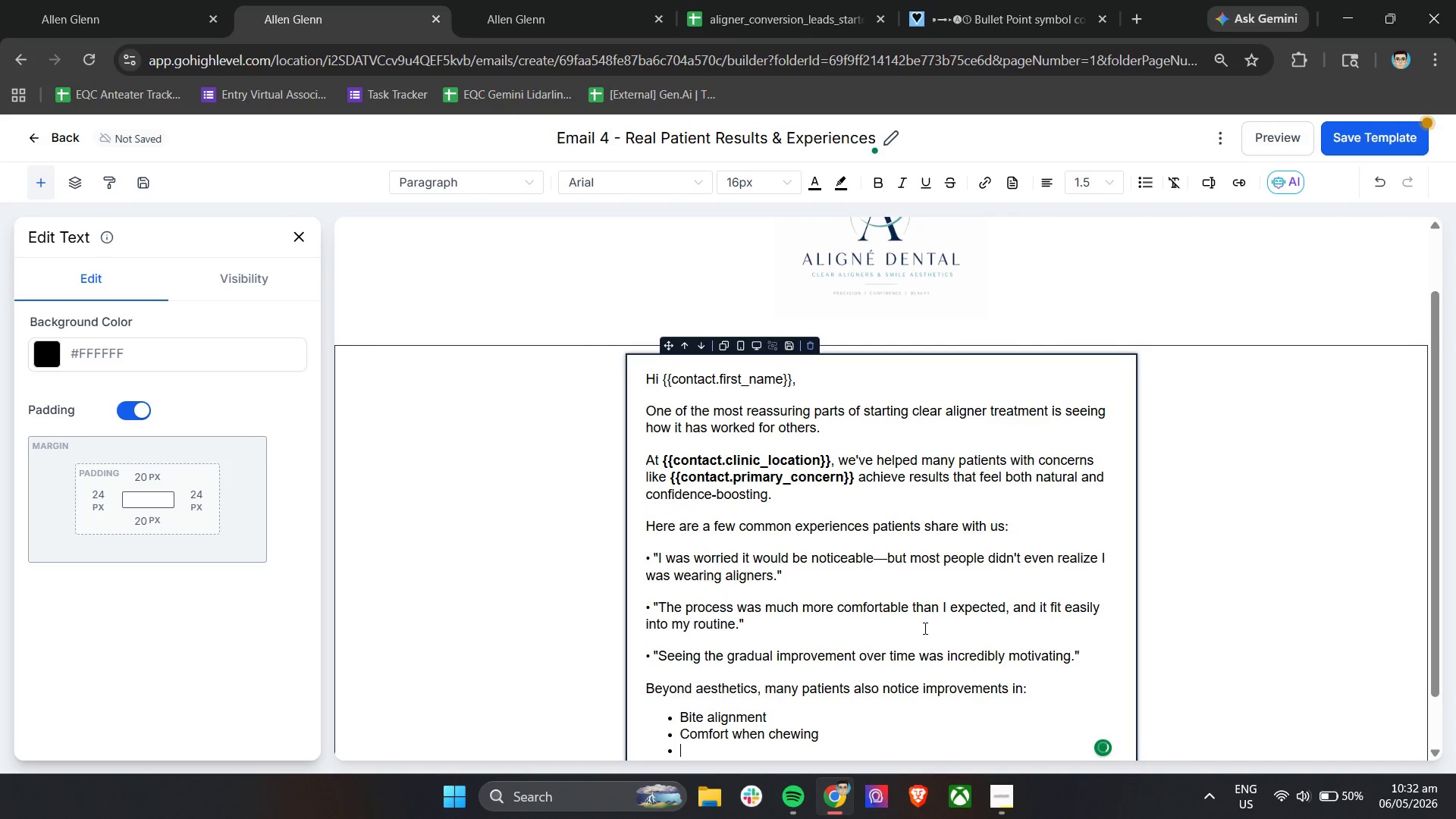 
type(Overall oral health)
 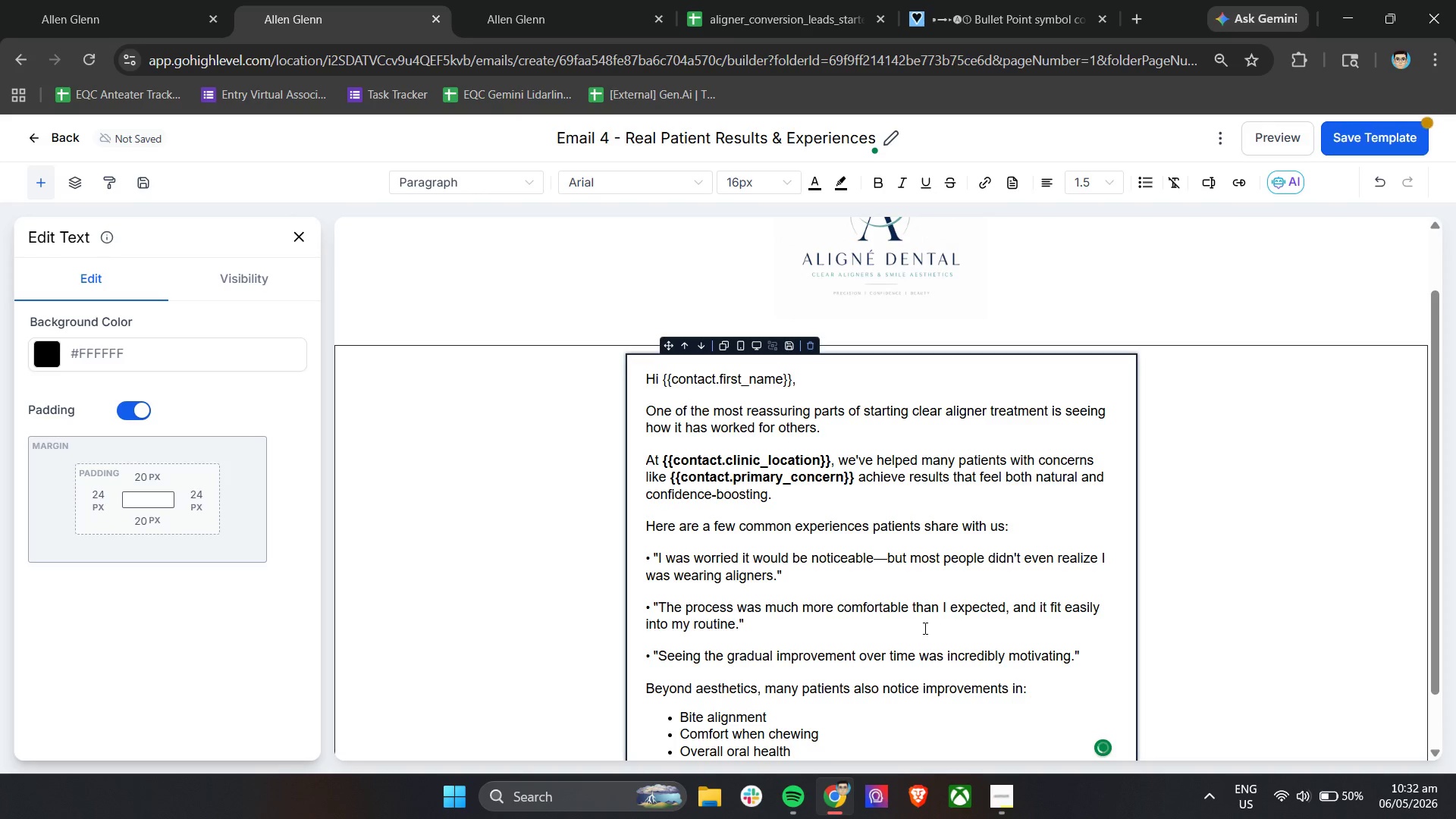 
scroll: coordinate [1003, 334], scroll_direction: down, amount: 6.0
 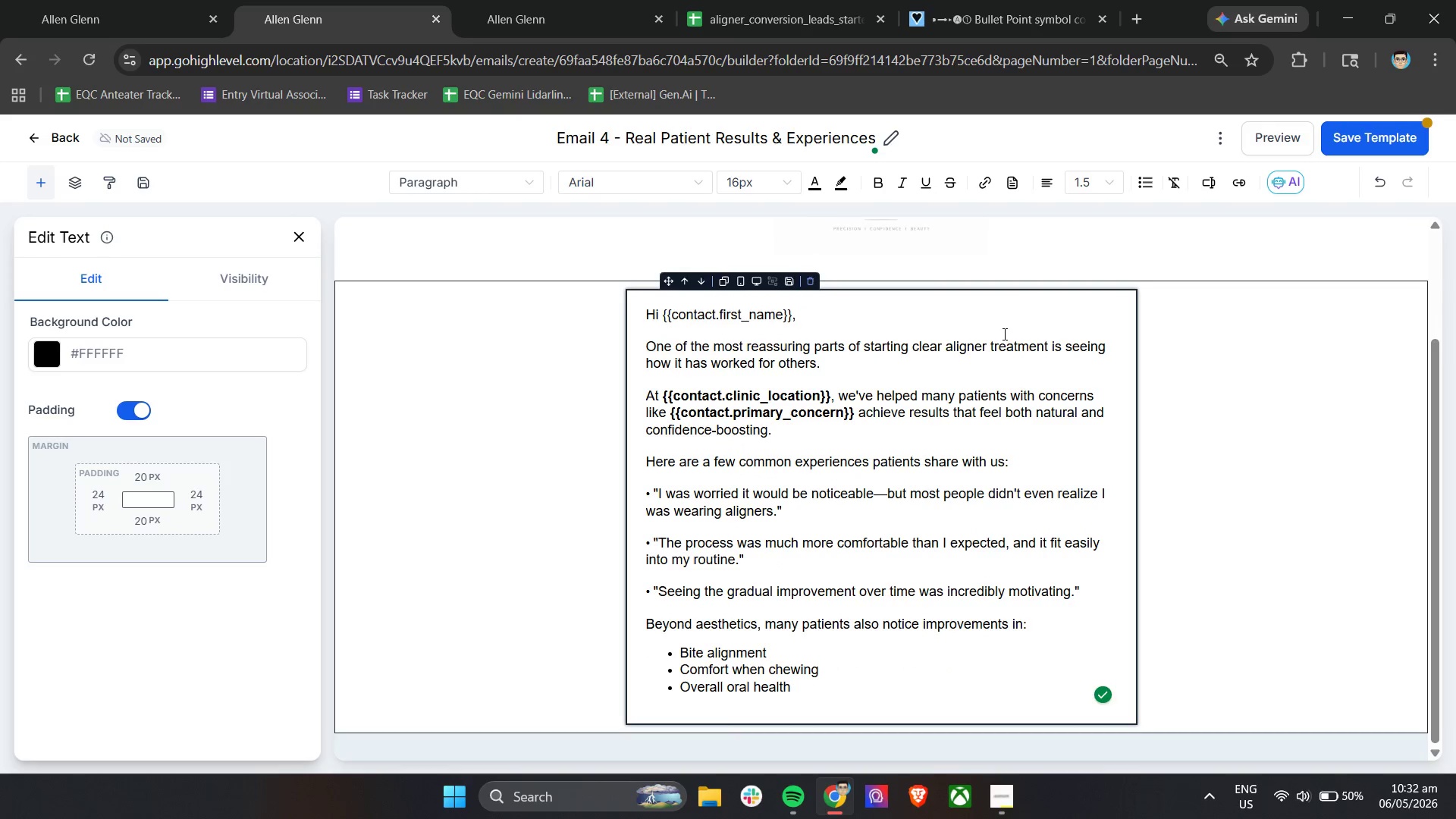 
key(Enter)
 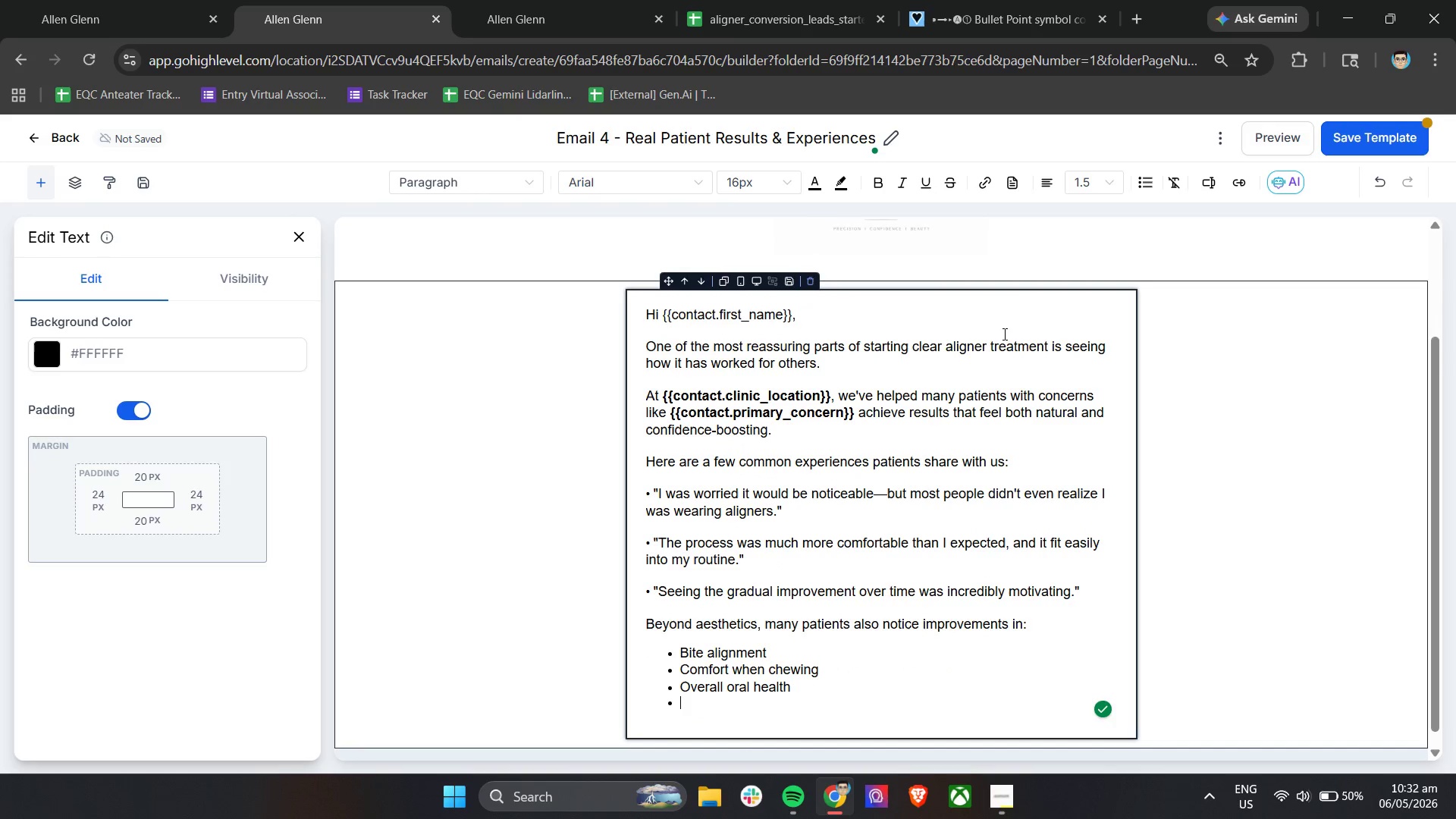 
key(Enter)
 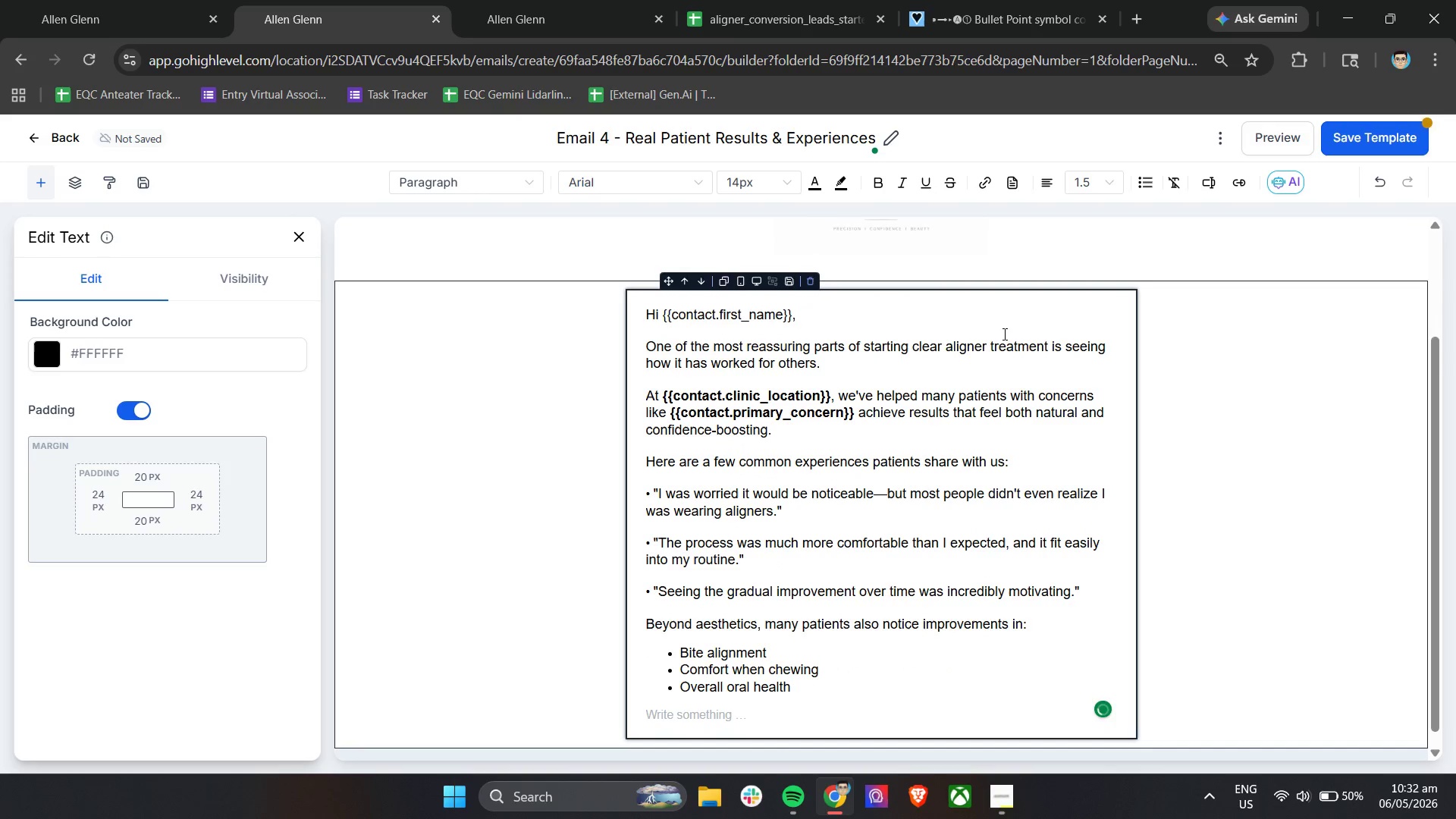 
key(Enter)
 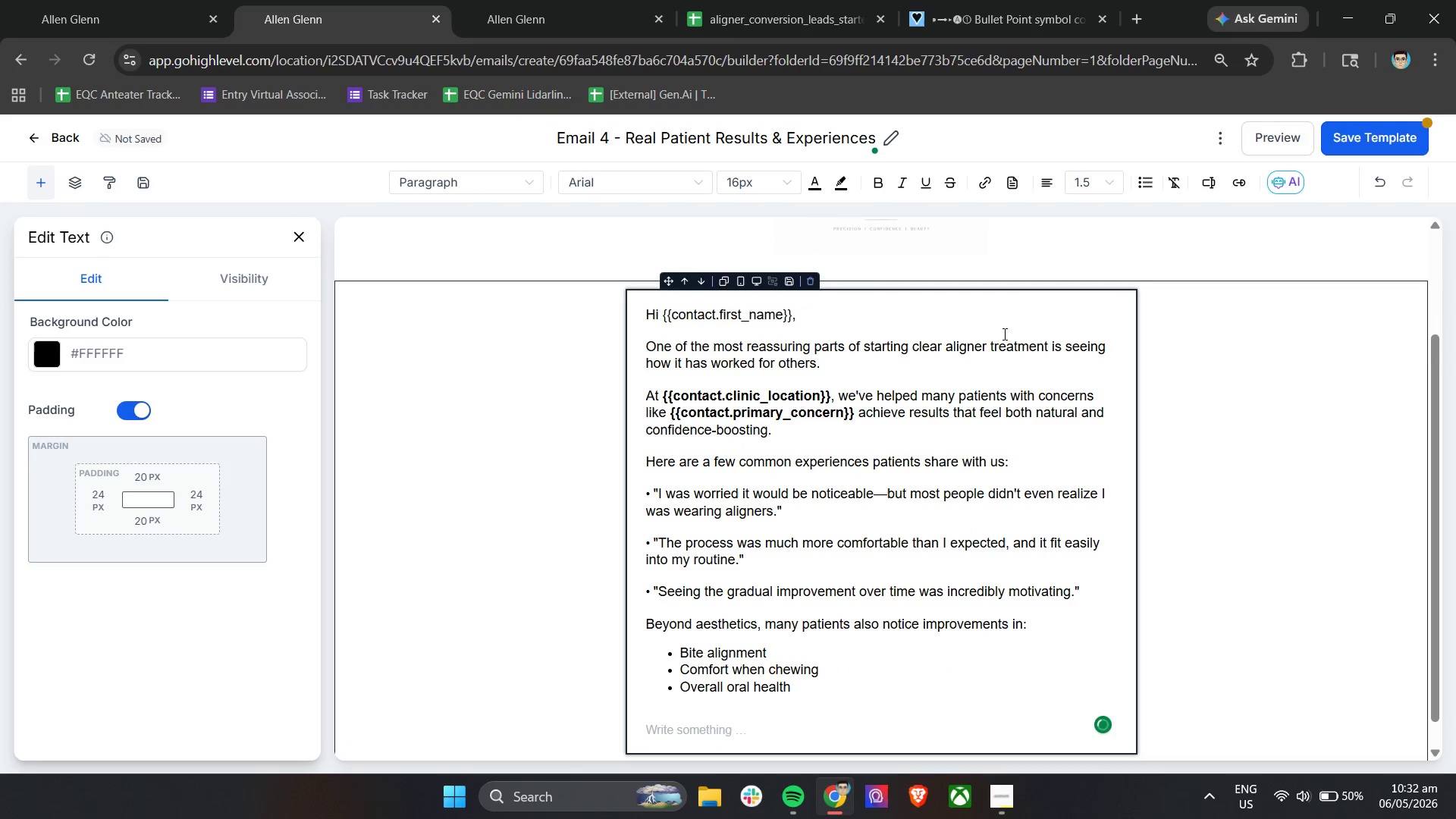 
type(Every case is different, but ht)
key(Backspace)
key(Backspace)
type(the goal reami)
key(Backspace)
key(Backspace)
key(Backspace)
type(mains the same - a result that )
 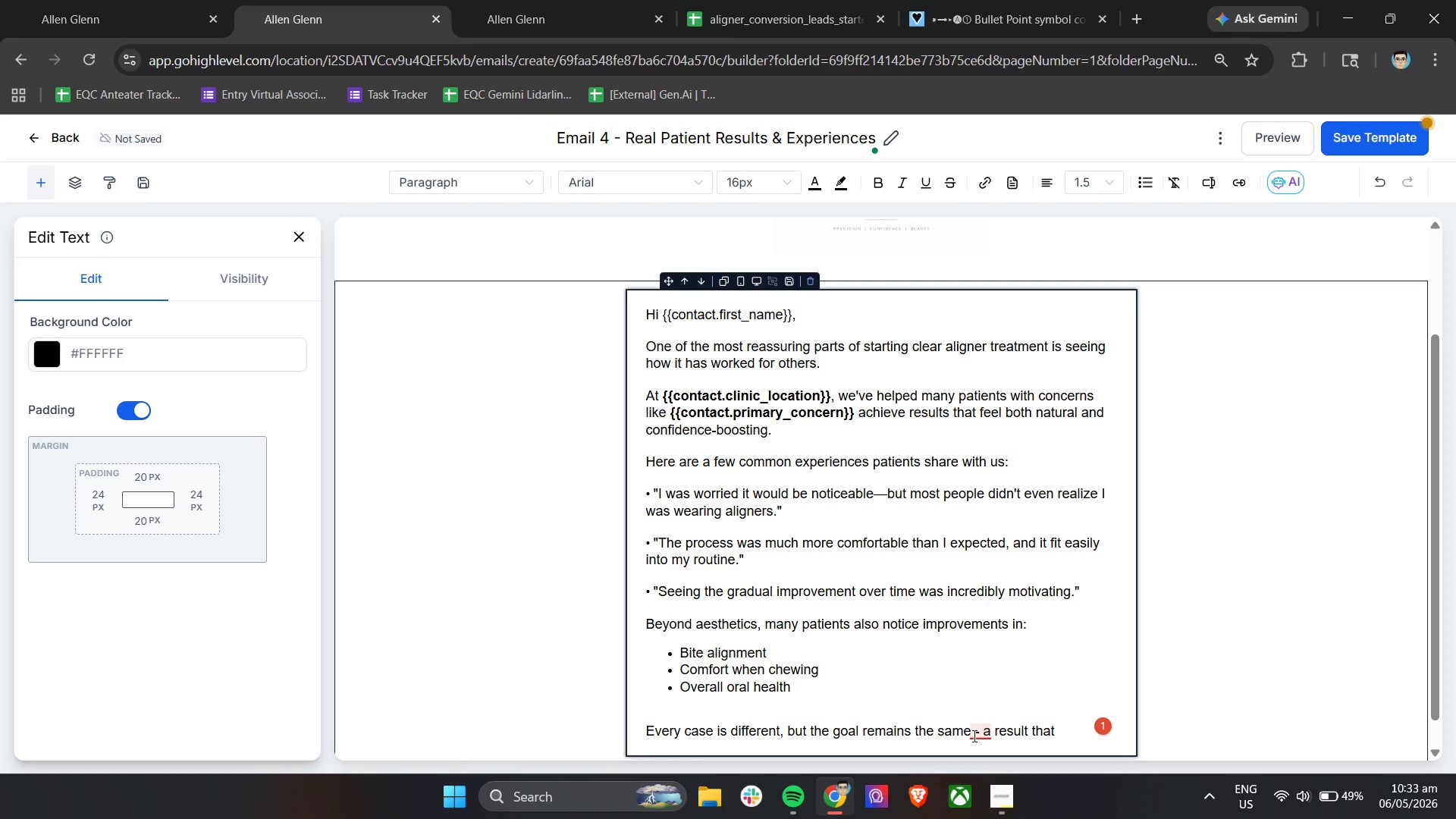 
left_click([1015, 620])
 